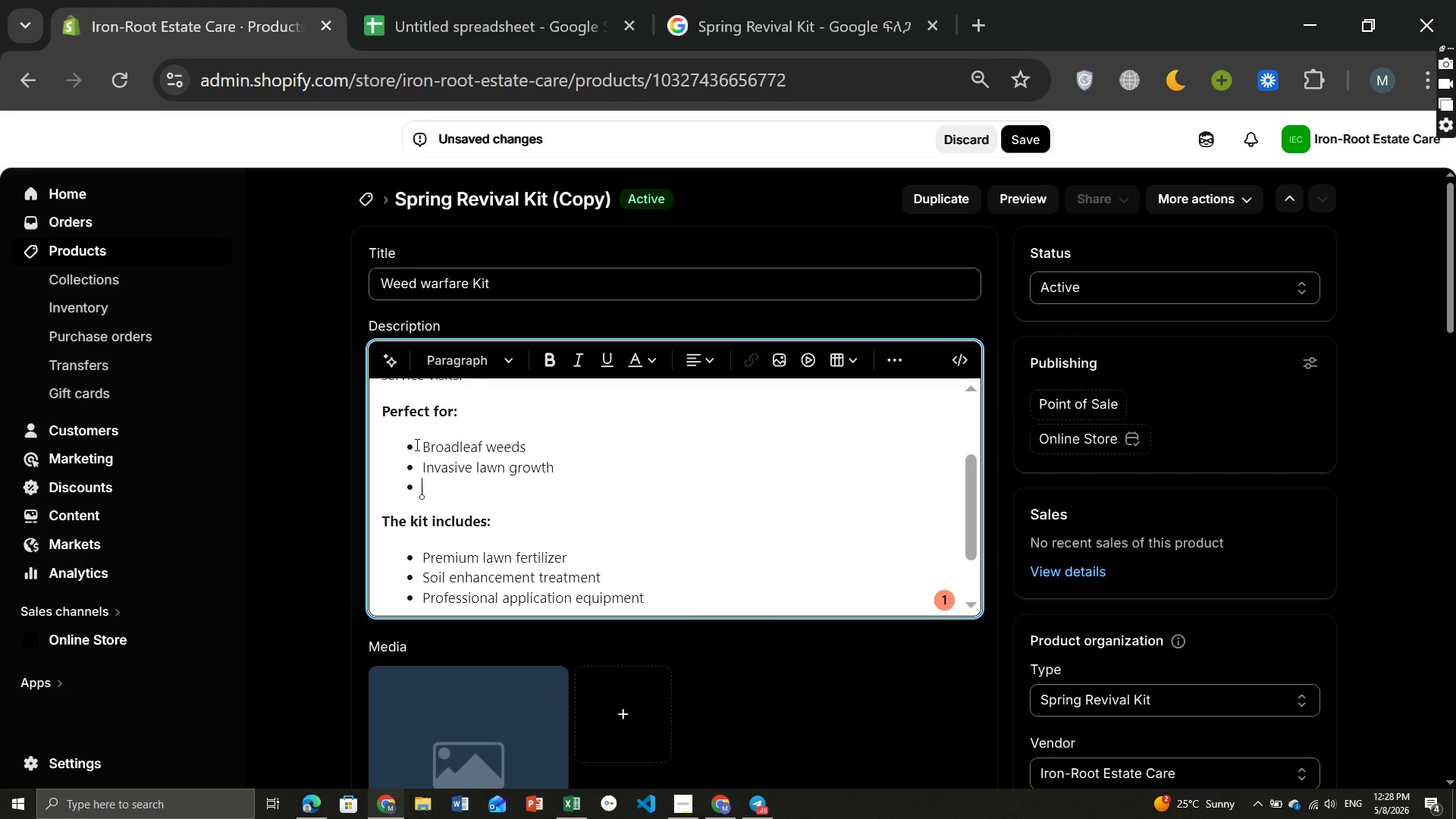 
type(Driveway and edge treatments )
 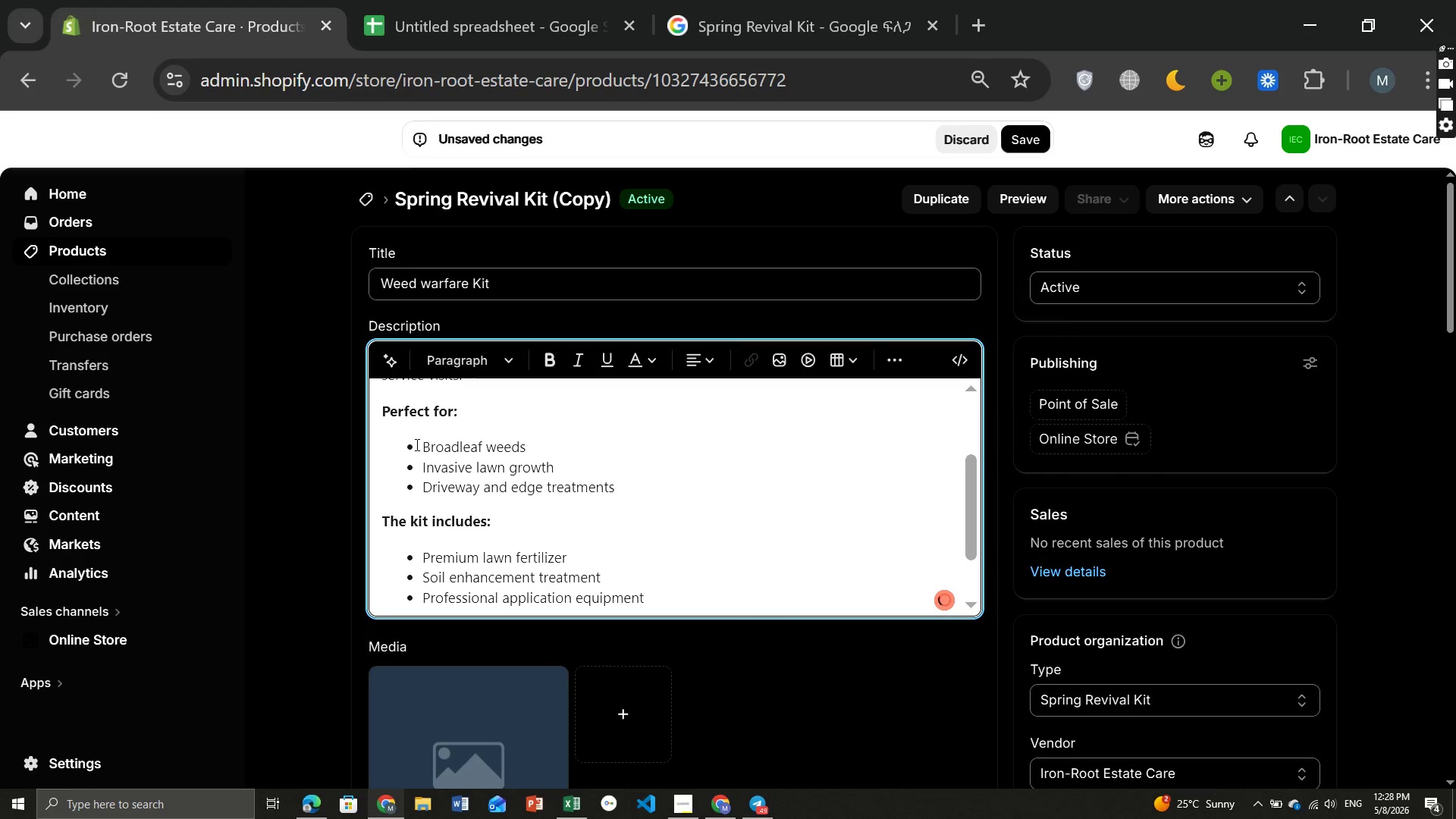 
key(Enter)
 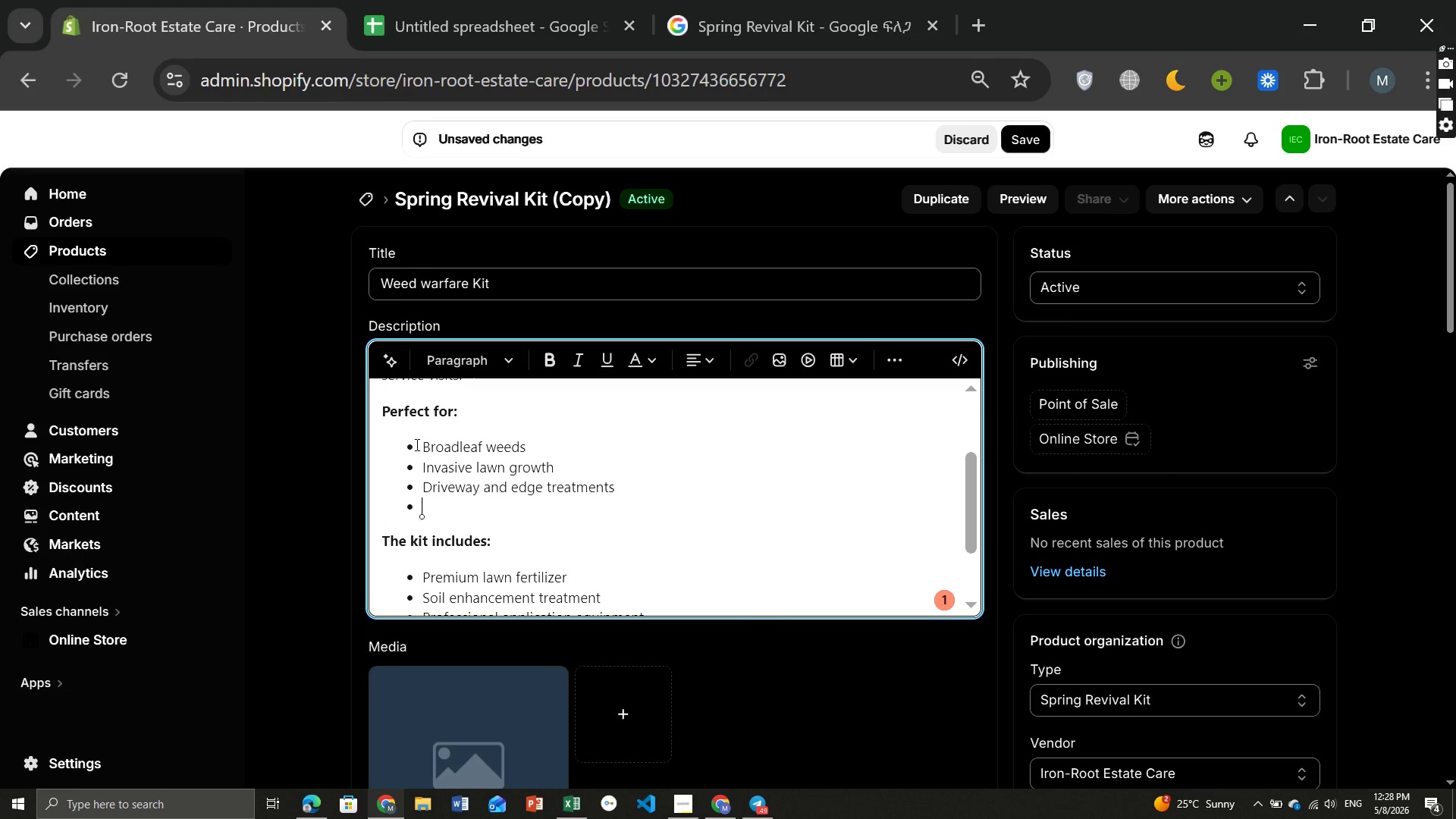 
type(Seasonal weed prevention)
 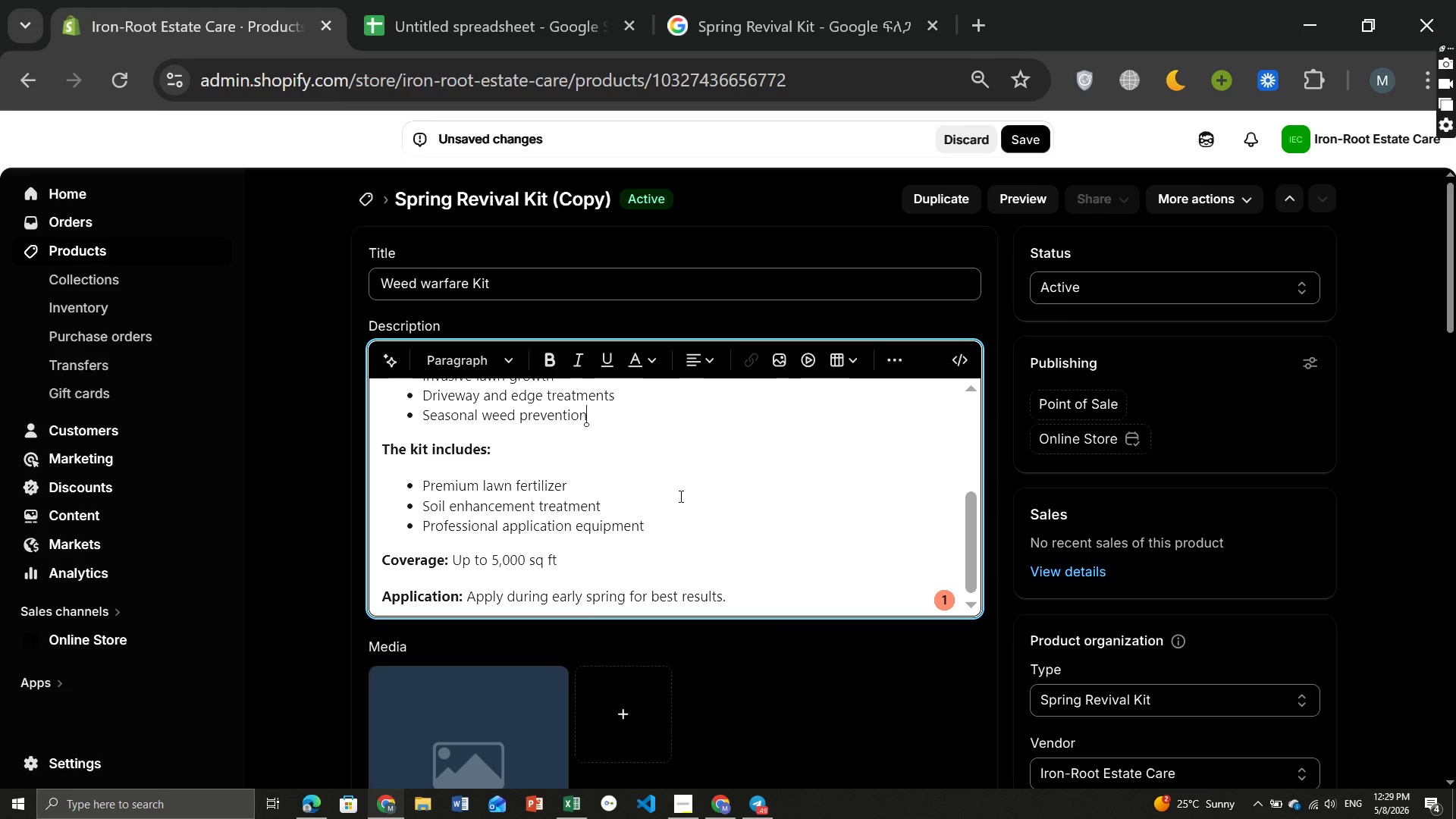 
wait(11.88)
 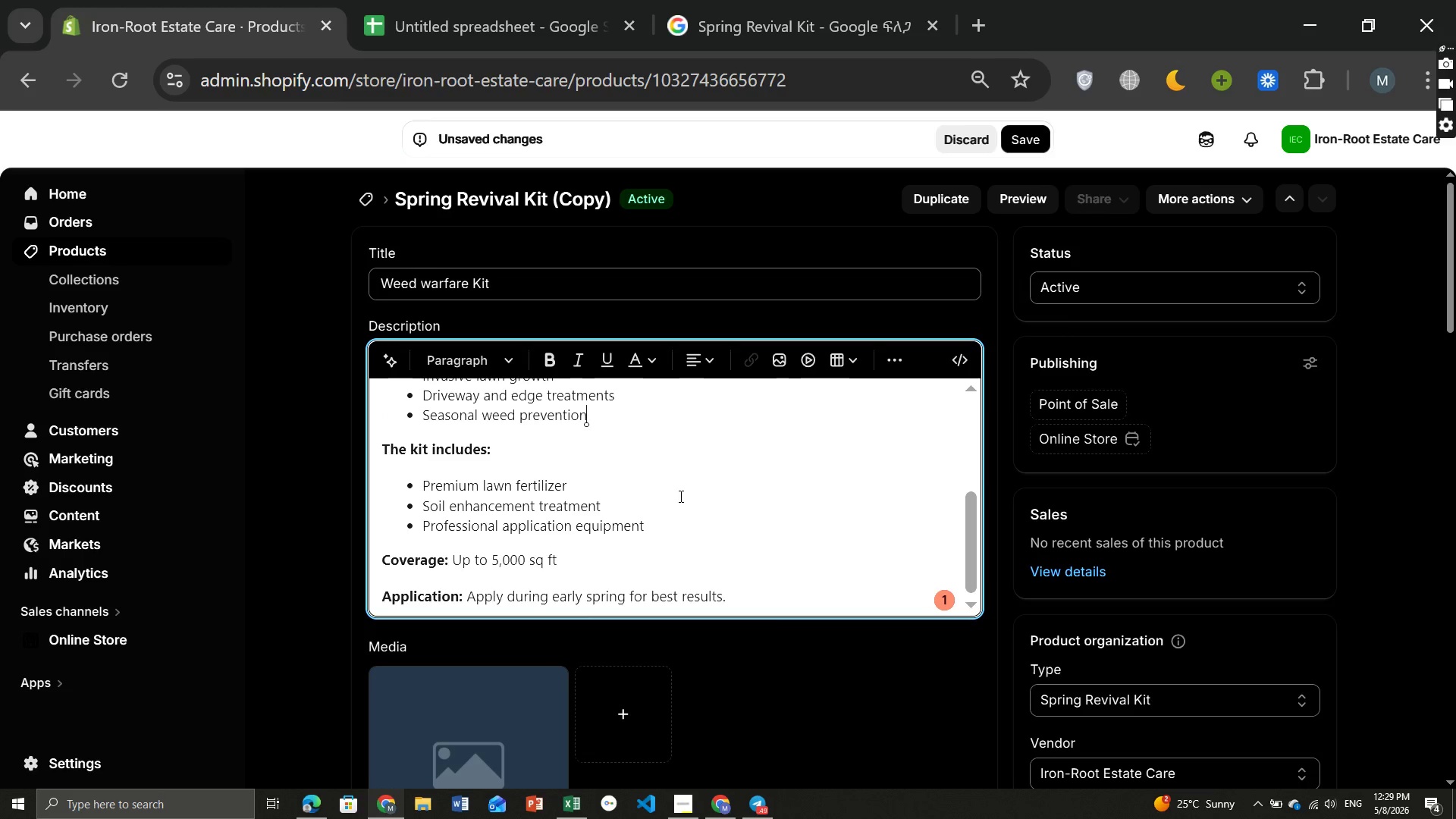 
left_click_drag(start_coordinate=[615, 508], to_coordinate=[424, 505])
 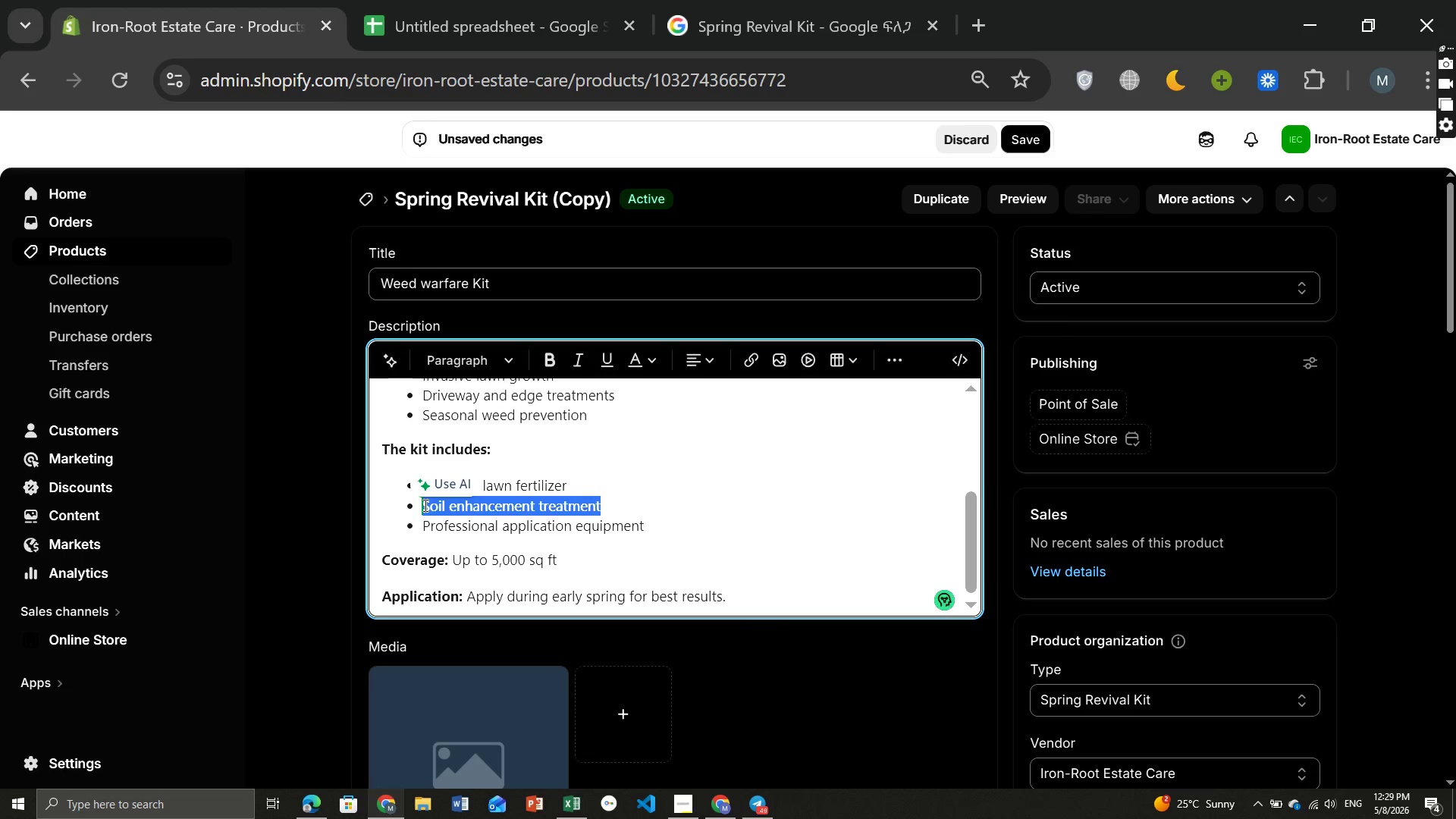 
key(Backspace)
type(Weed control enhancer)
 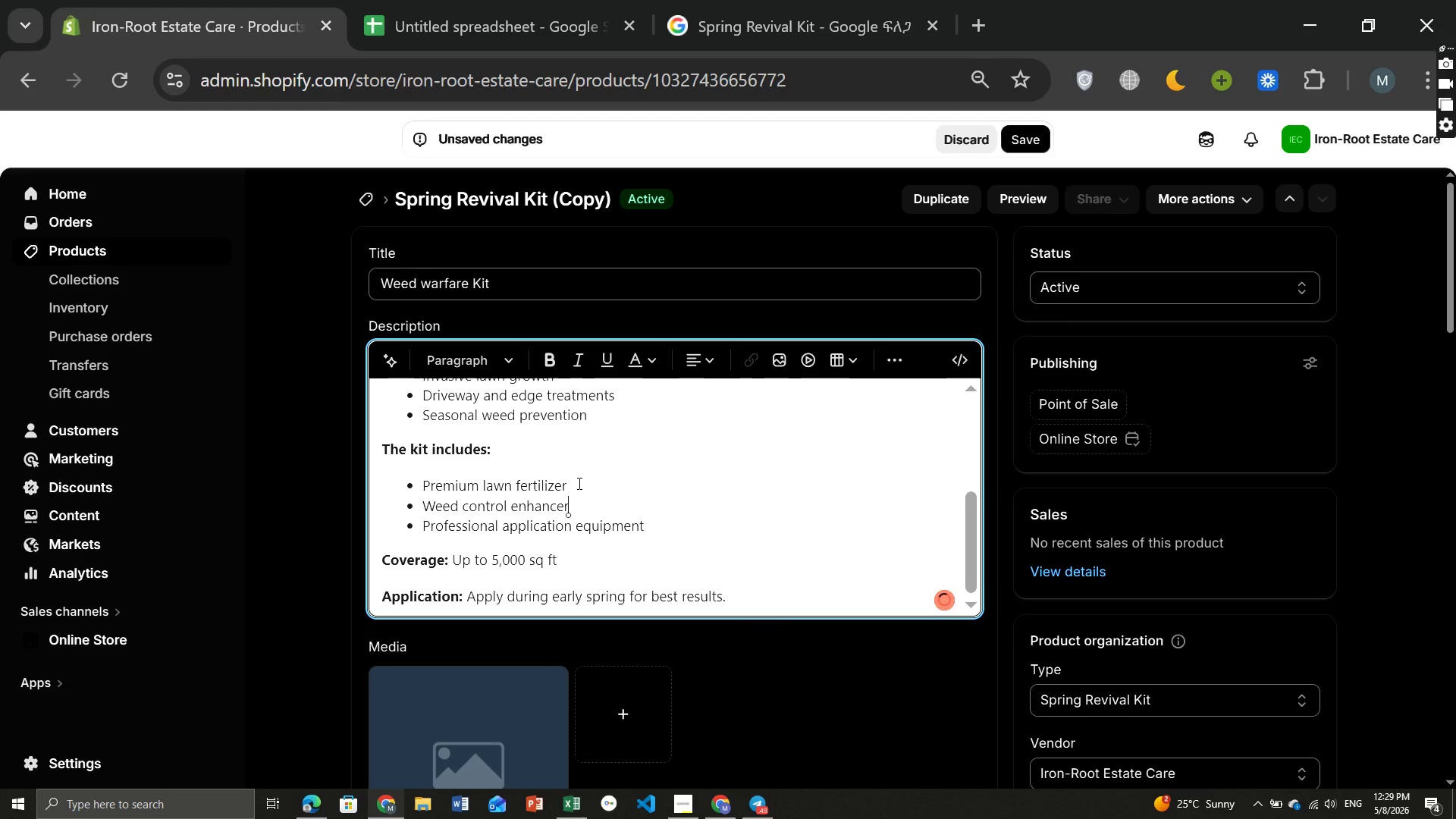 
left_click_drag(start_coordinate=[578, 482], to_coordinate=[422, 468])
 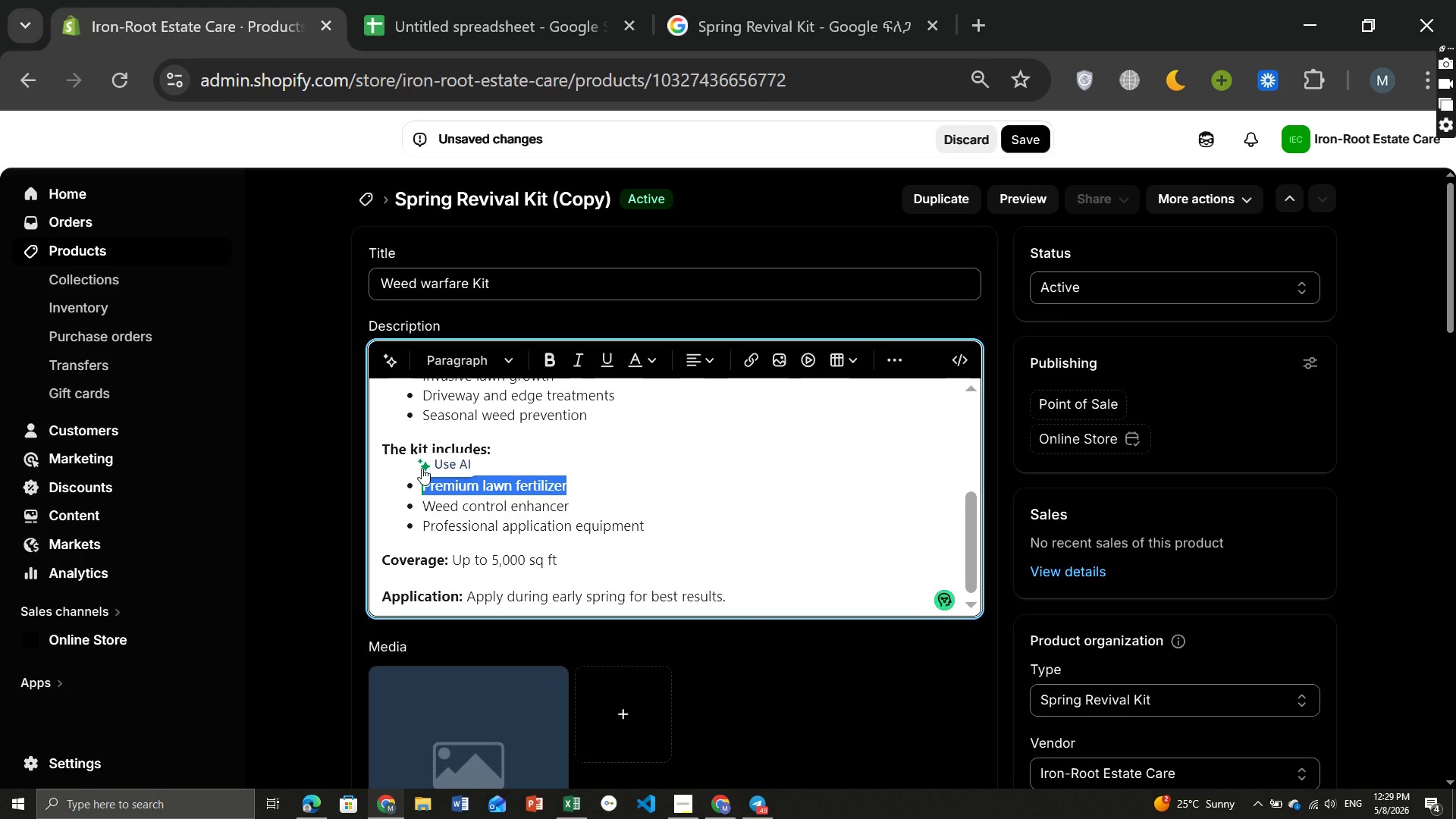 
type(Professional herbicide treatment)
 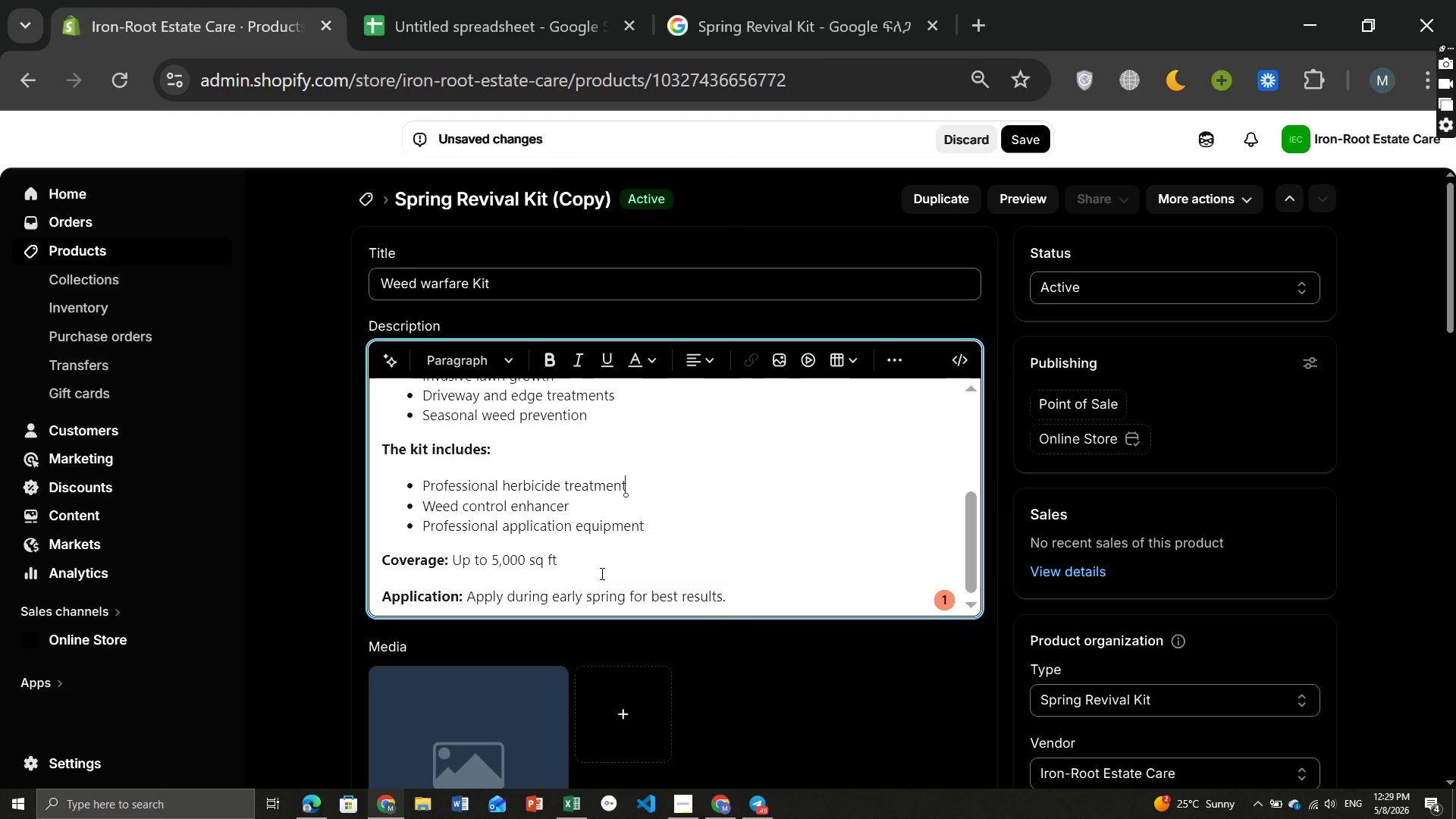 
wait(11.94)
 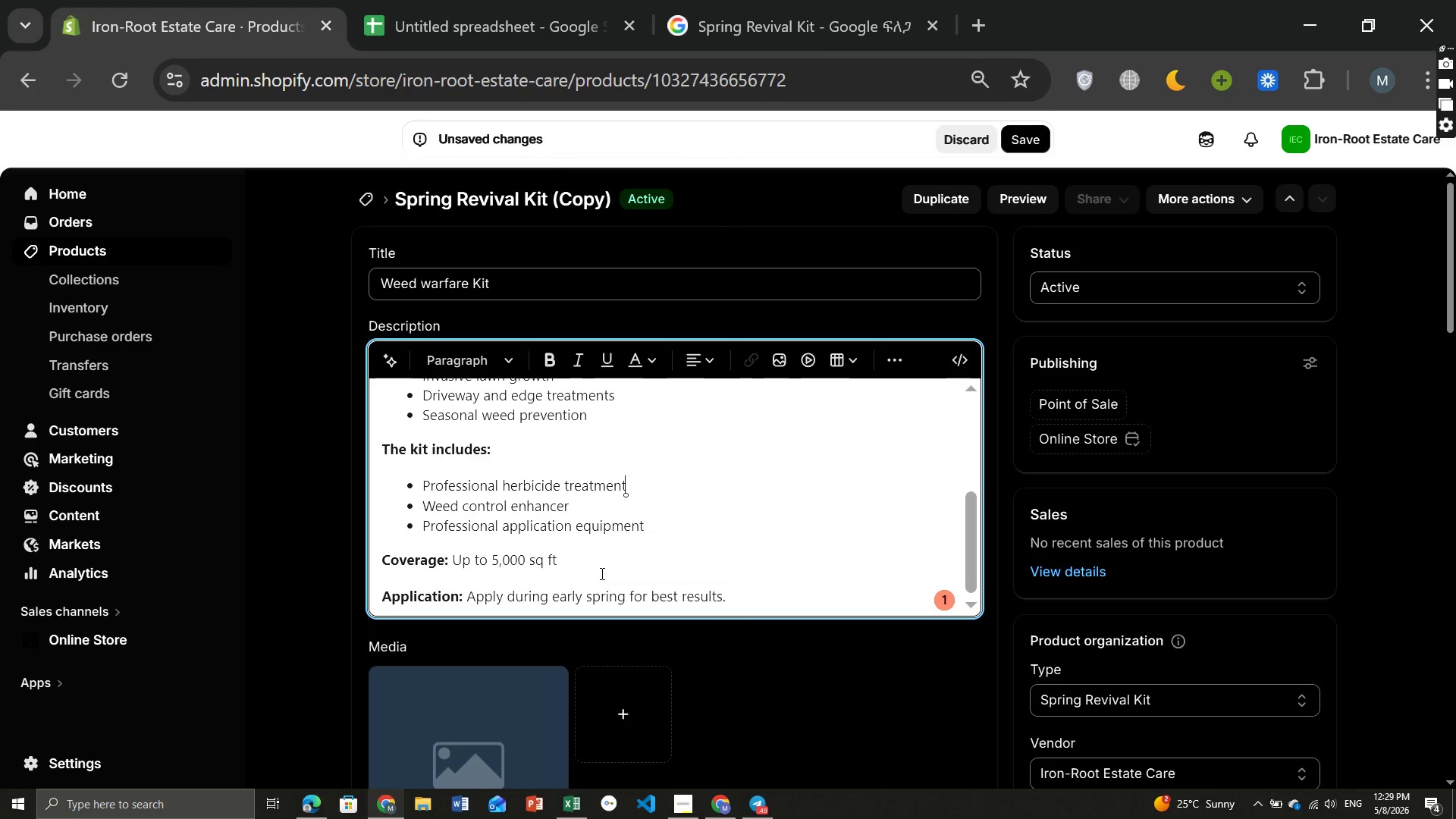 
left_click([499, 553])
 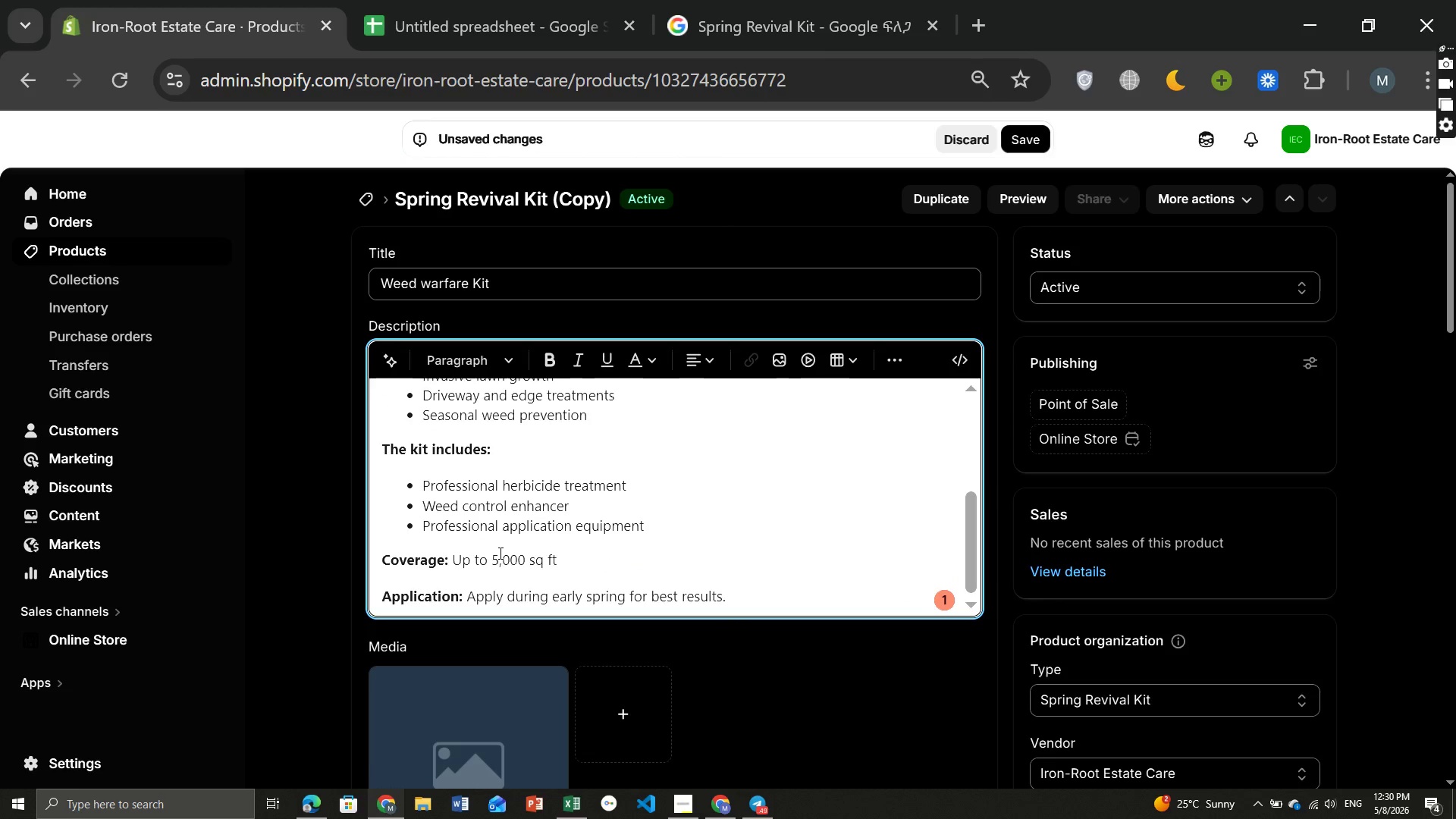 
key(Backspace)
 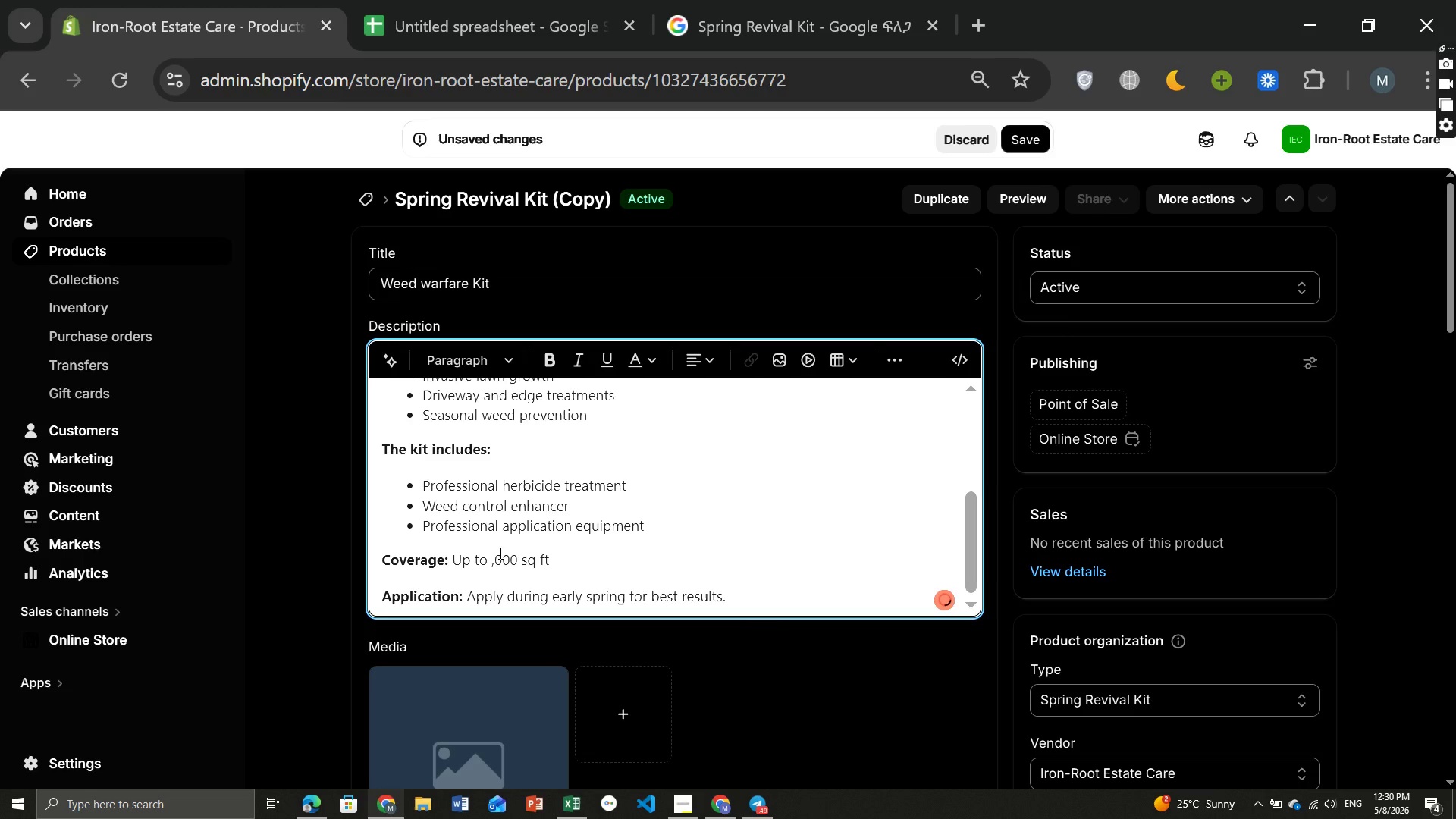 
key(4)
 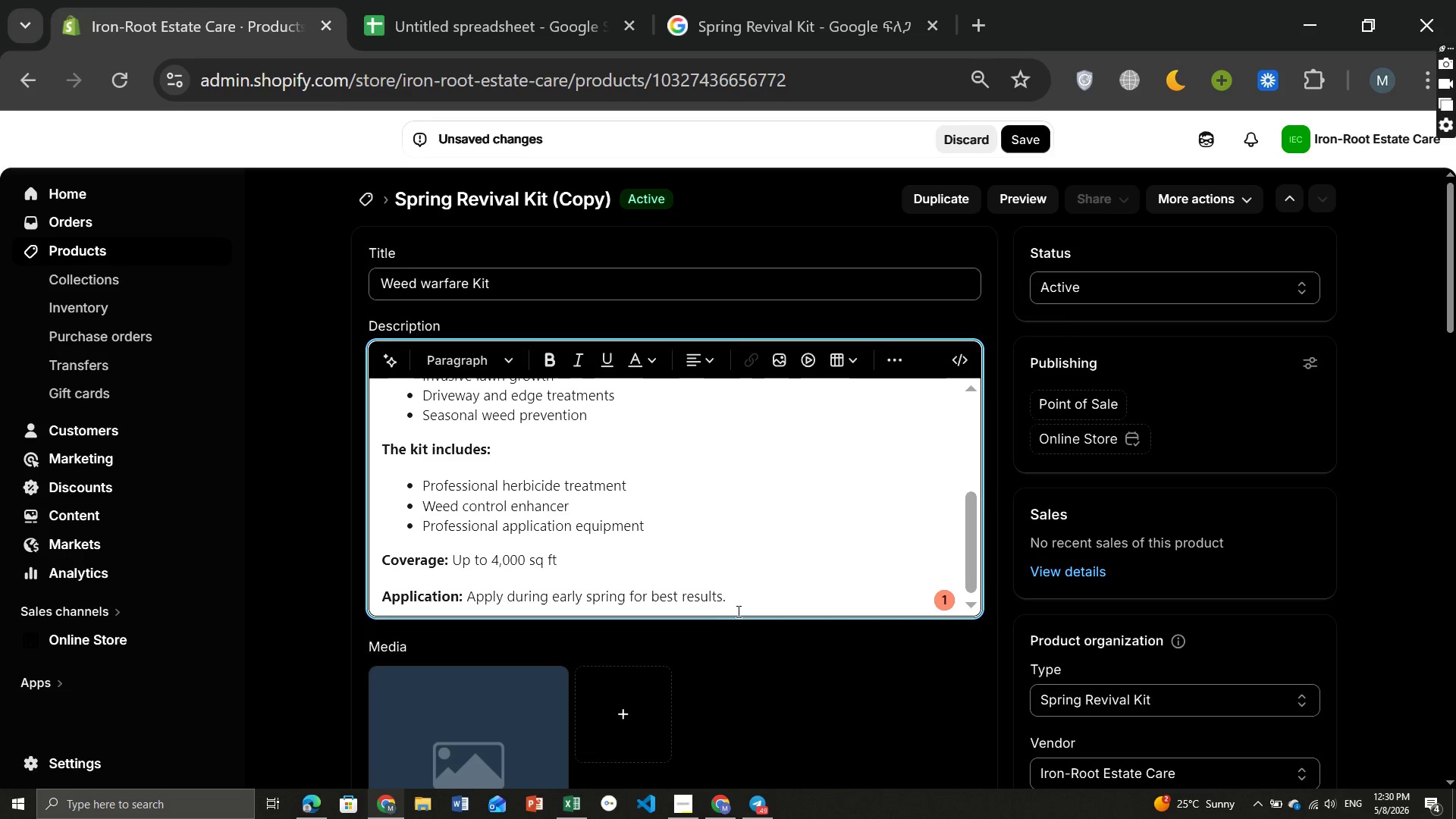 
wait(7.38)
 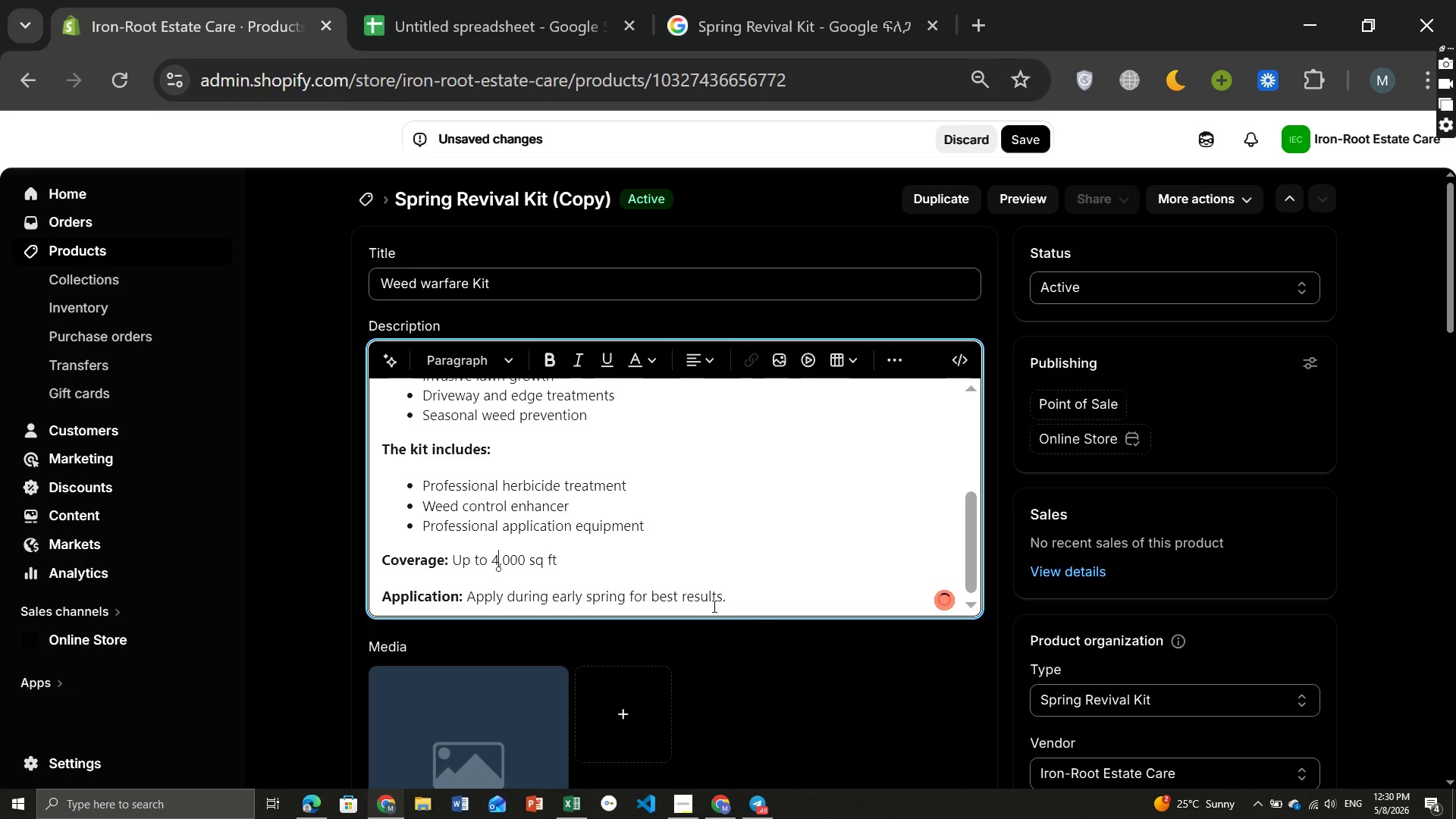 
left_click_drag(start_coordinate=[727, 598], to_coordinate=[549, 588])
 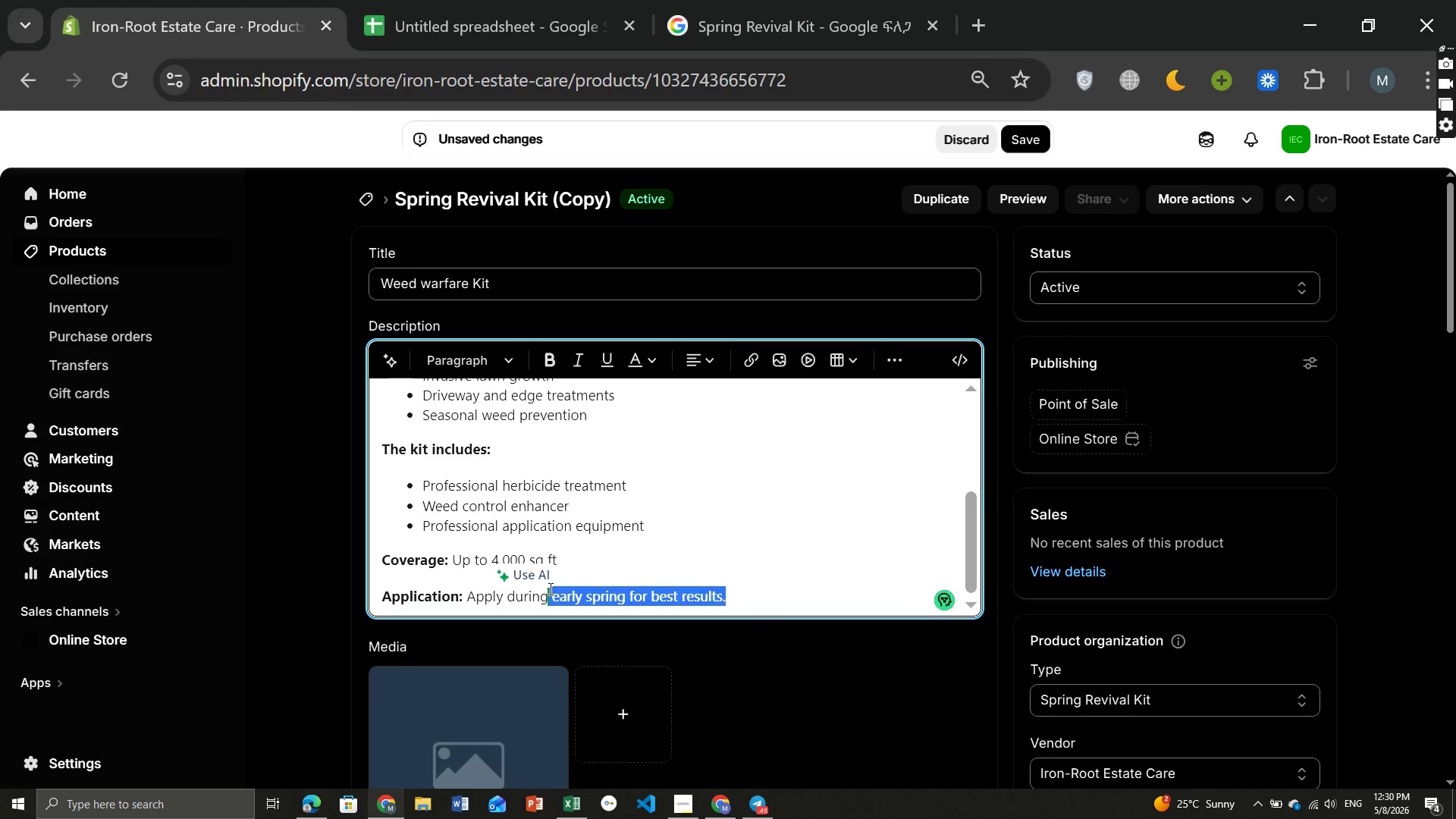 
key(Backspace)
type(active weed r)
key(Backspace)
type(growth for best results.)
 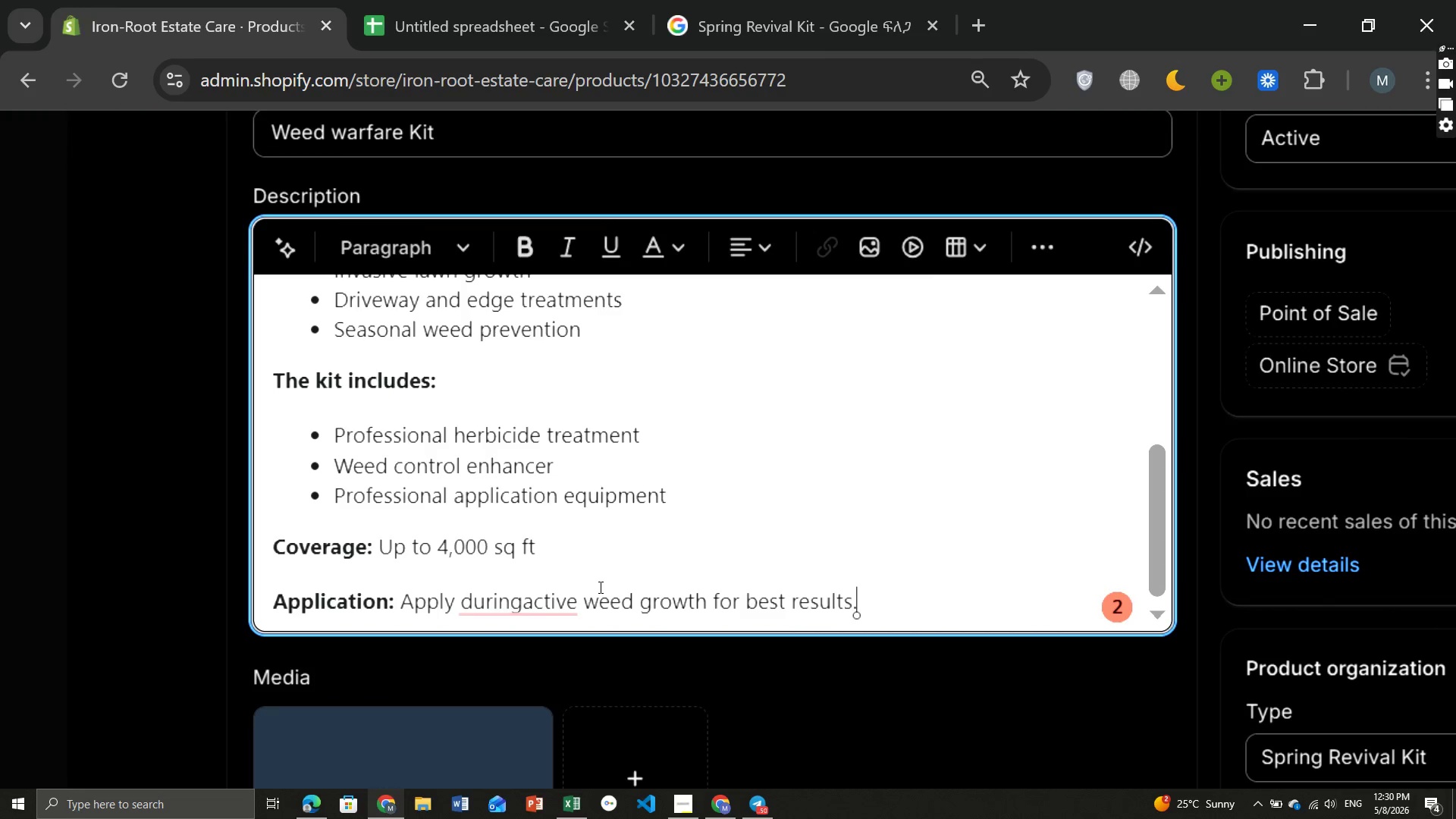 
wait(5.55)
 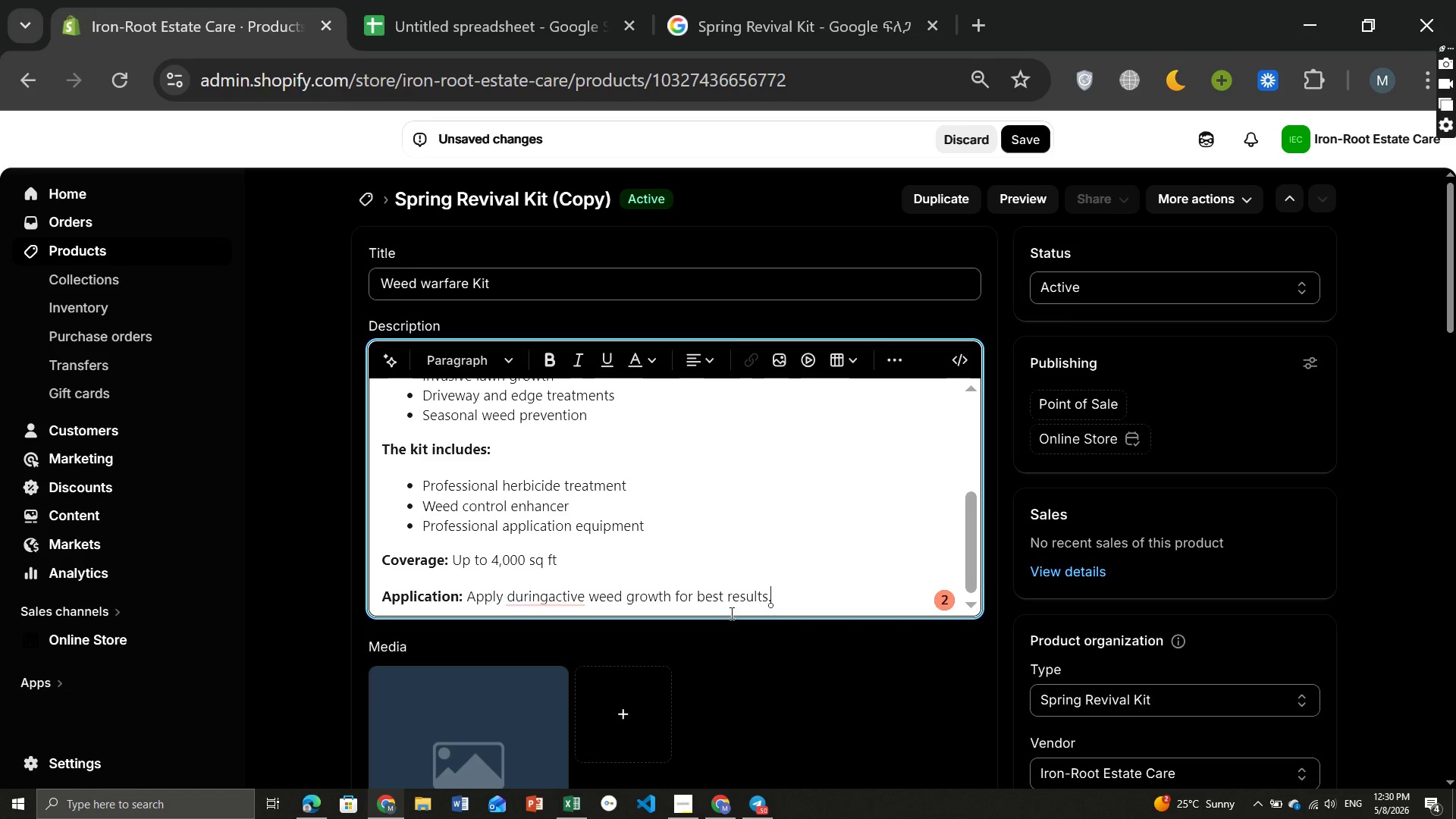 
left_click([567, 604])
 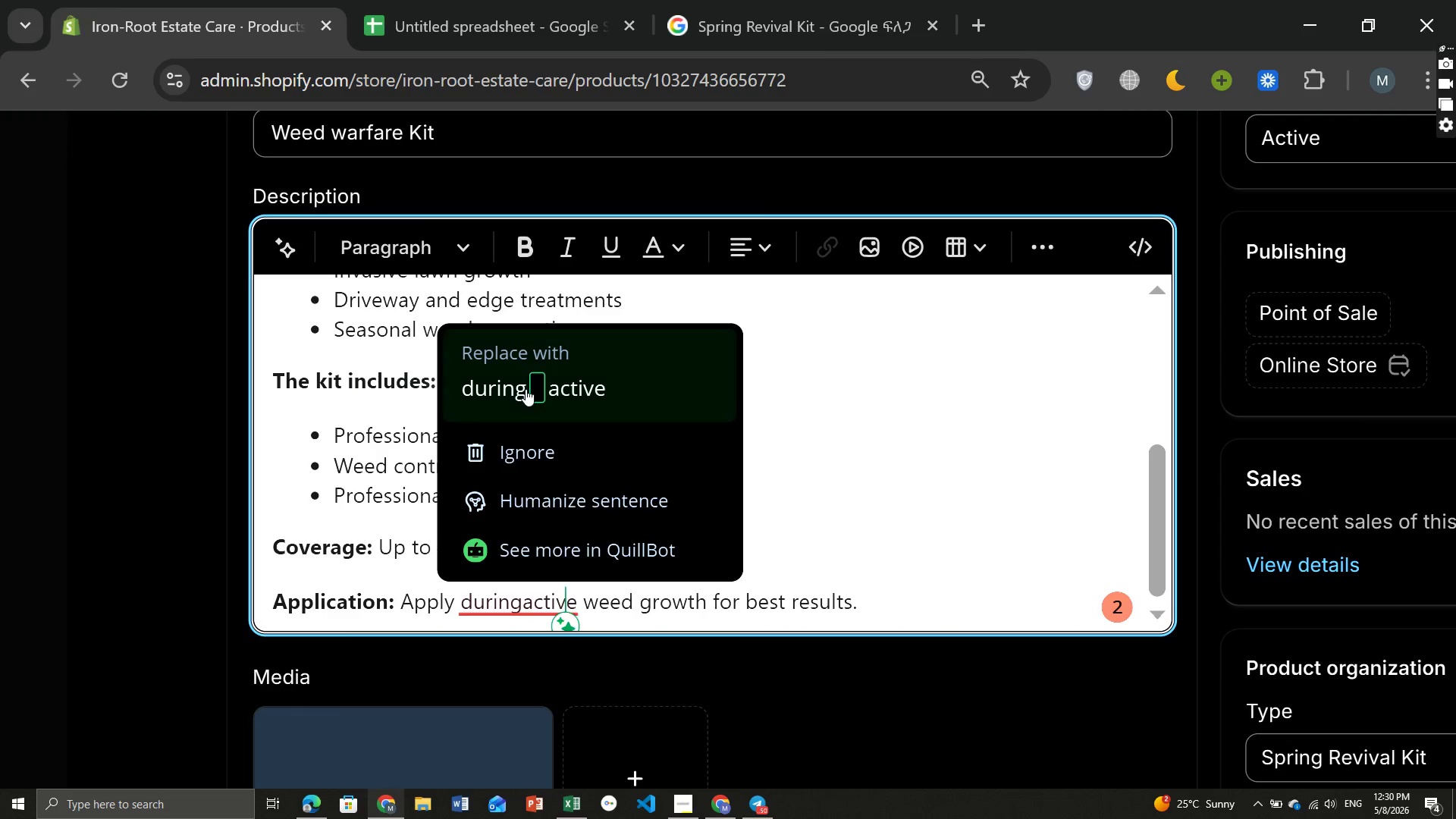 
left_click([526, 389])
 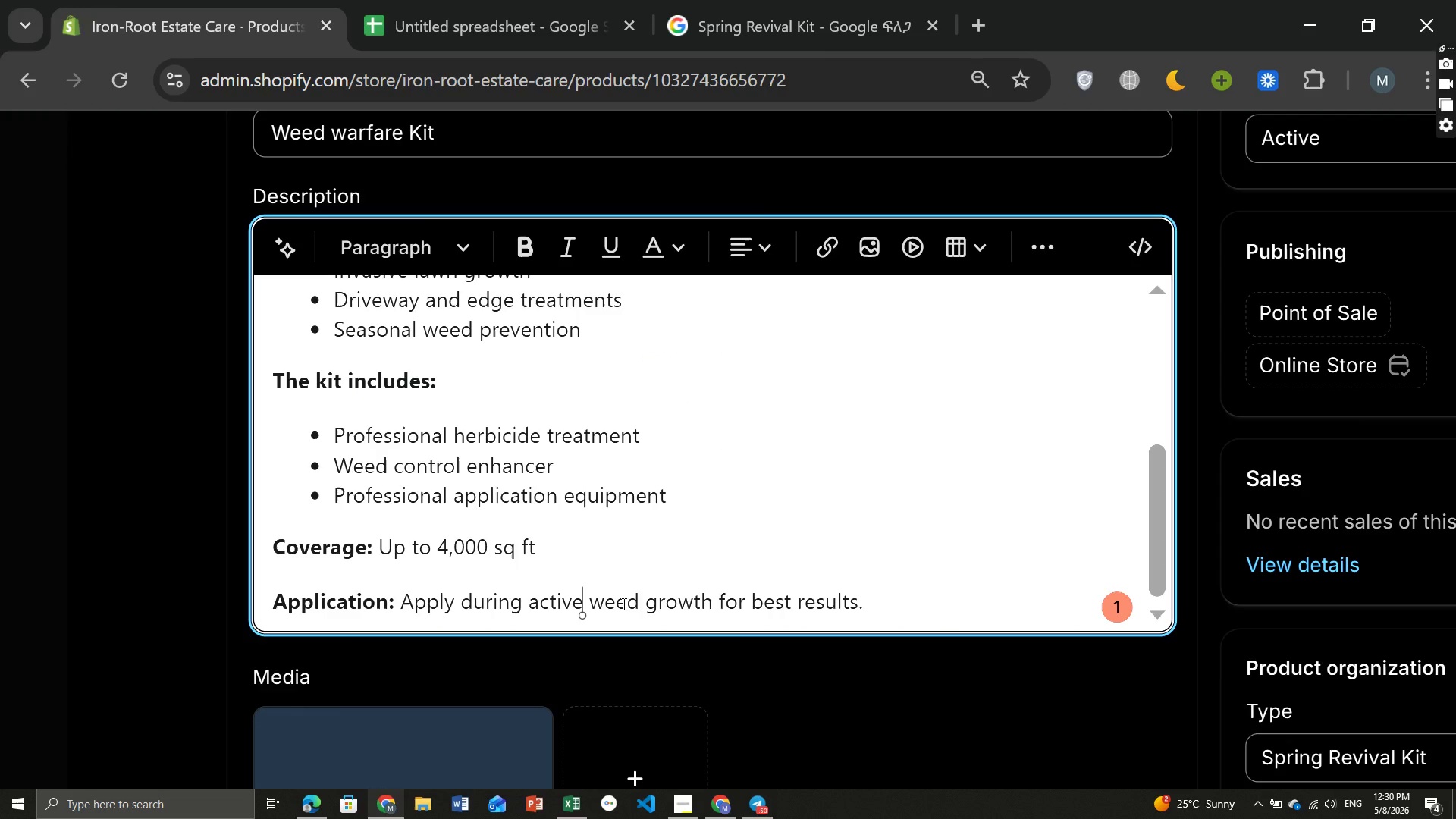 
mouse_move([645, 504])
 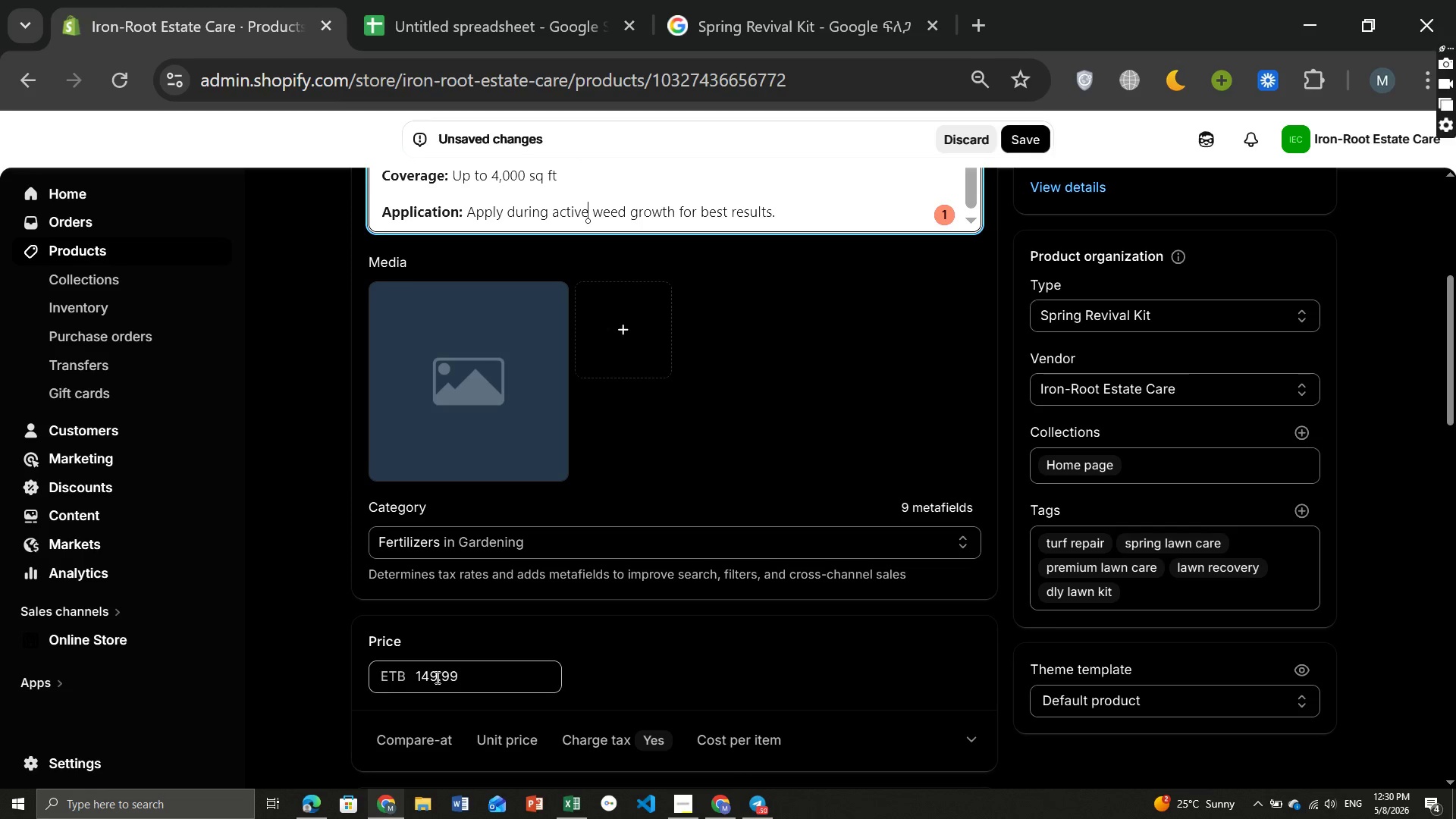 
left_click([422, 671])
 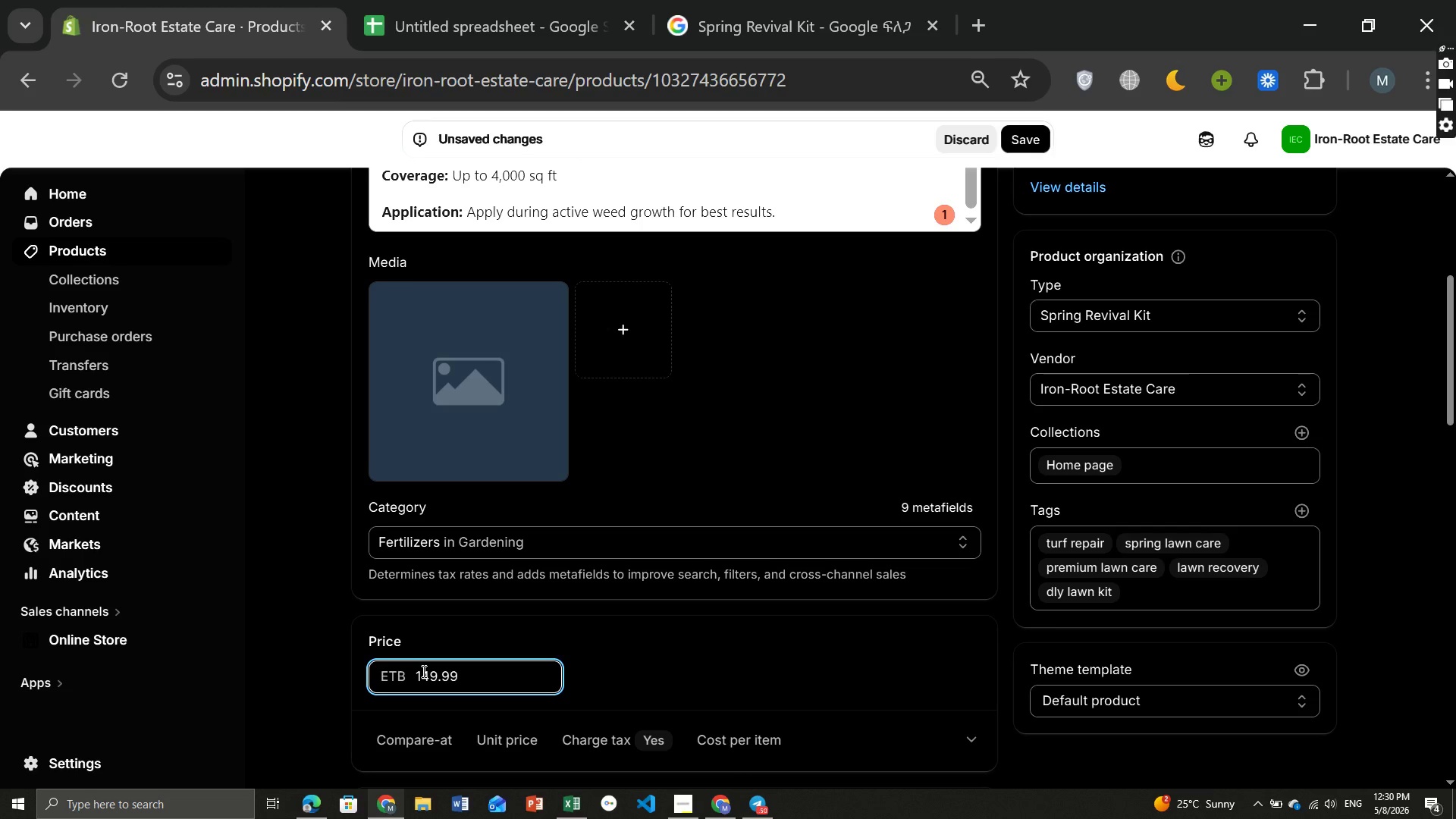 
key(ArrowRight)
 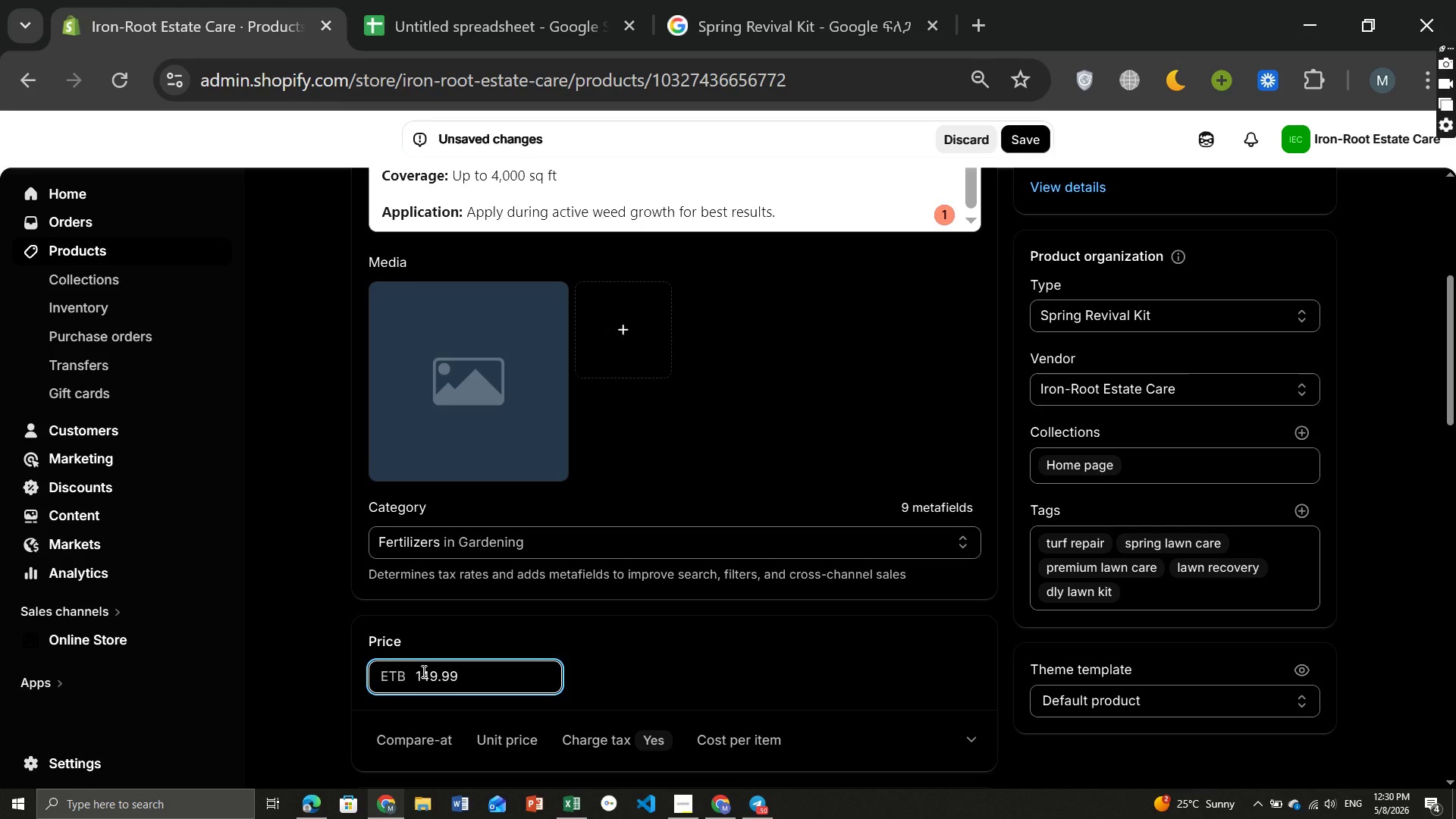 
key(Backspace)
 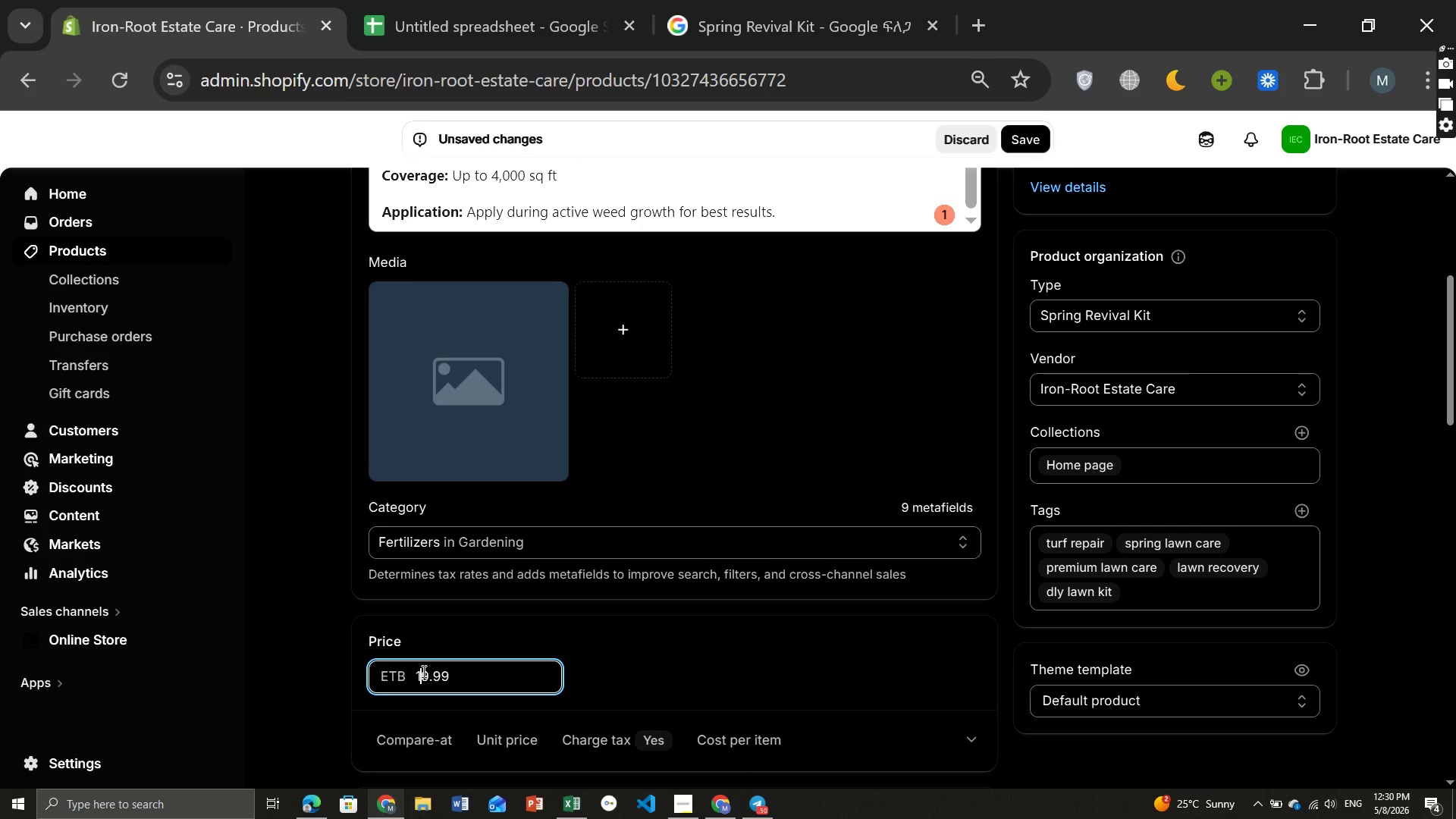 
key(5)
 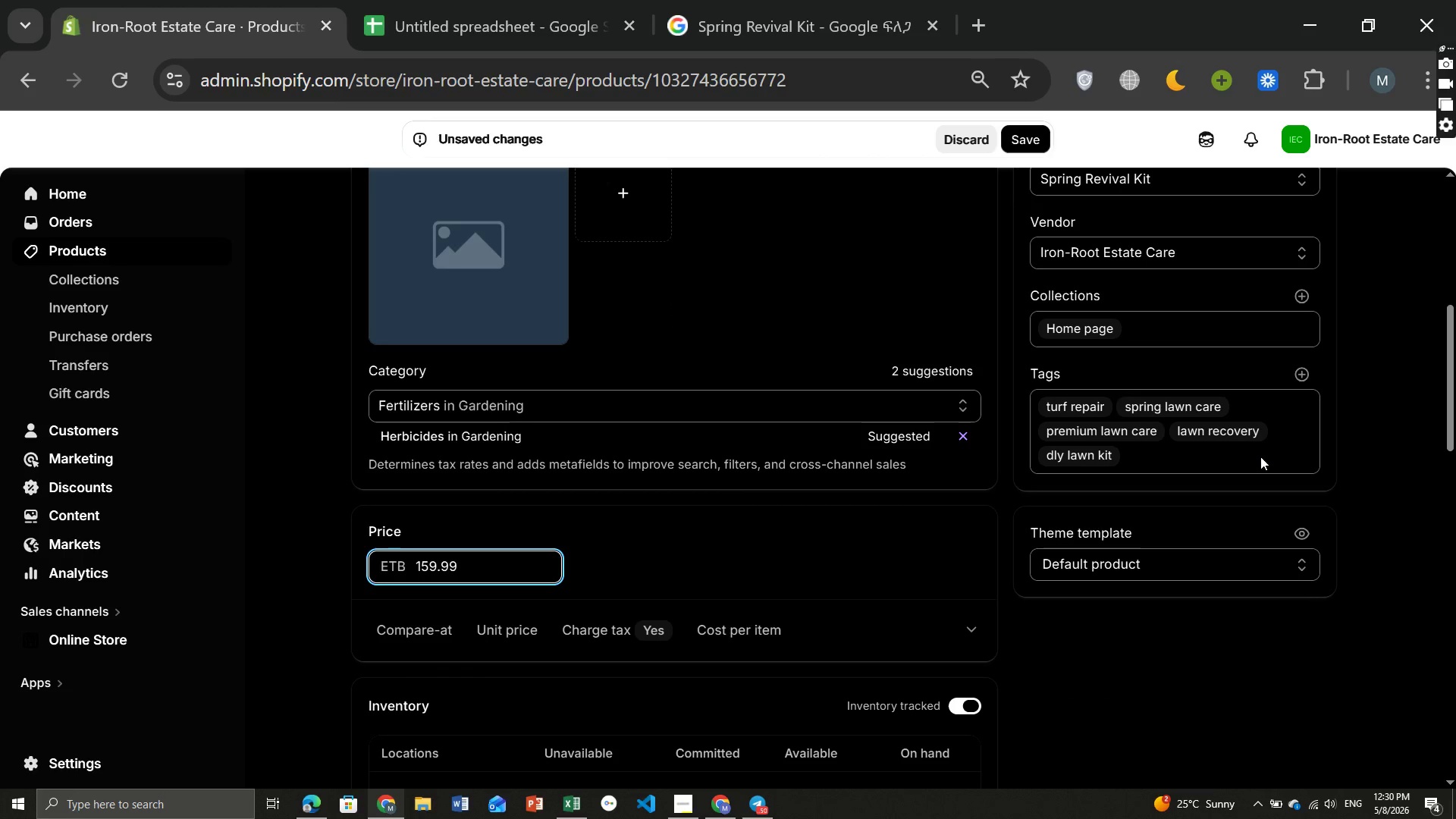 
wait(5.06)
 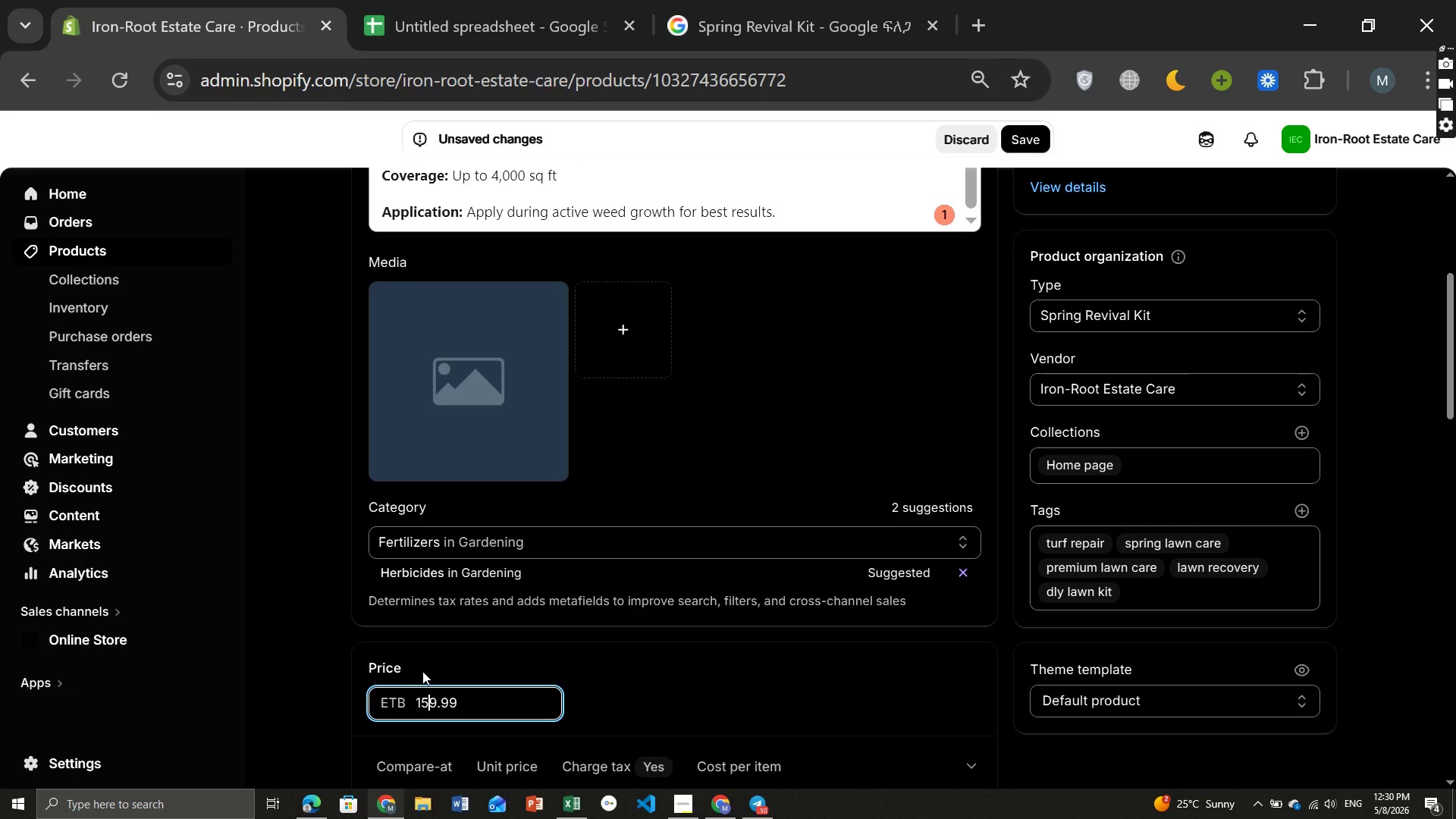 
left_click([1193, 412])
 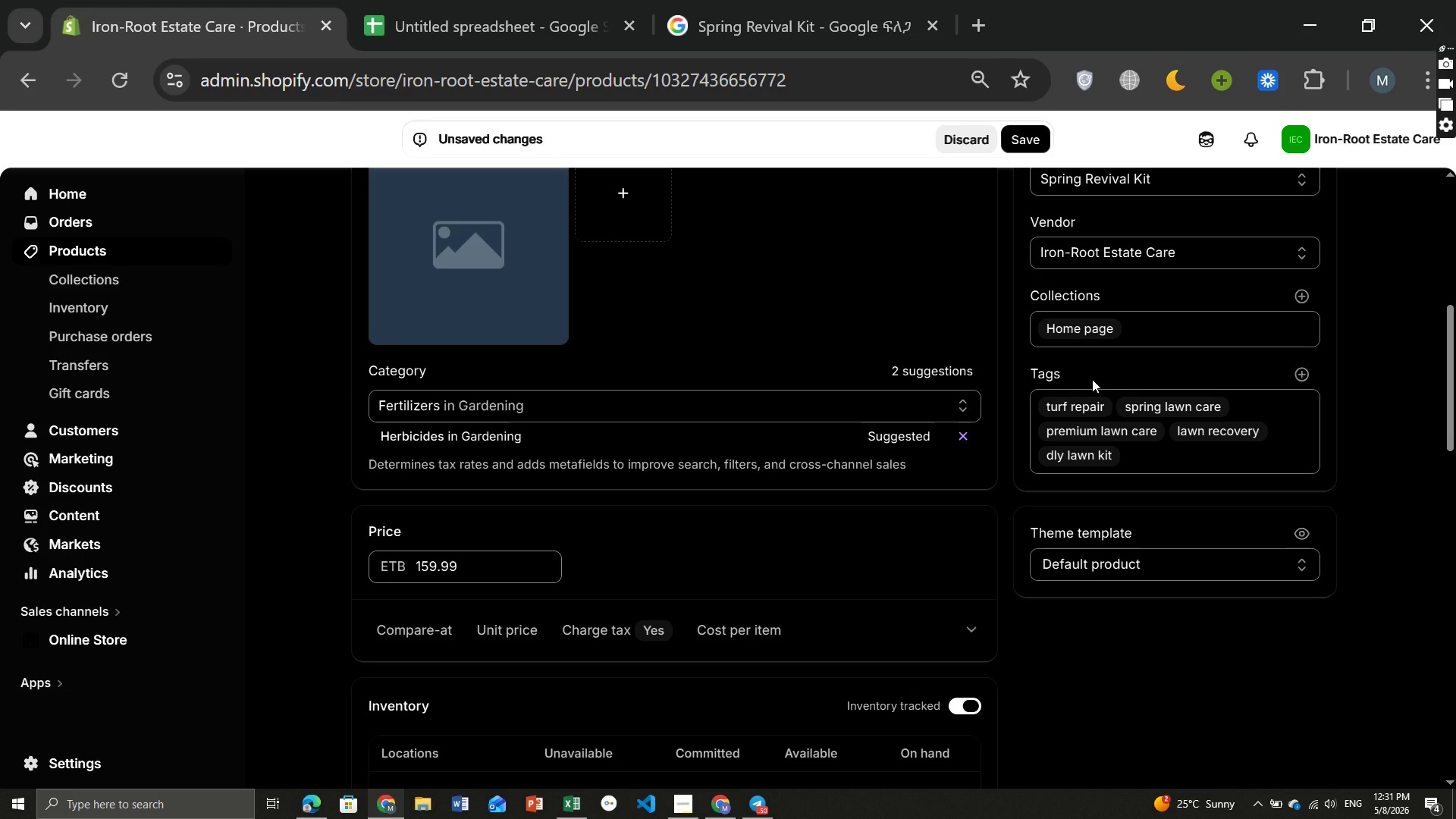 
wait(9.55)
 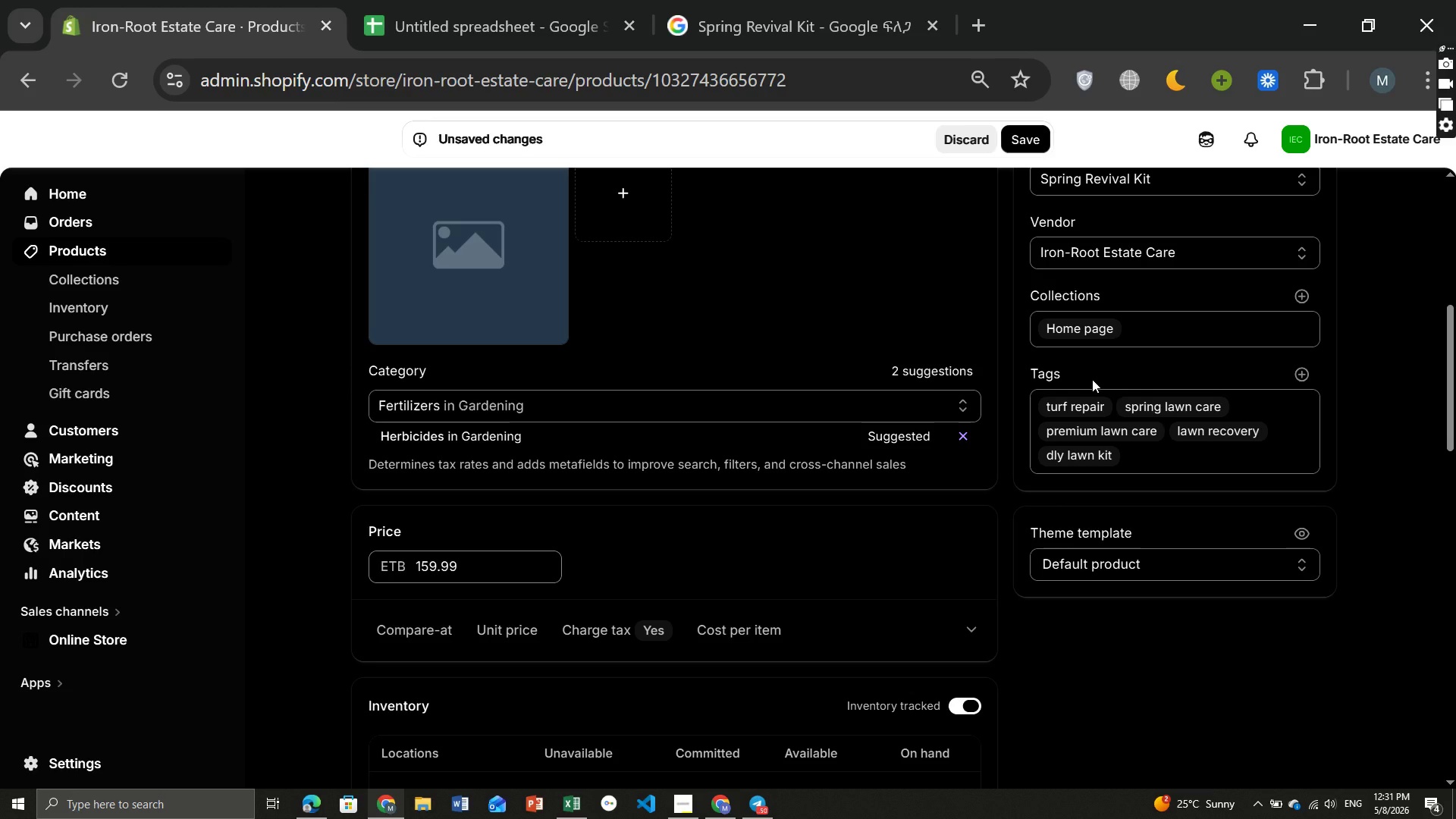 
left_click([1297, 382])
 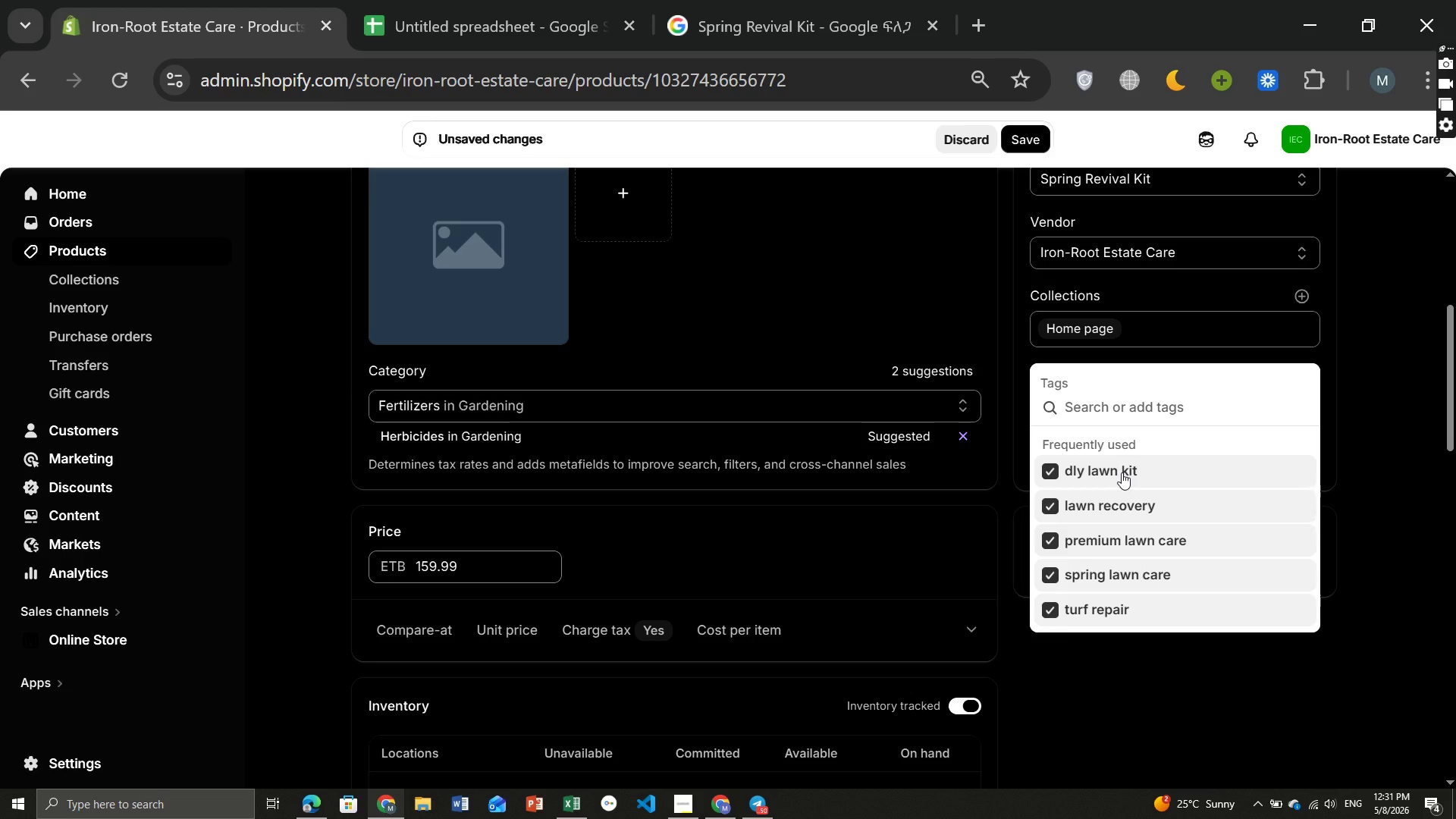 
wait(6.92)
 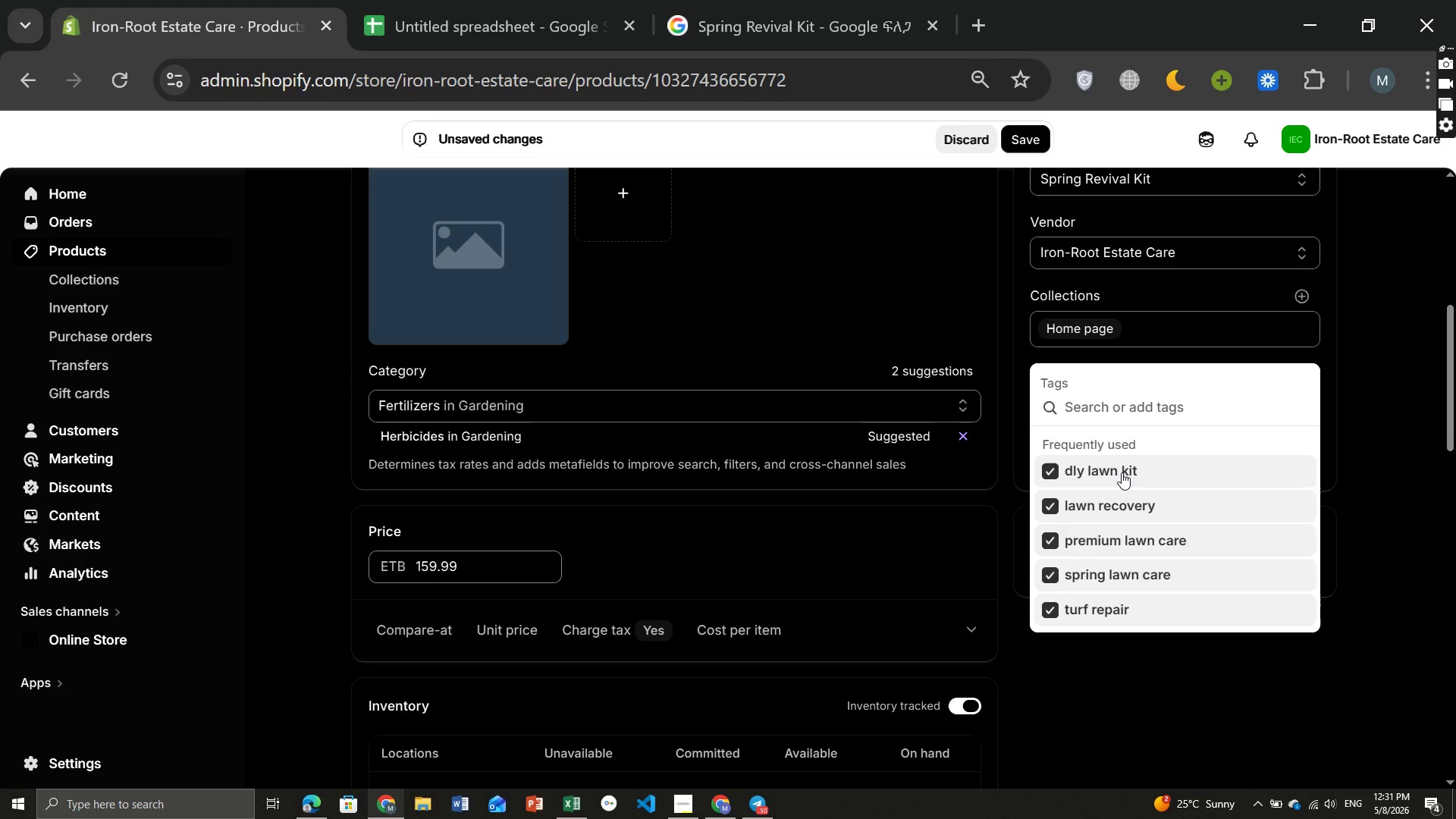 
left_click([1052, 469])
 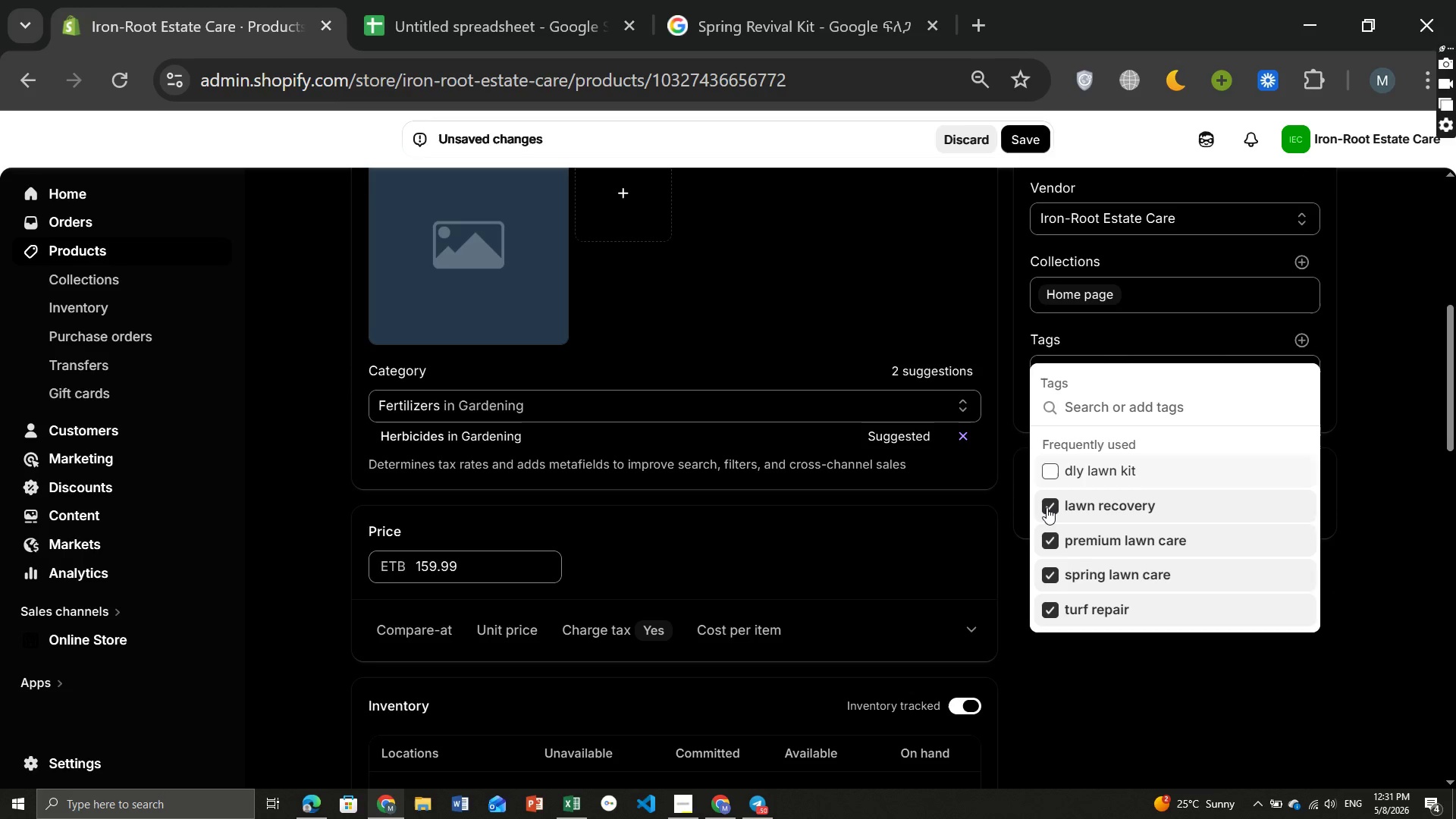 
left_click([1046, 507])
 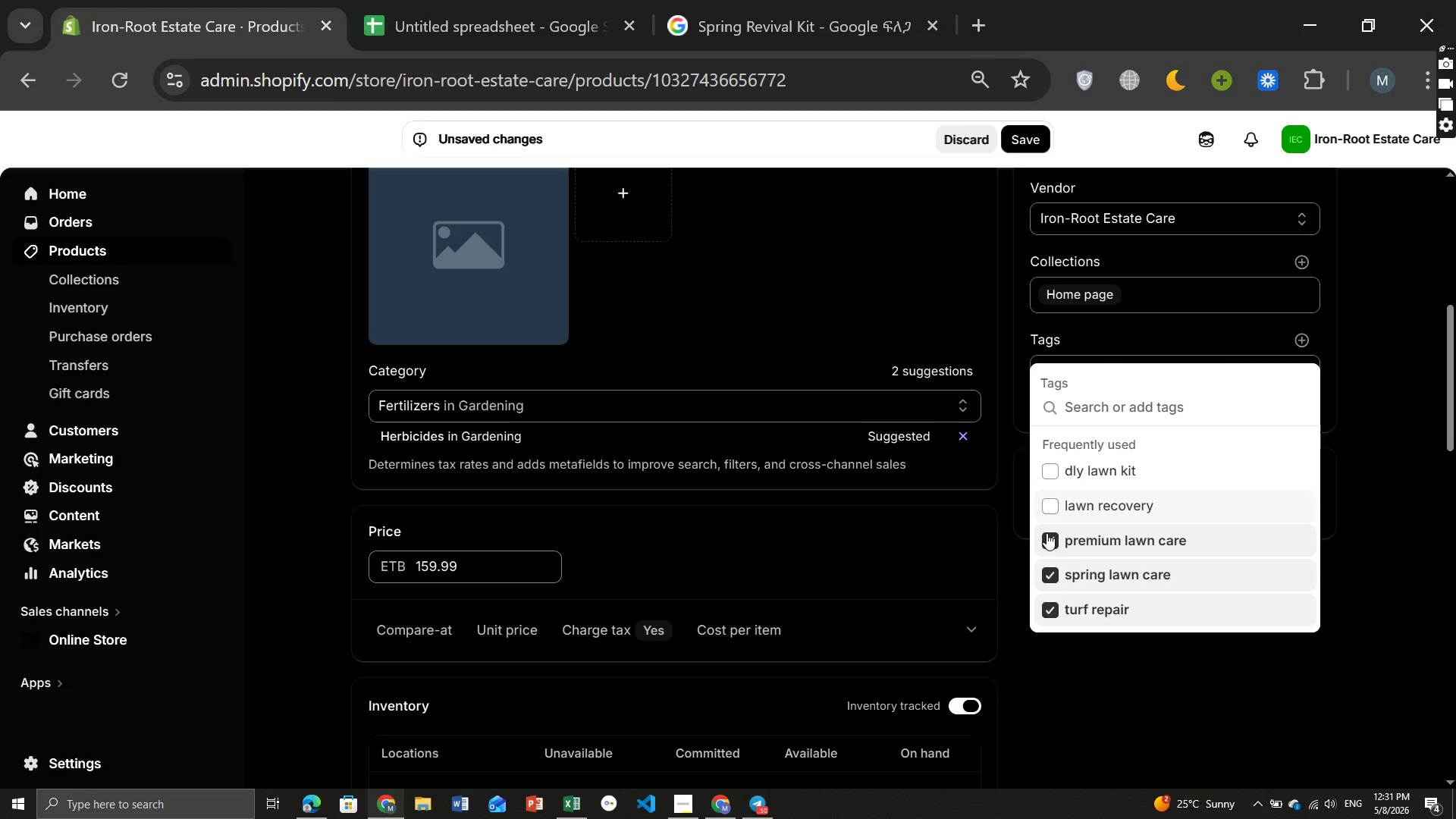 
left_click([1046, 533])
 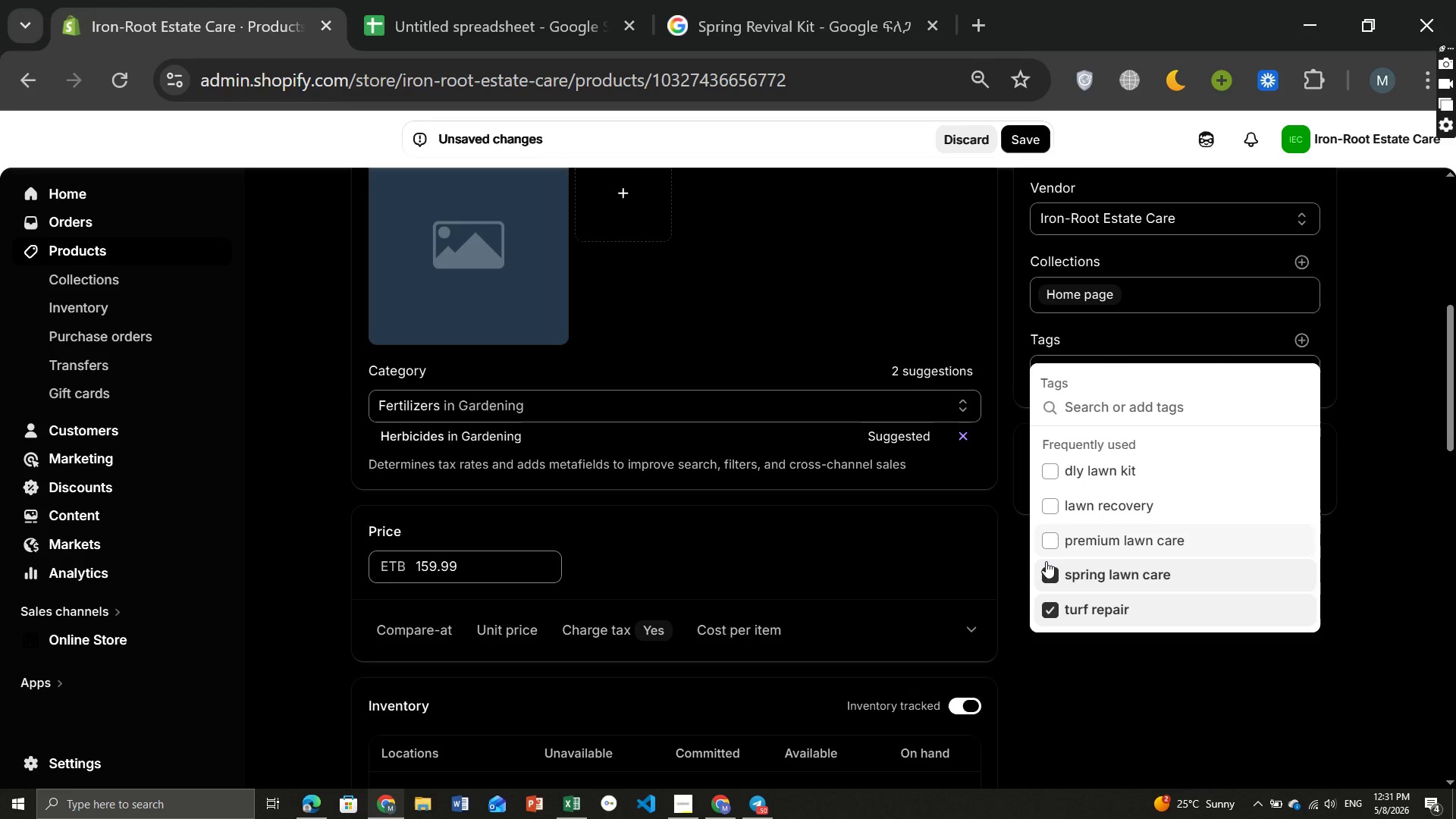 
left_click([1046, 561])
 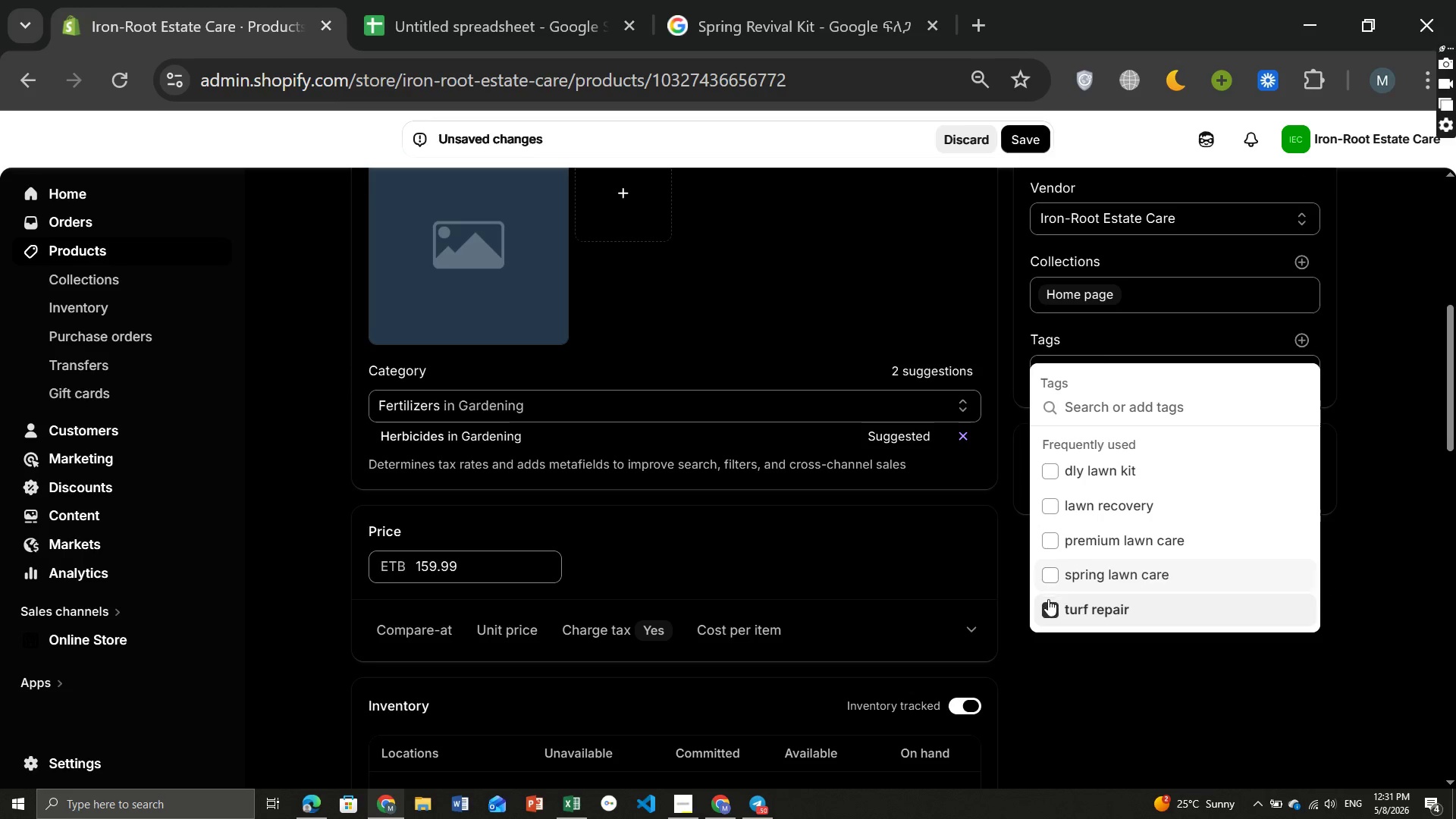 
left_click([1048, 599])
 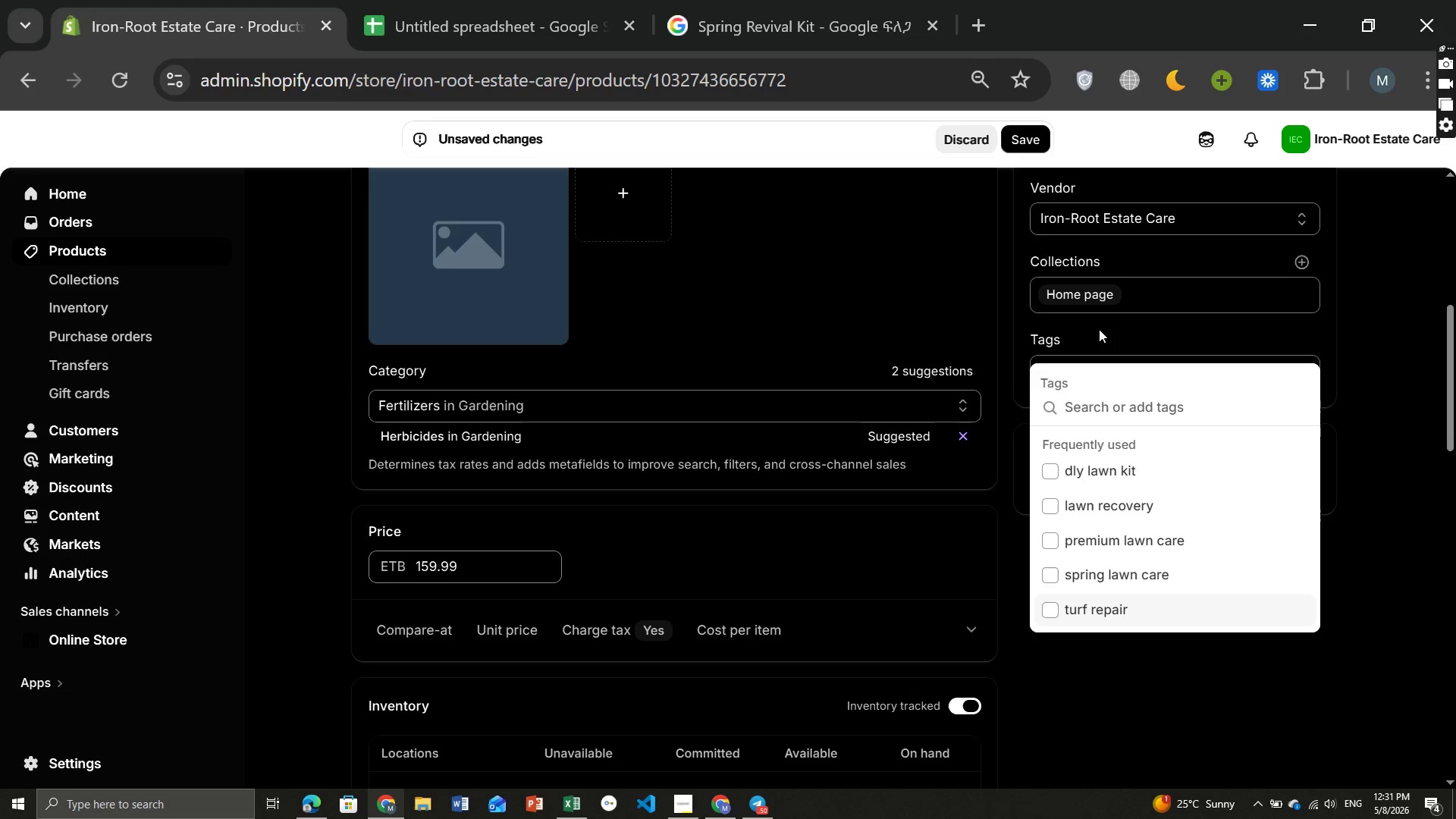 
left_click([1099, 329])
 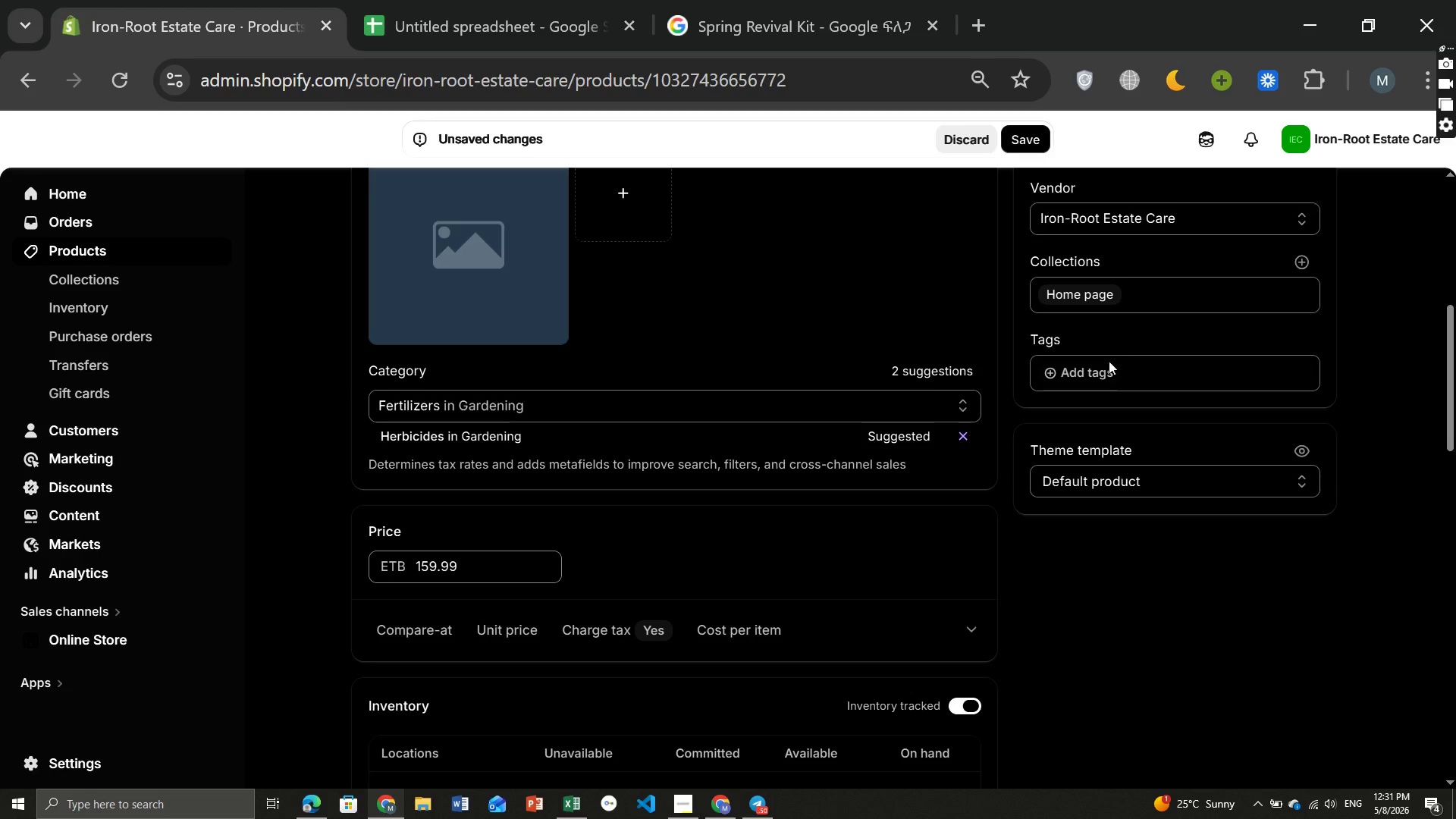 
left_click([1107, 363])
 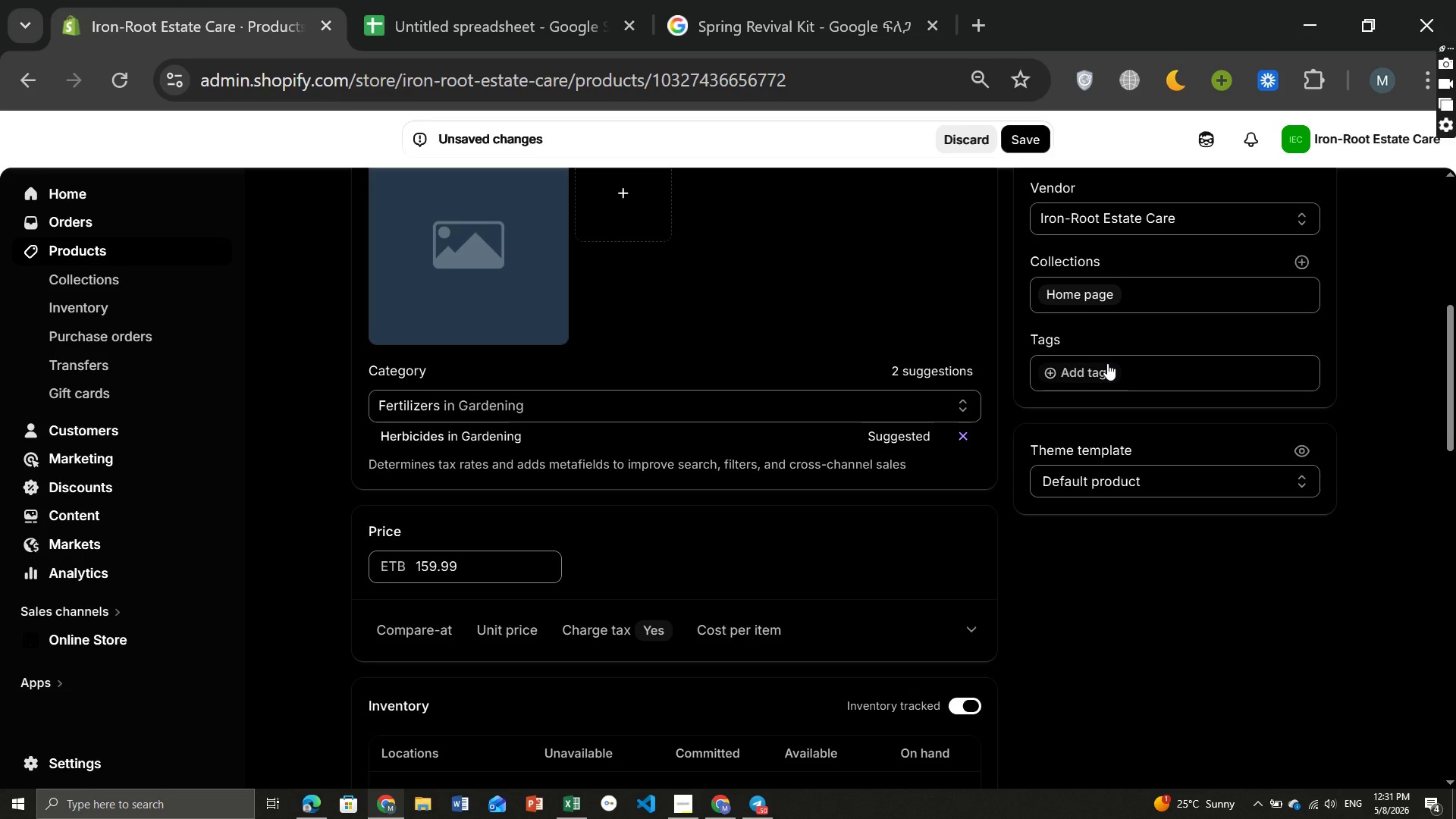 
left_click([1093, 367])
 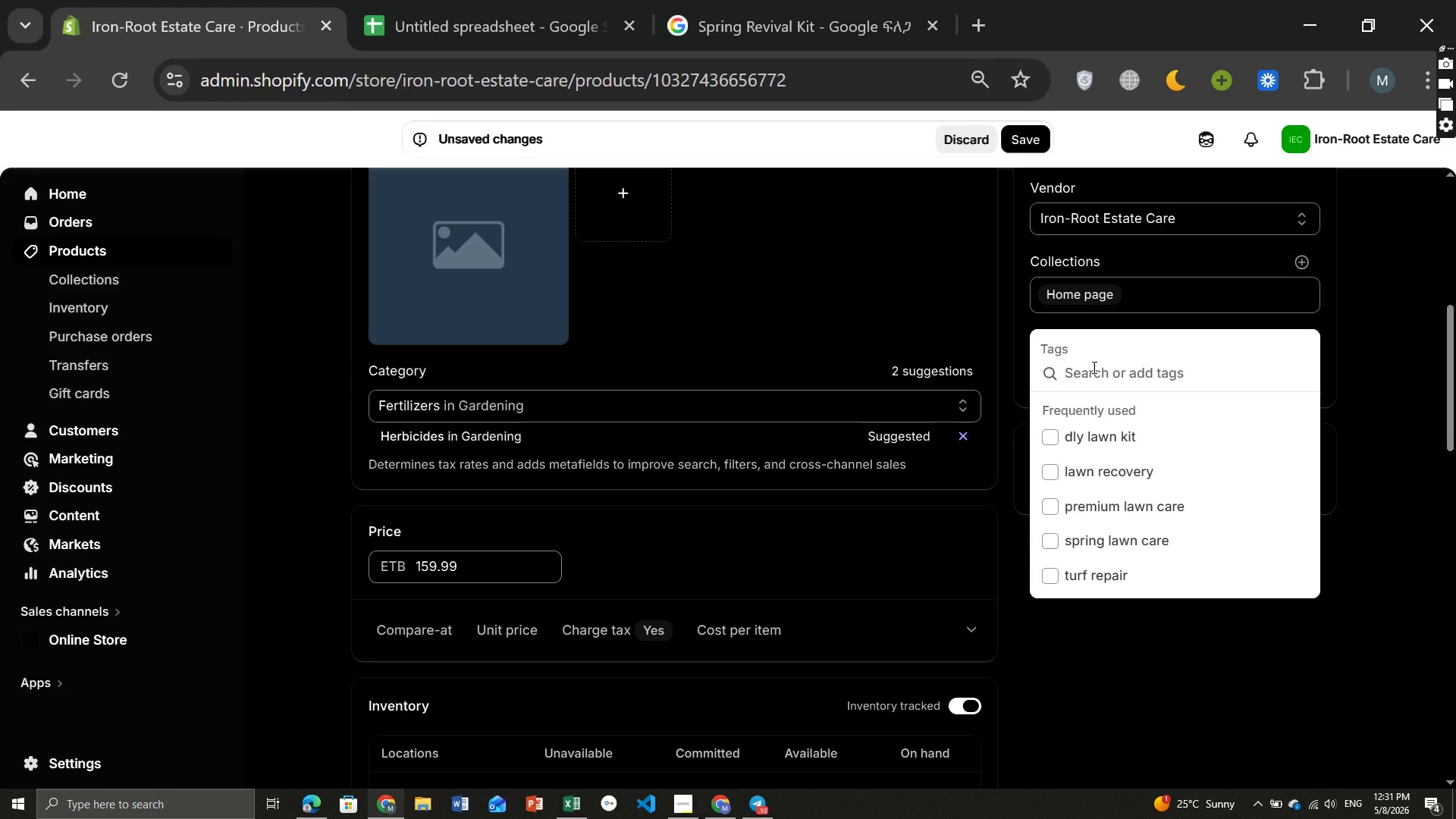 
type(weed killer kit)
 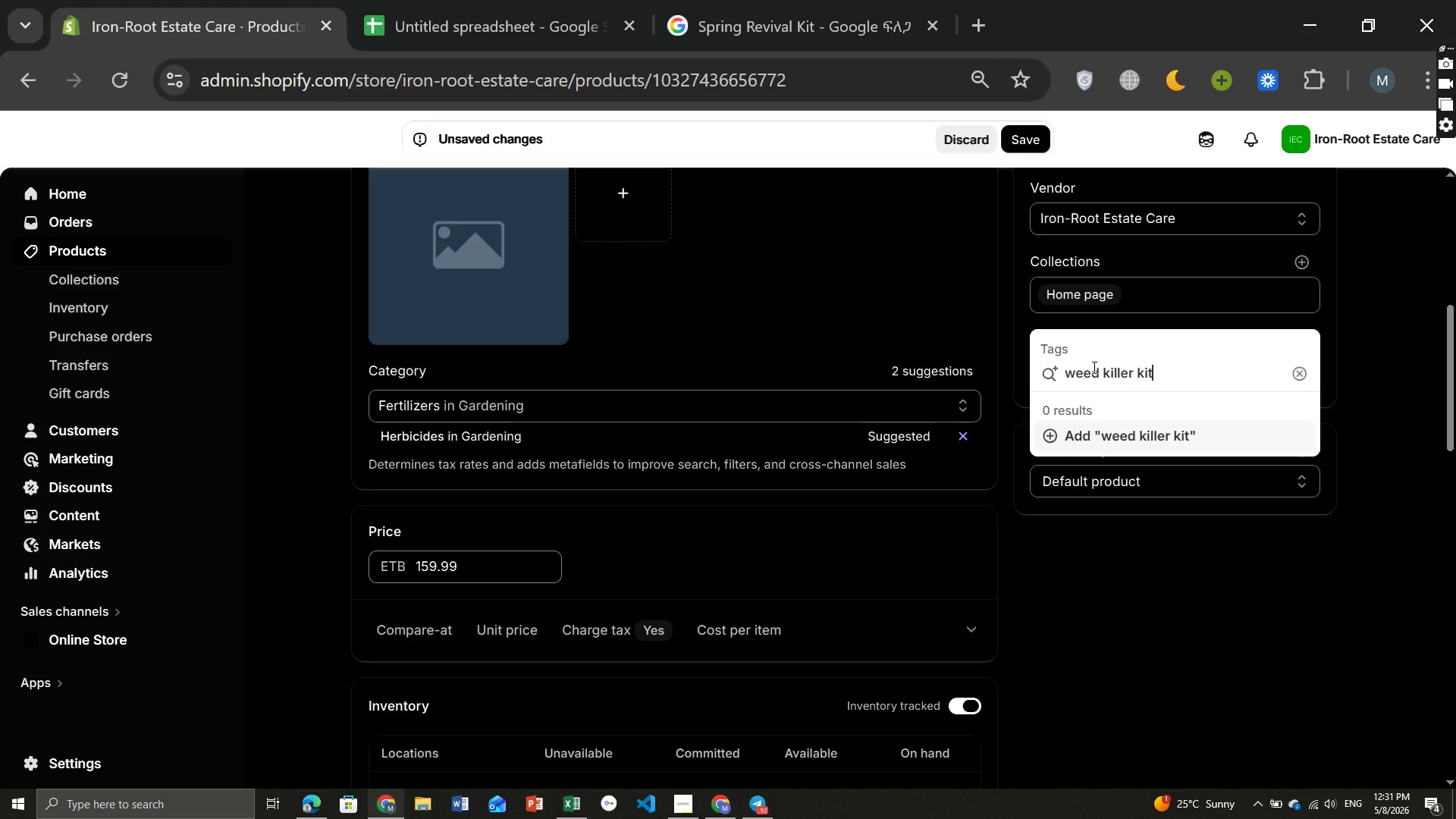 
type(, lawn weed controler)
key(Backspace)
key(Backspace)
type(, diy herbicide kit, premium weed treatment, turf protection)
 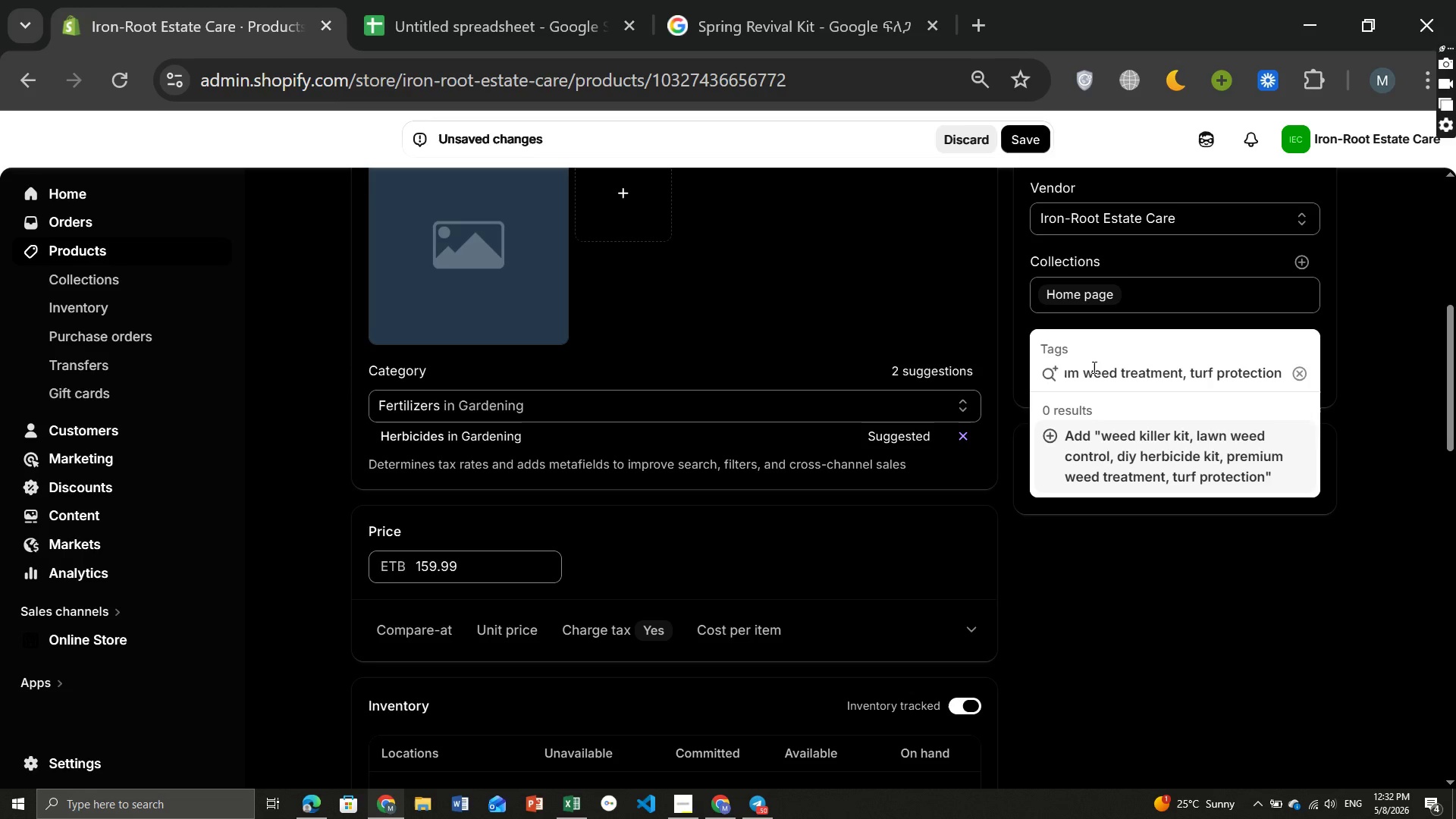 
key(Enter)
 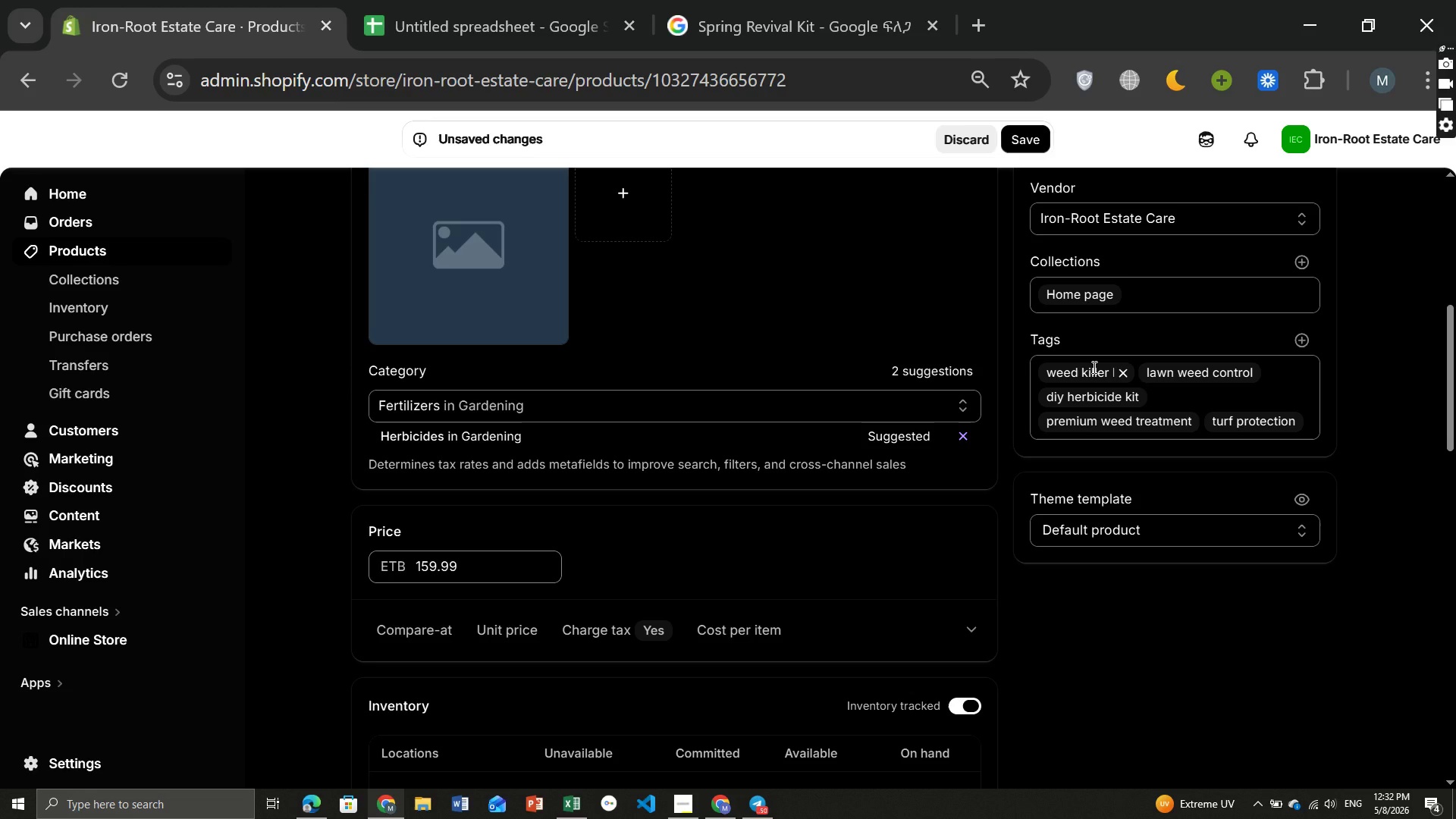 
wait(10.52)
 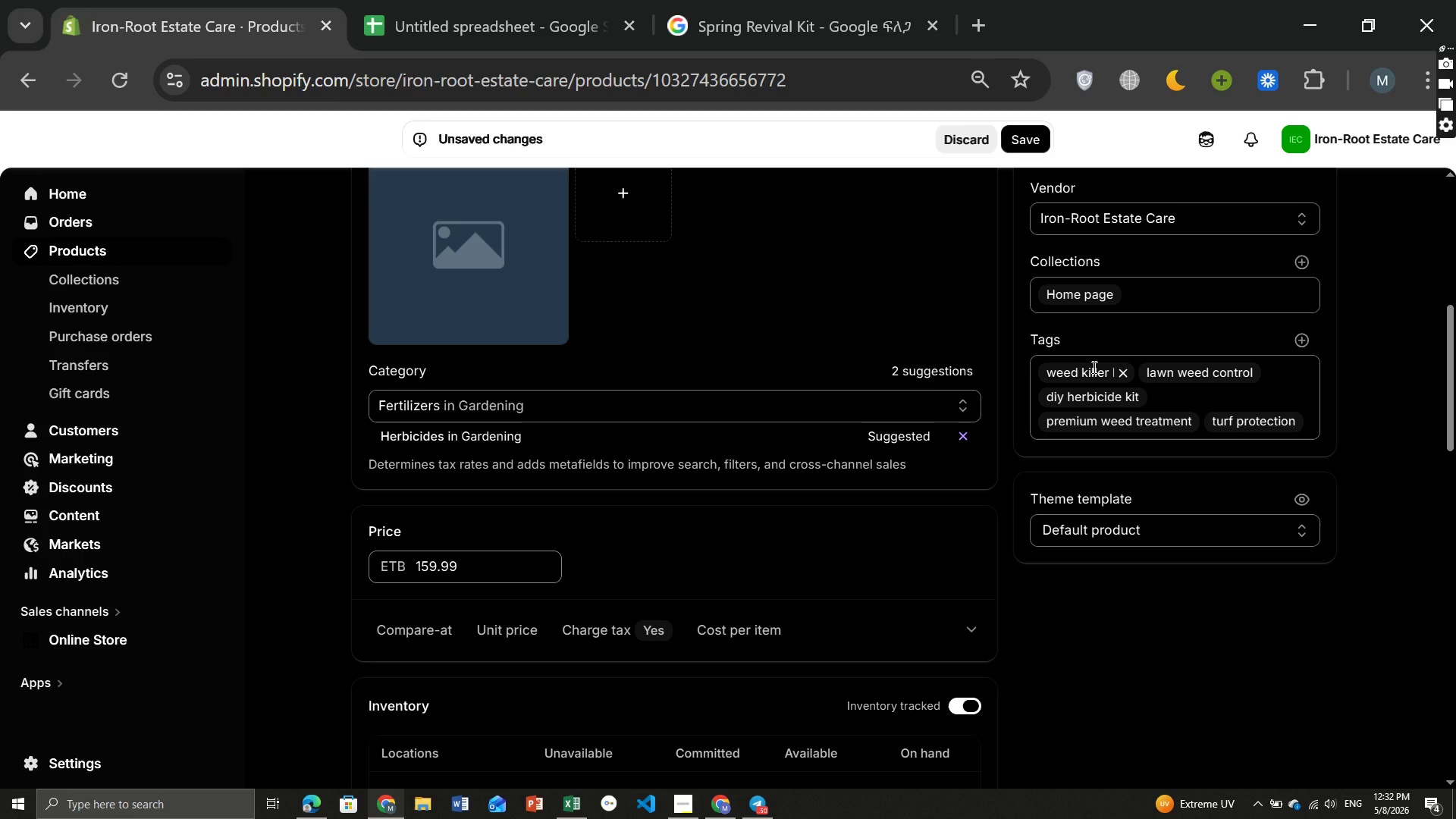 
left_click([967, 532])
 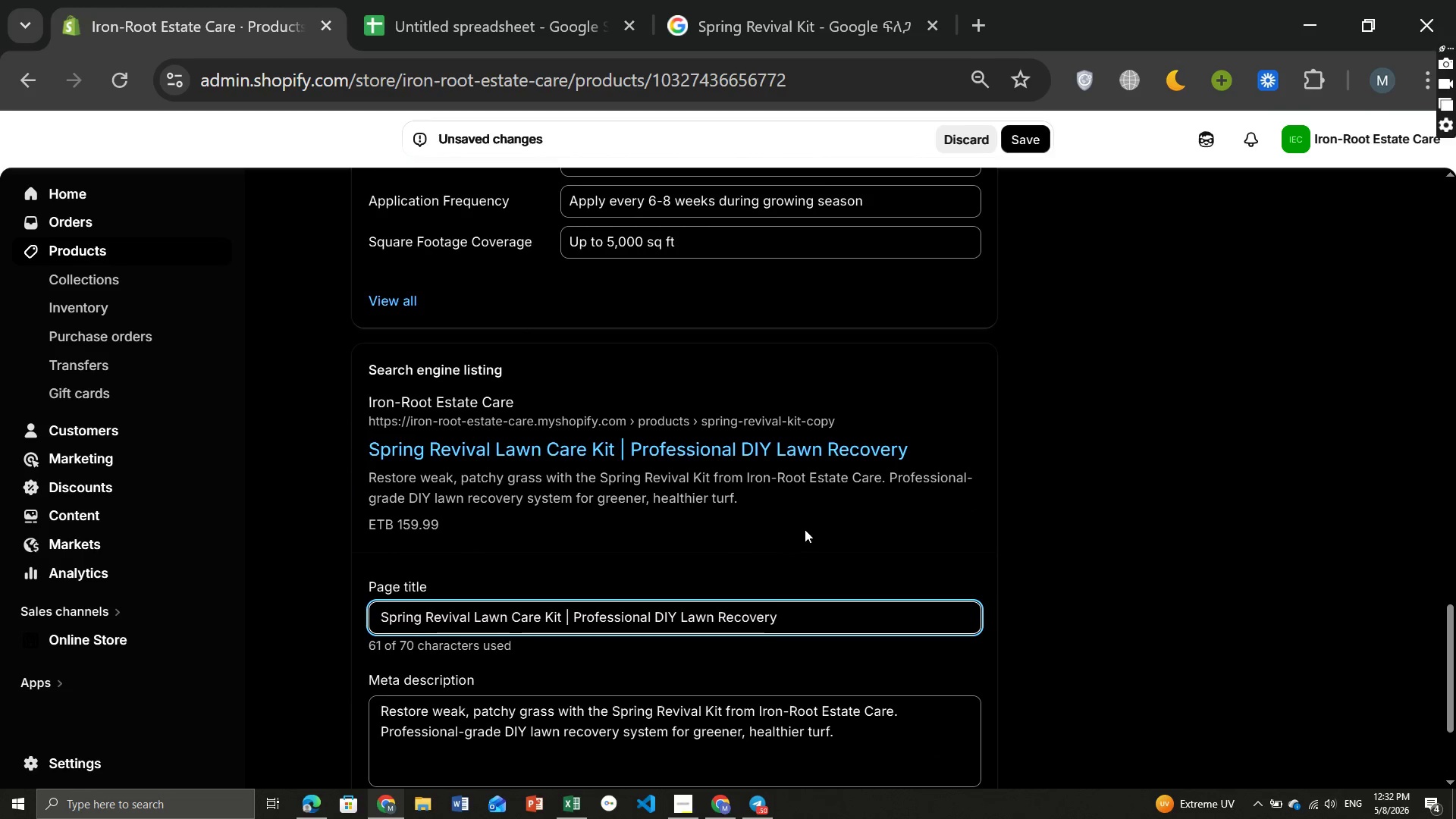 
key(Control+ControlLeft)
 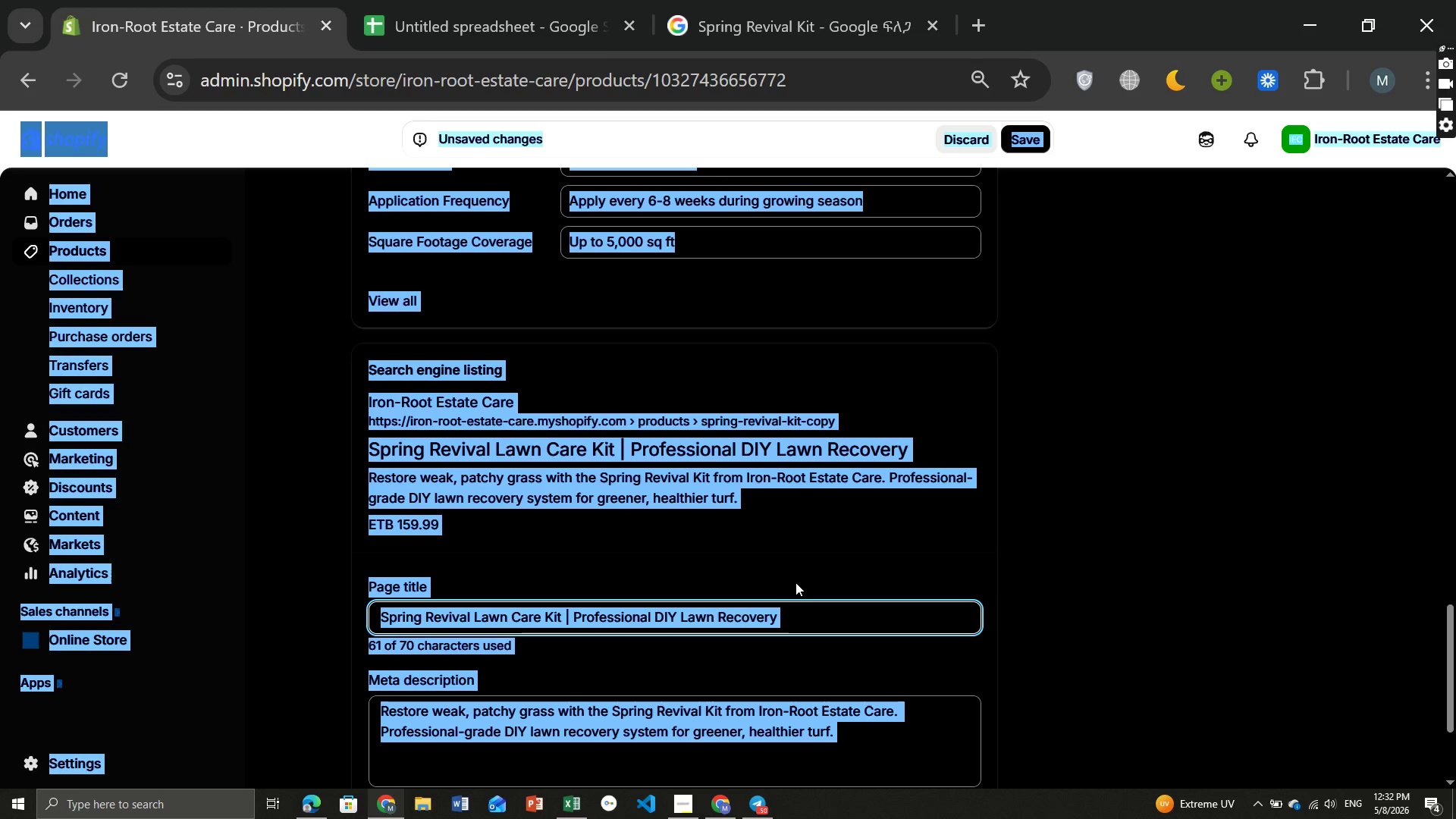 
key(Control+A)
 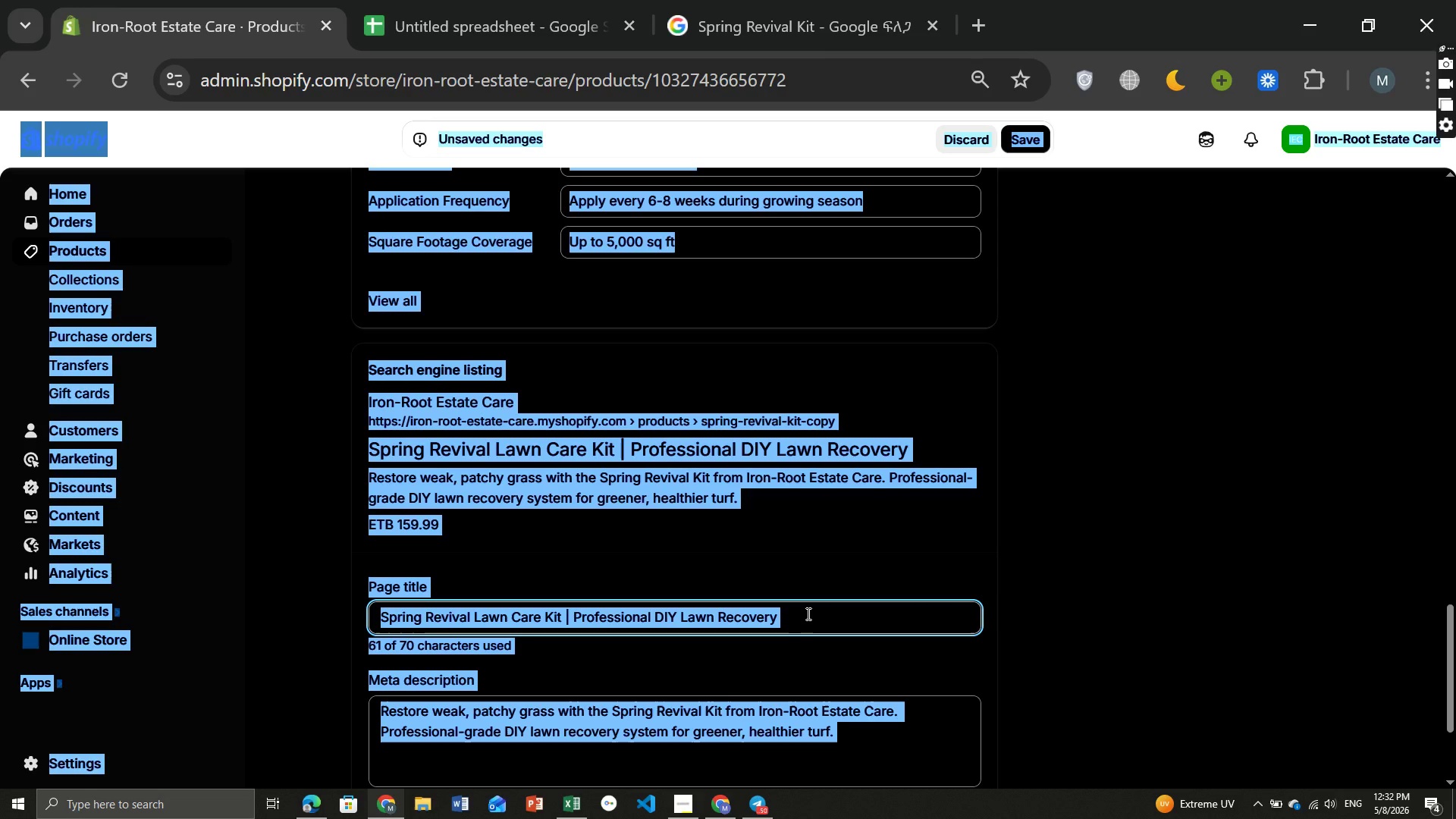 
left_click([808, 628])
 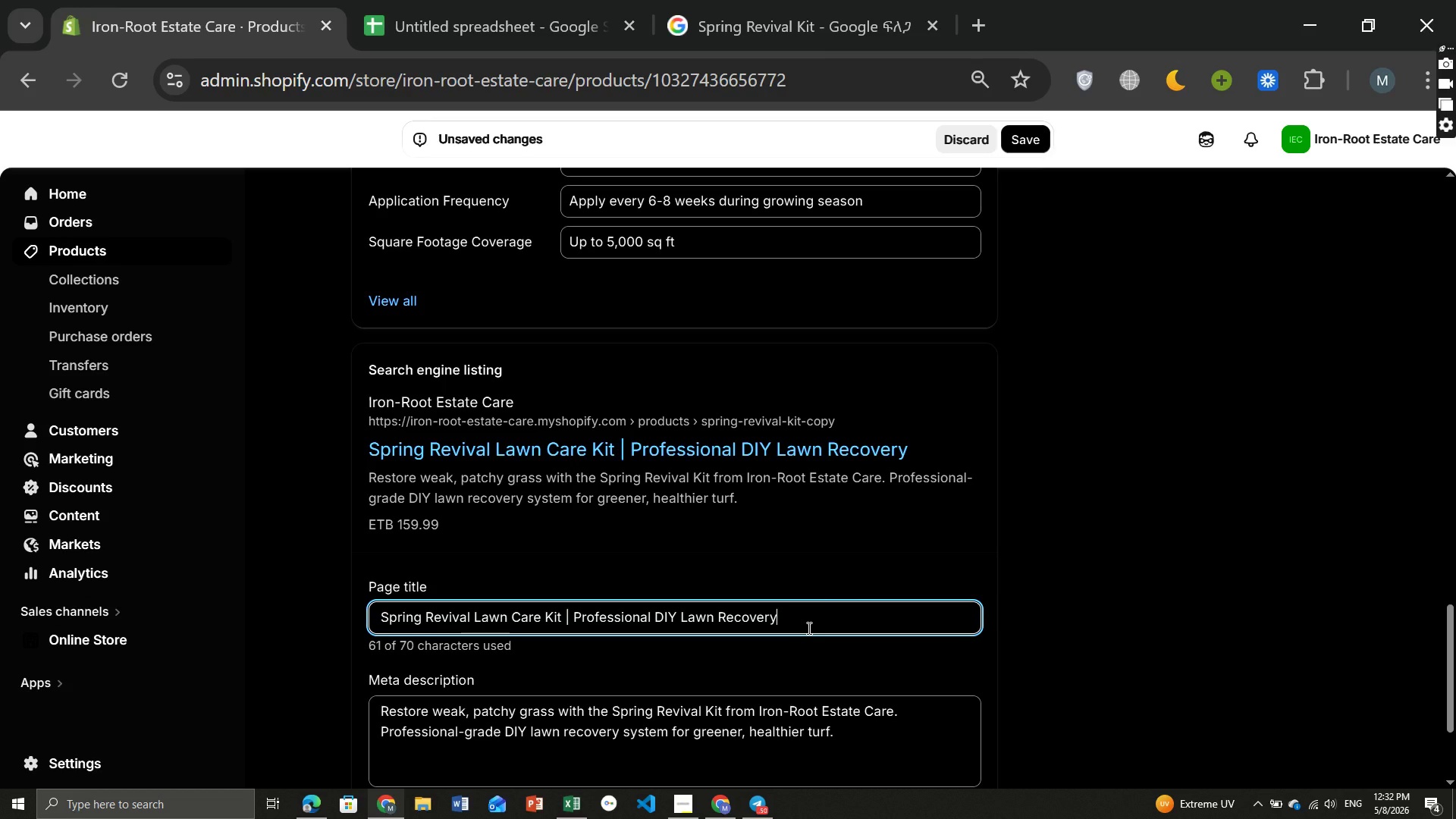 
key(Control+ControlLeft)
 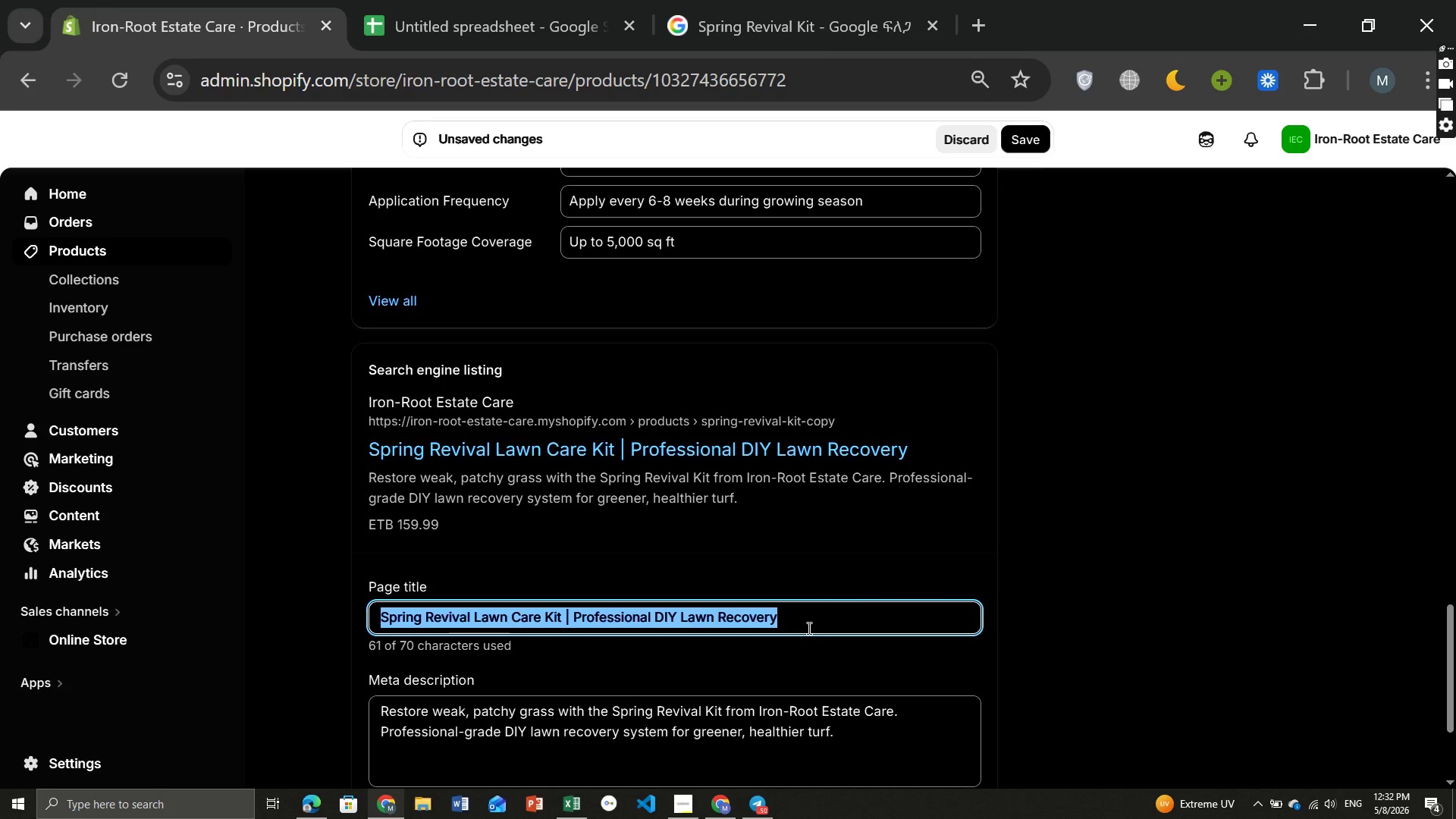 
key(Control+A)
 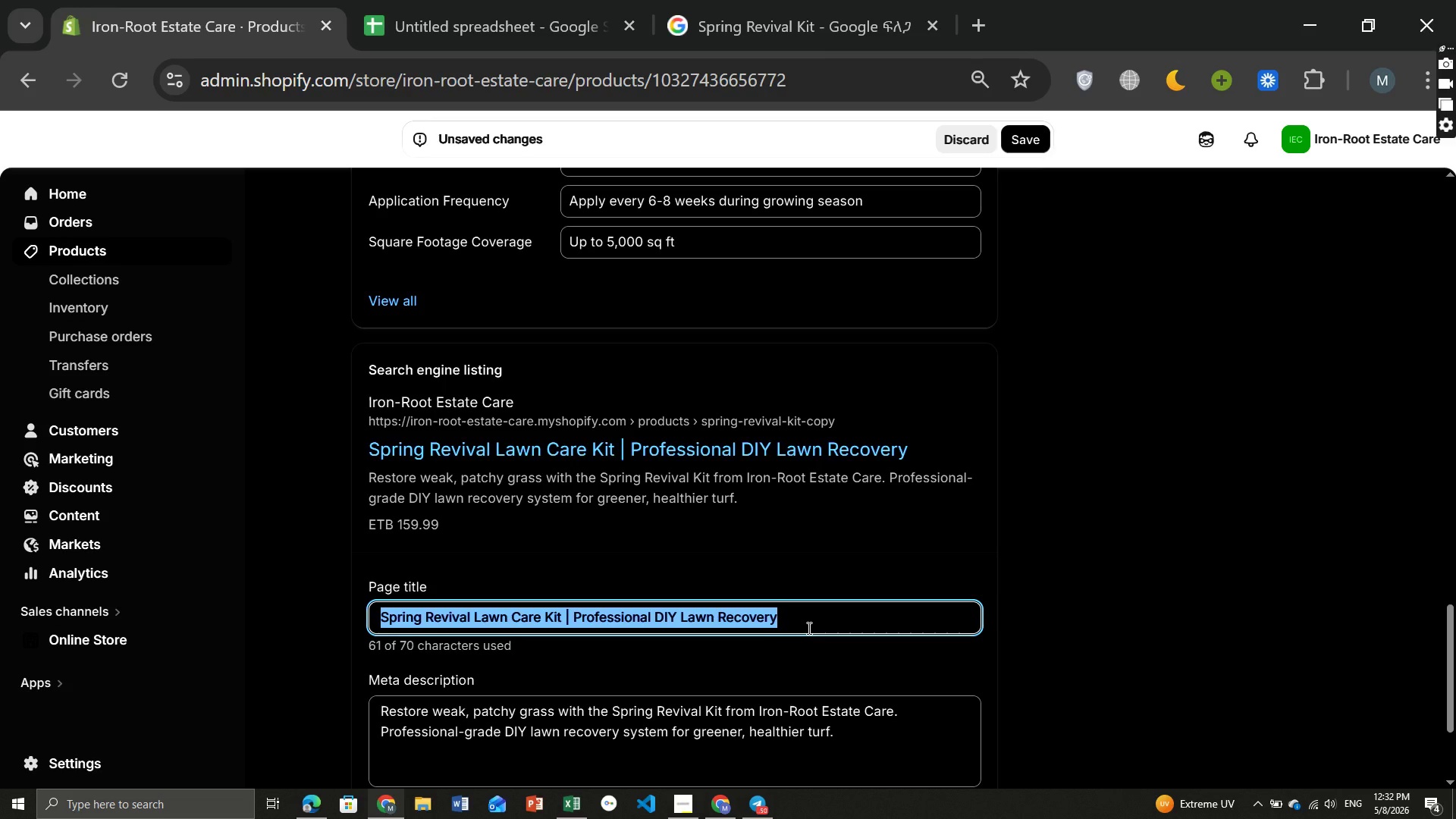 
key(Backspace)
type(Weed Warfare L)
key(Backspace)
type(Kit [Break] Professional DIT)
key(Backspace)
type(Y Wee Control)
 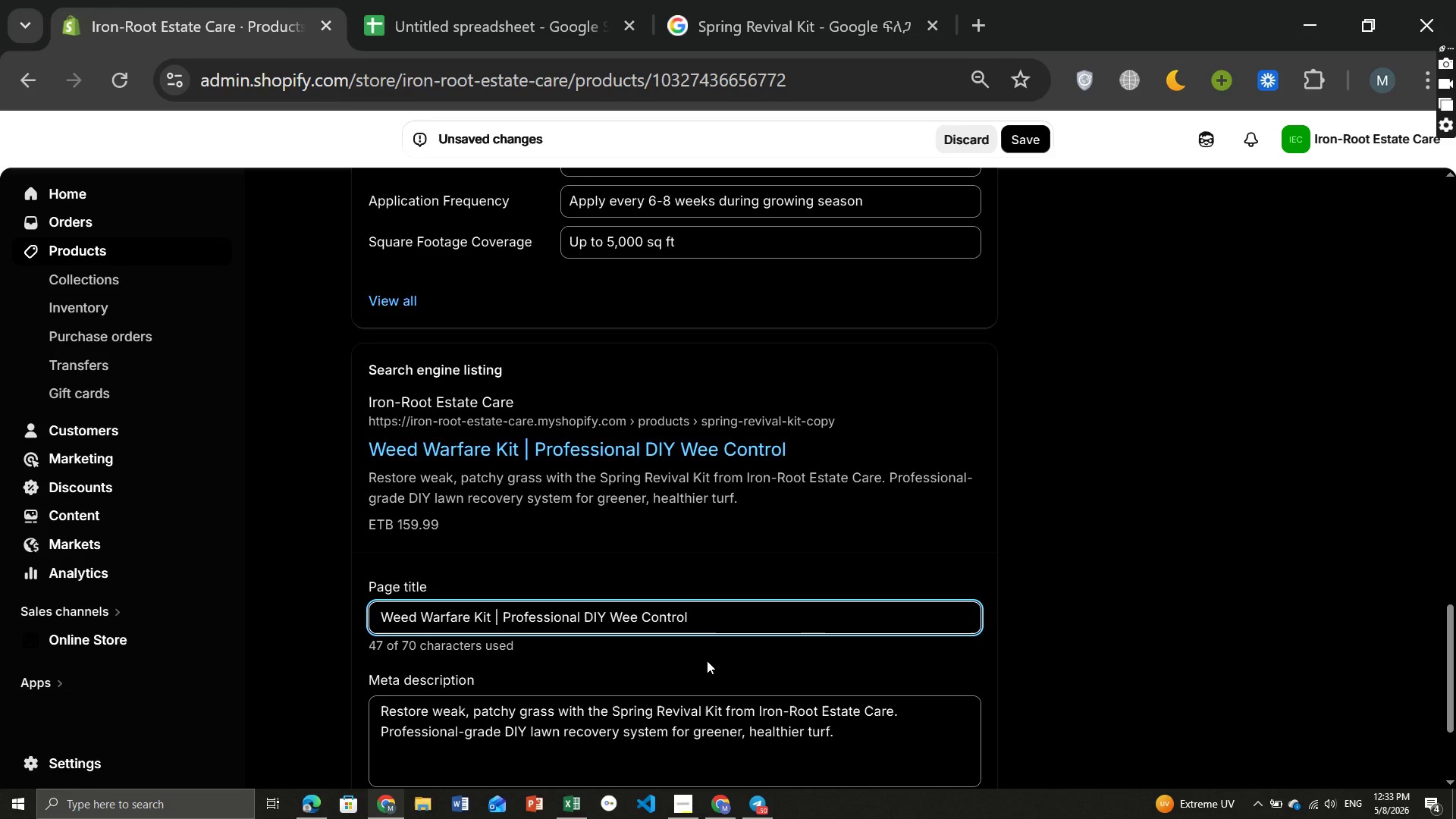 
mouse_move([660, 657])
 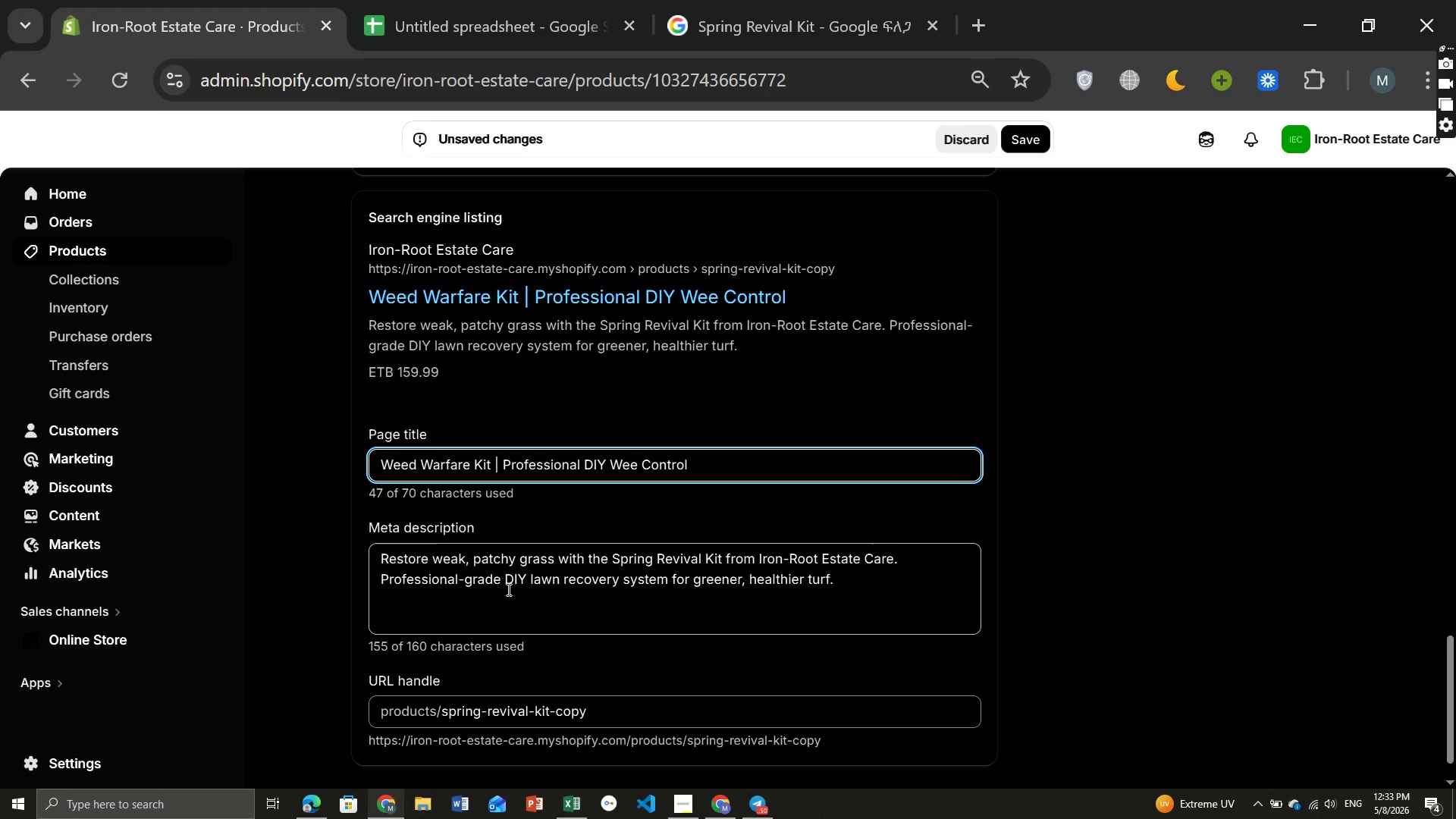 
left_click([507, 589])
 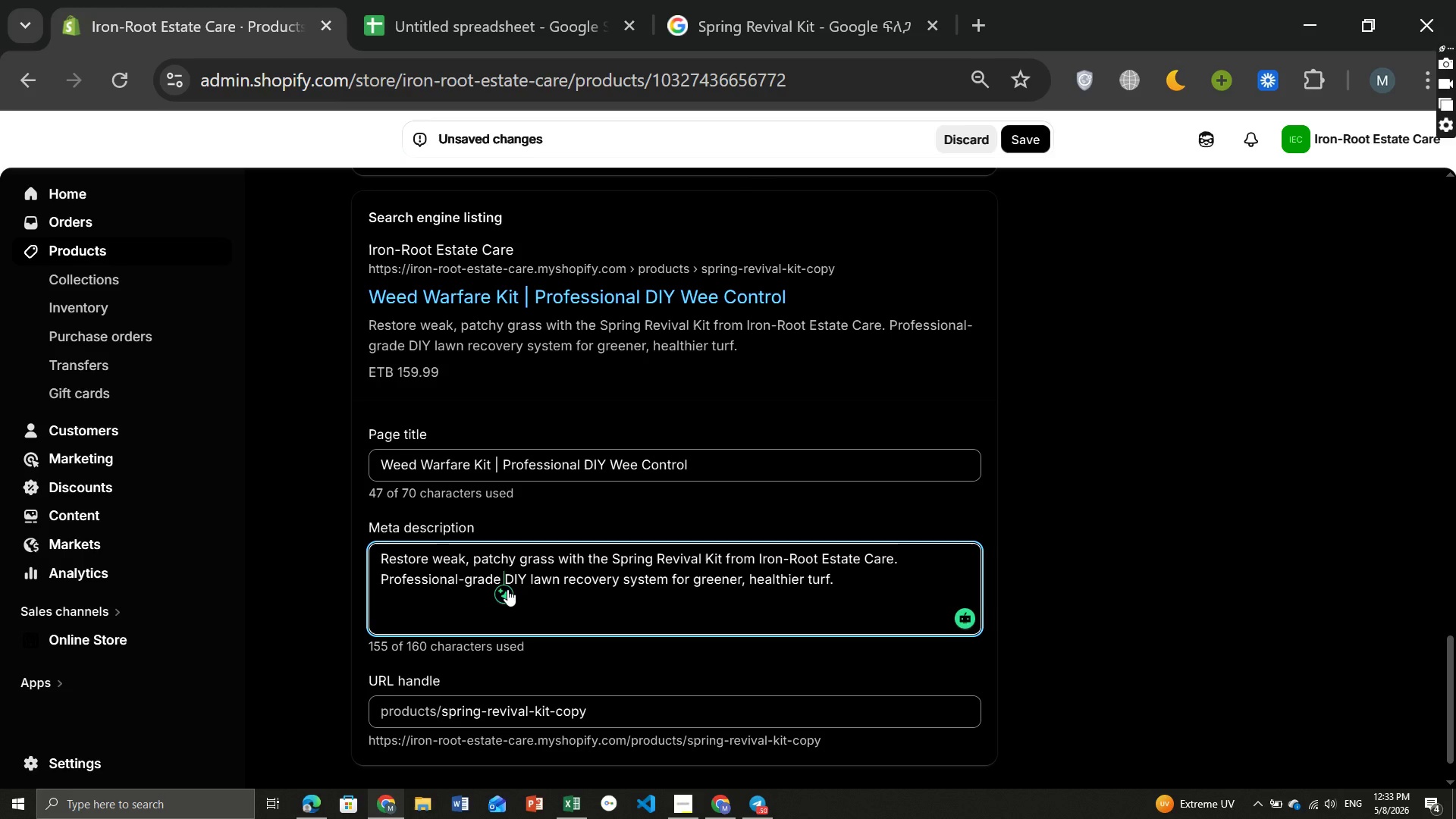 
key(Control+ControlLeft)
 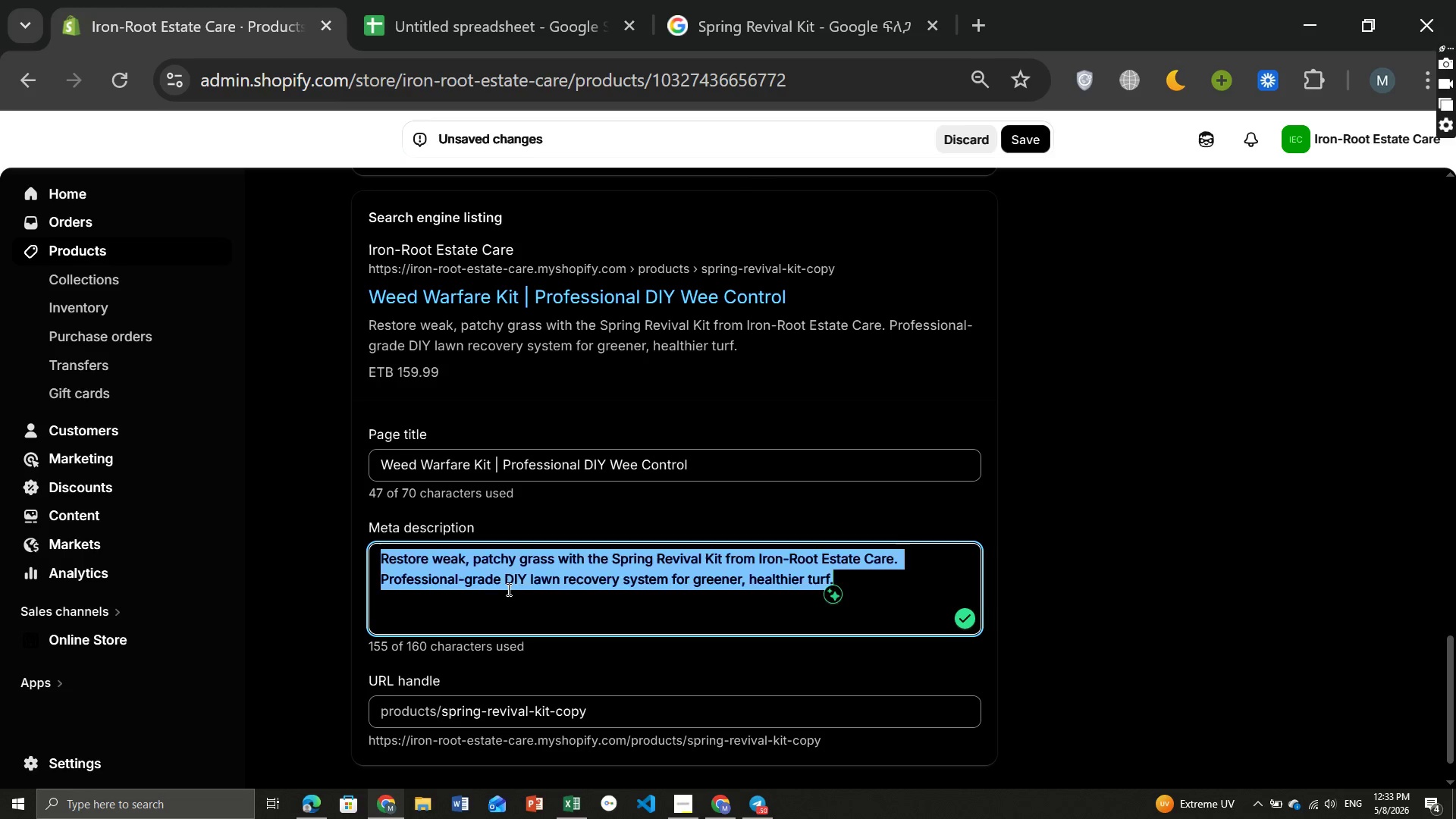 
key(Control+A)
 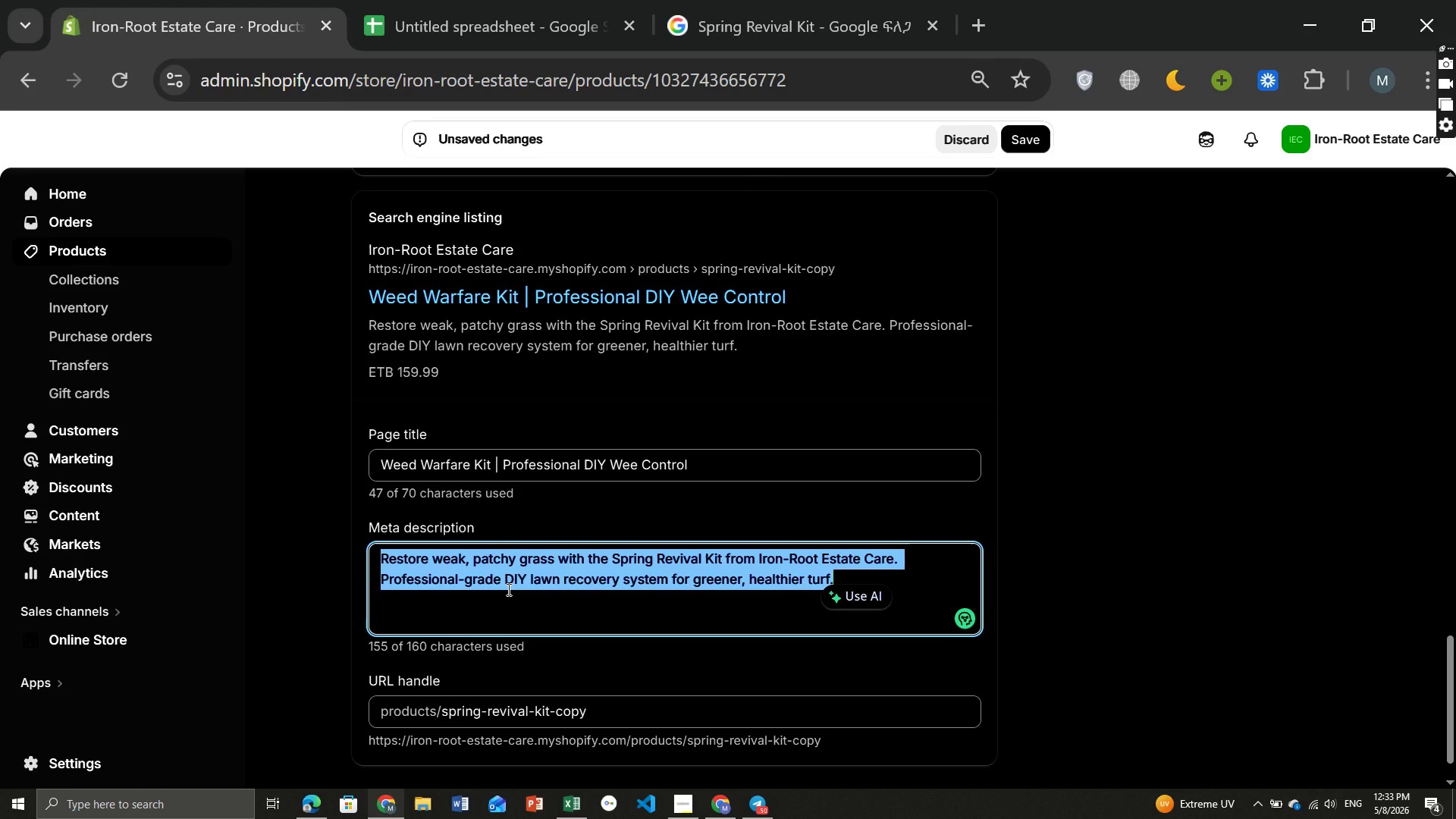 
key(Backspace)
type(Eliminate stubborn lawn weed with the weed warfare kit from)
 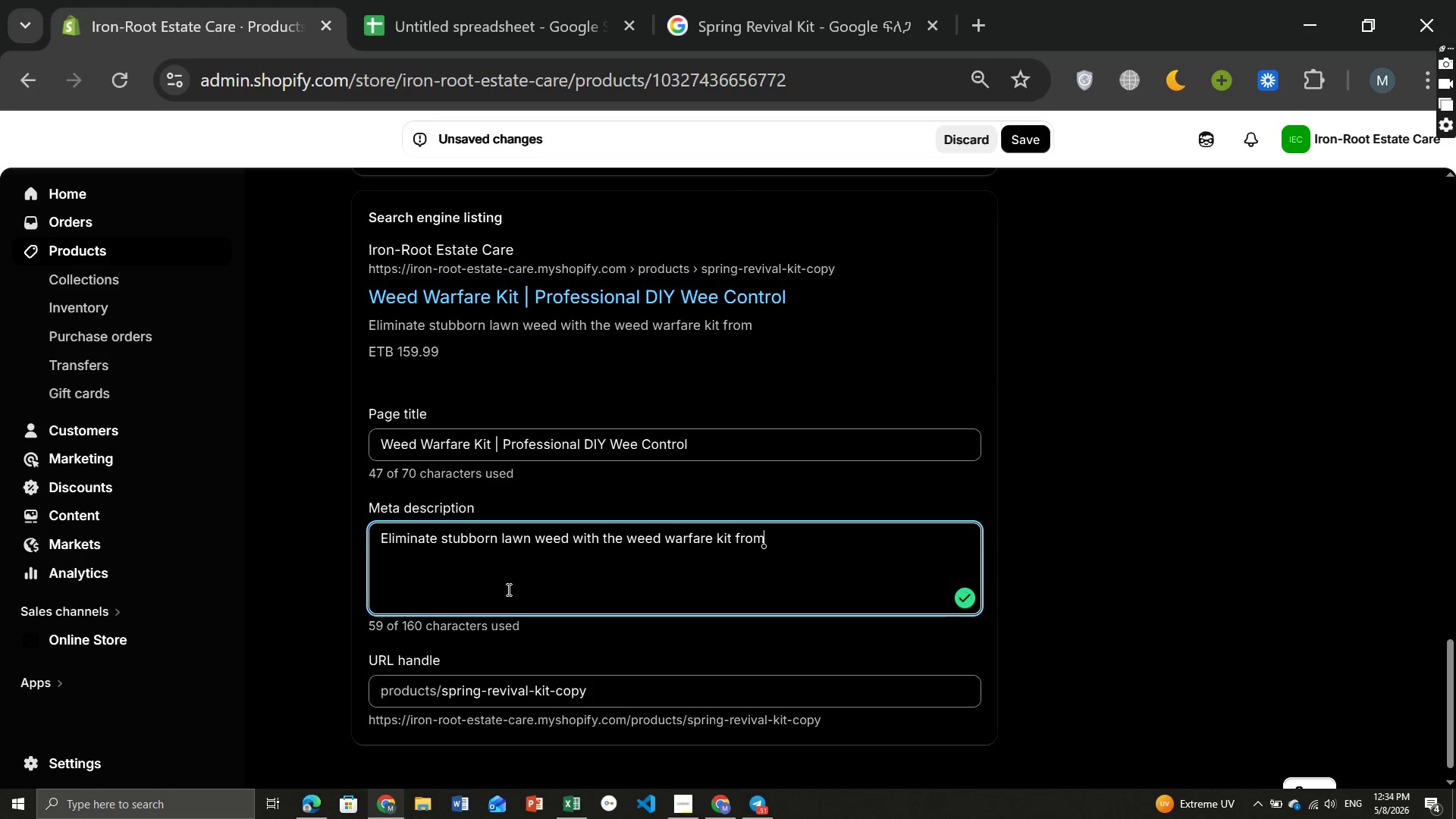 
type( Iron-root Estate Care)
 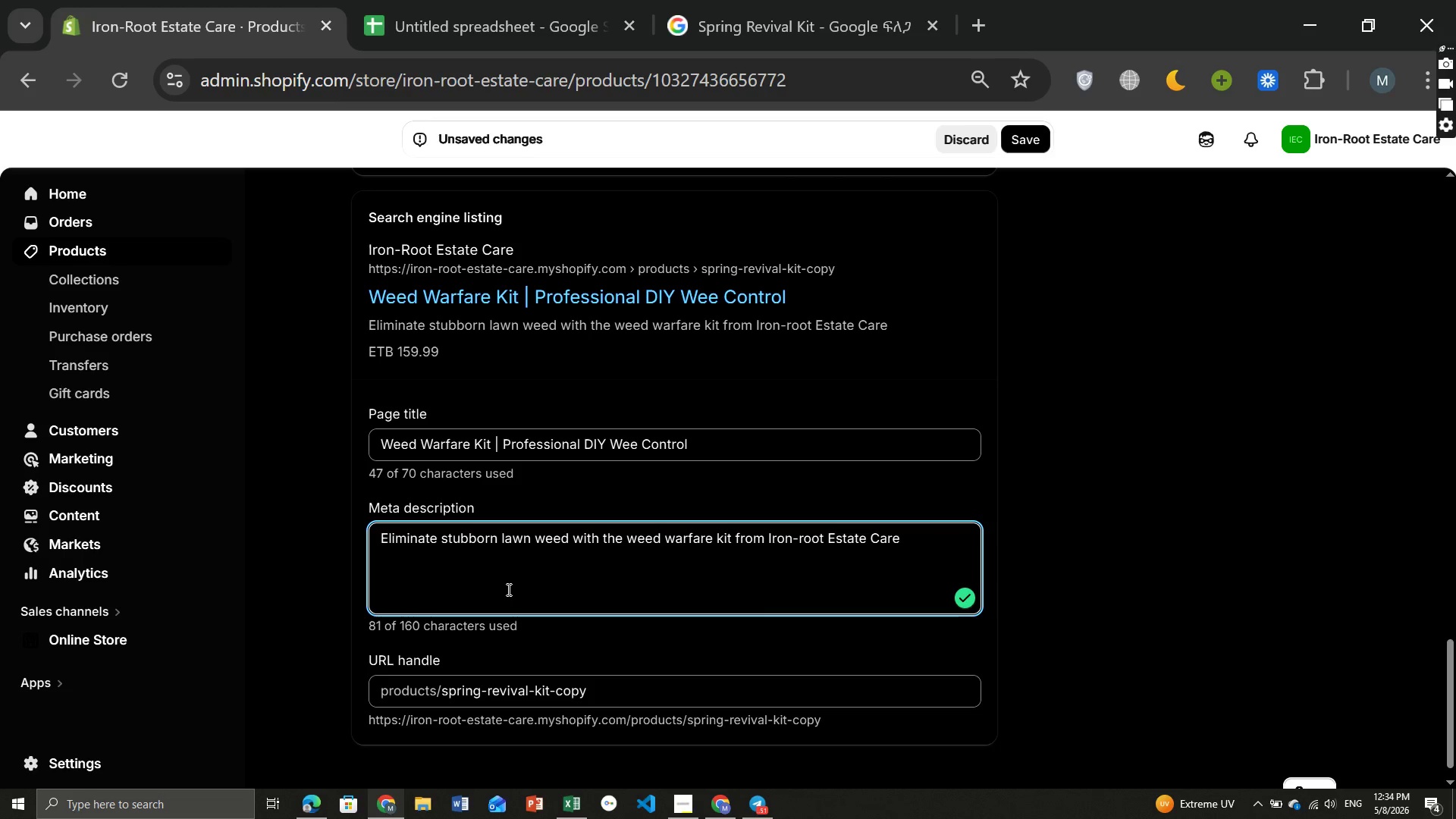 
type(. Professional DIT)
key(Backspace)
type(Y herbicide system from cleaner, healthier turf.)
 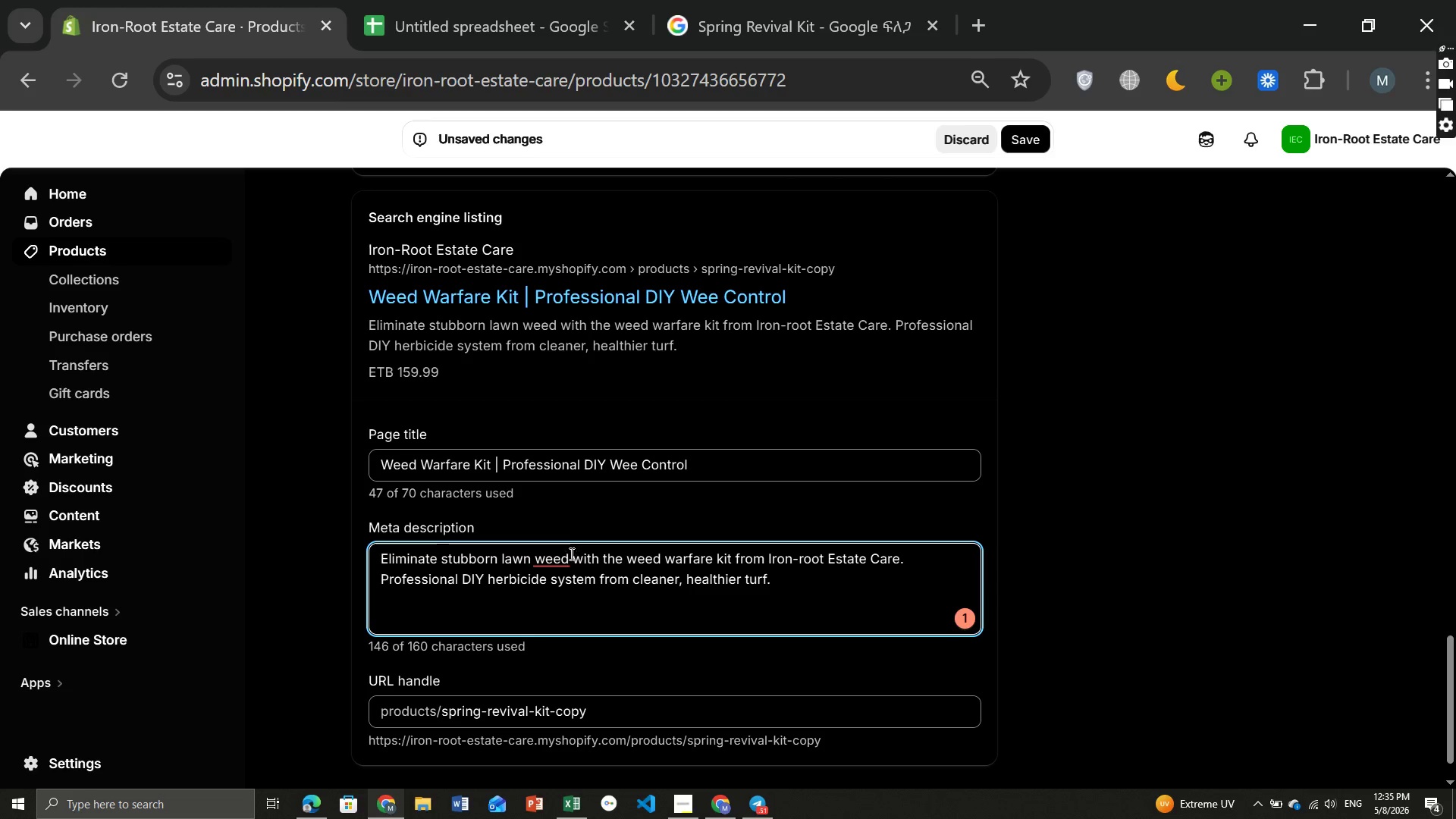 
left_click([552, 559])
 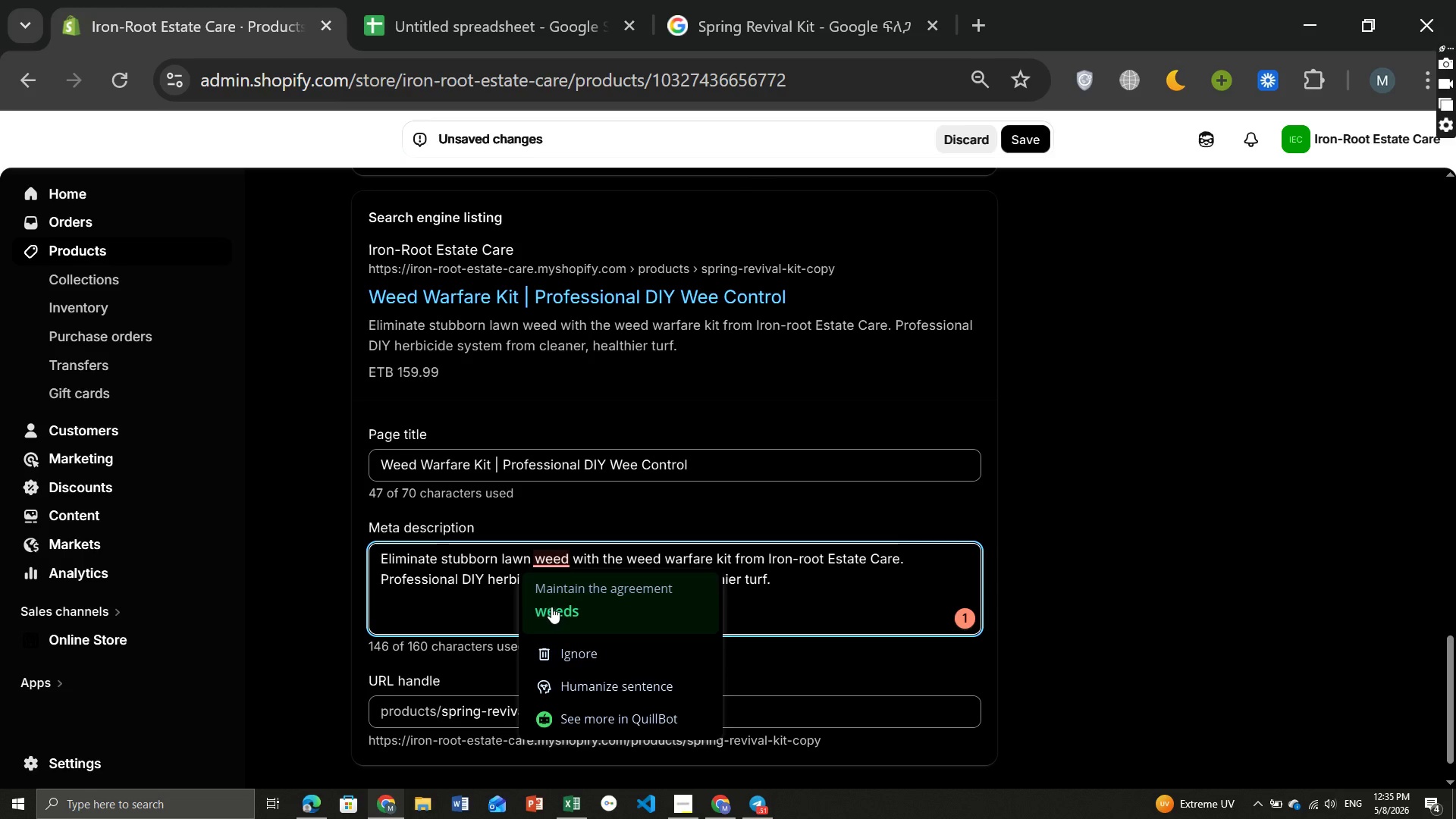 
left_click([551, 607])
 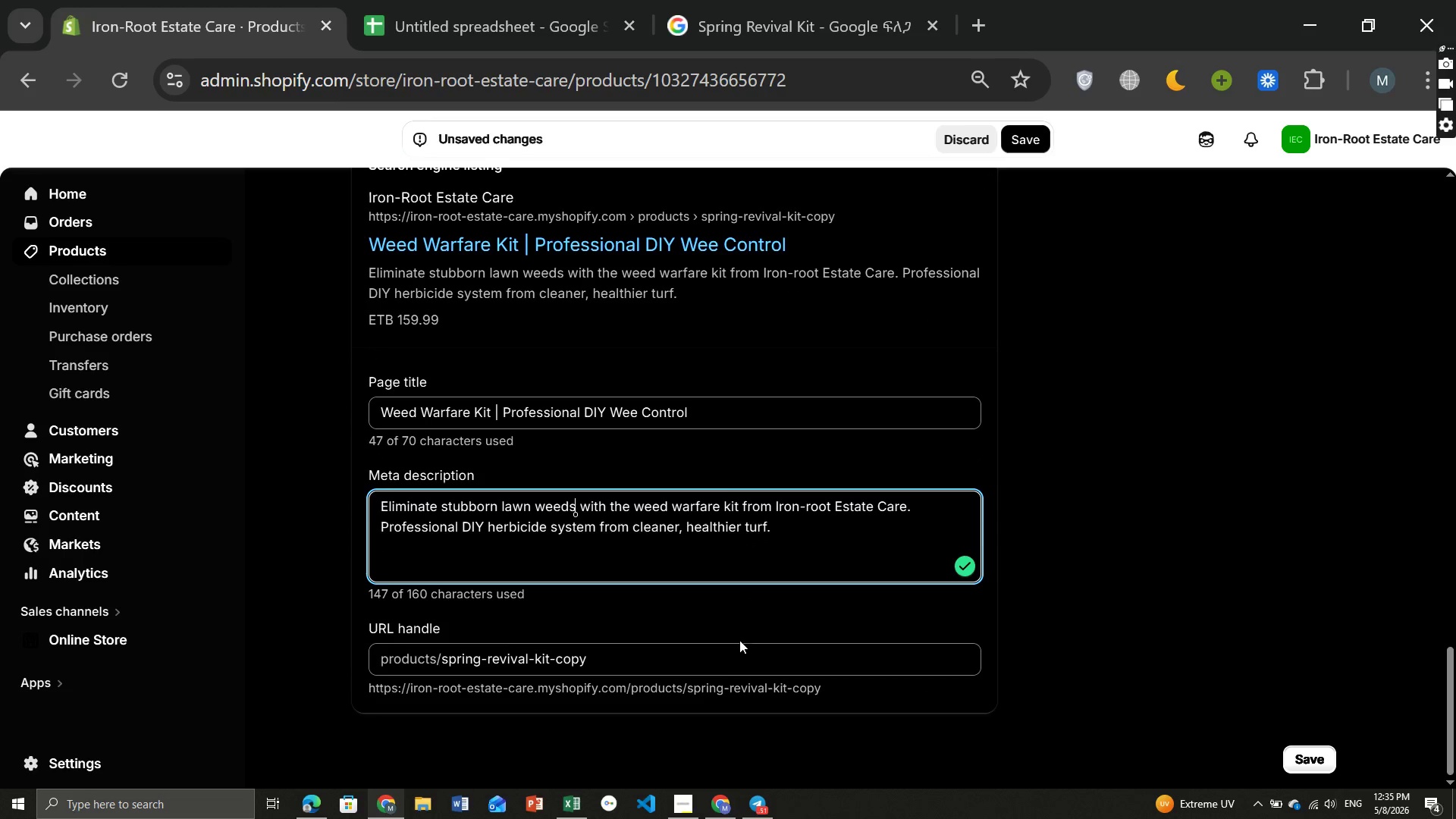 
left_click([643, 669])
 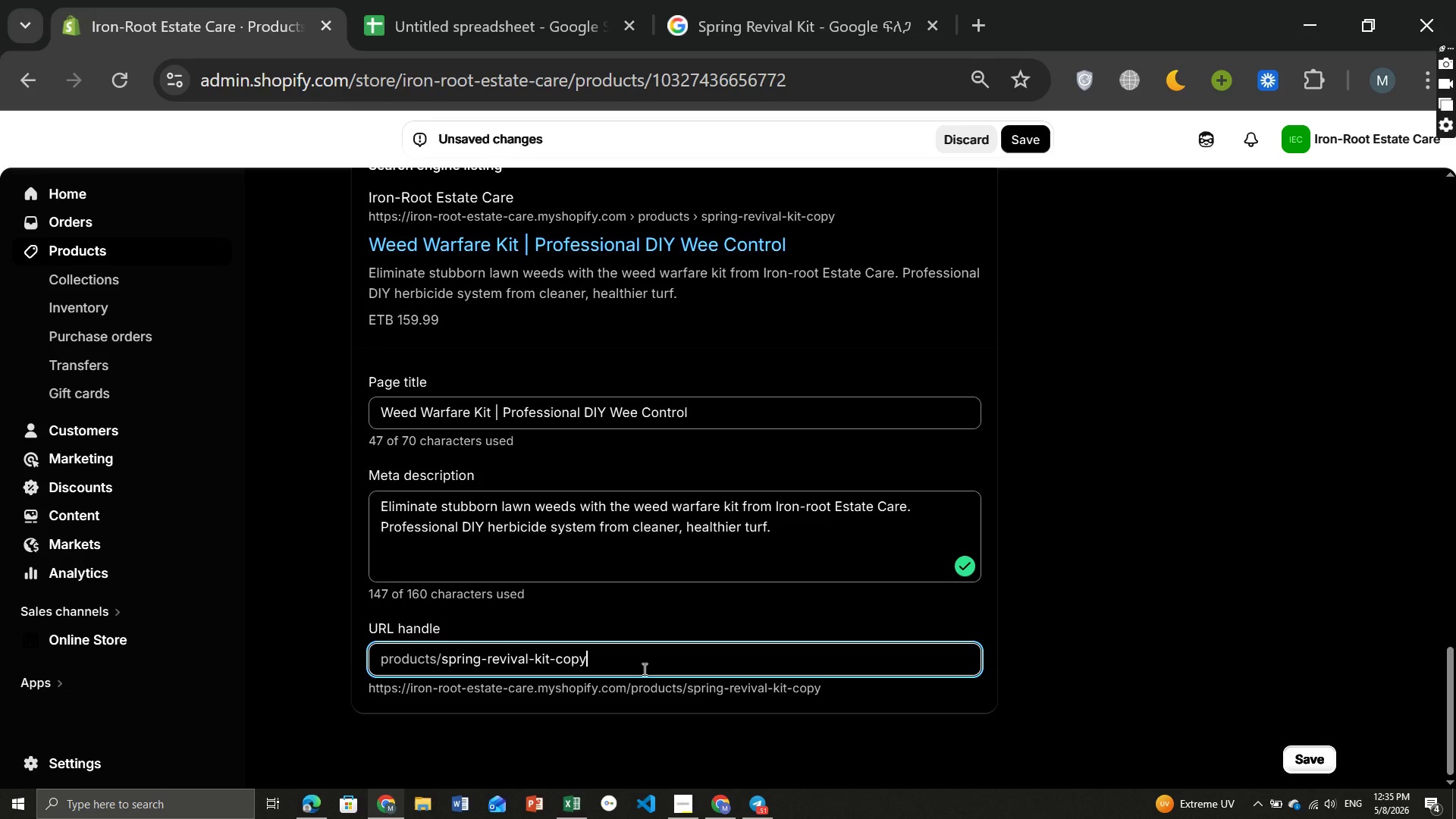 
hold_key(key=Backspace, duration=0.91)
 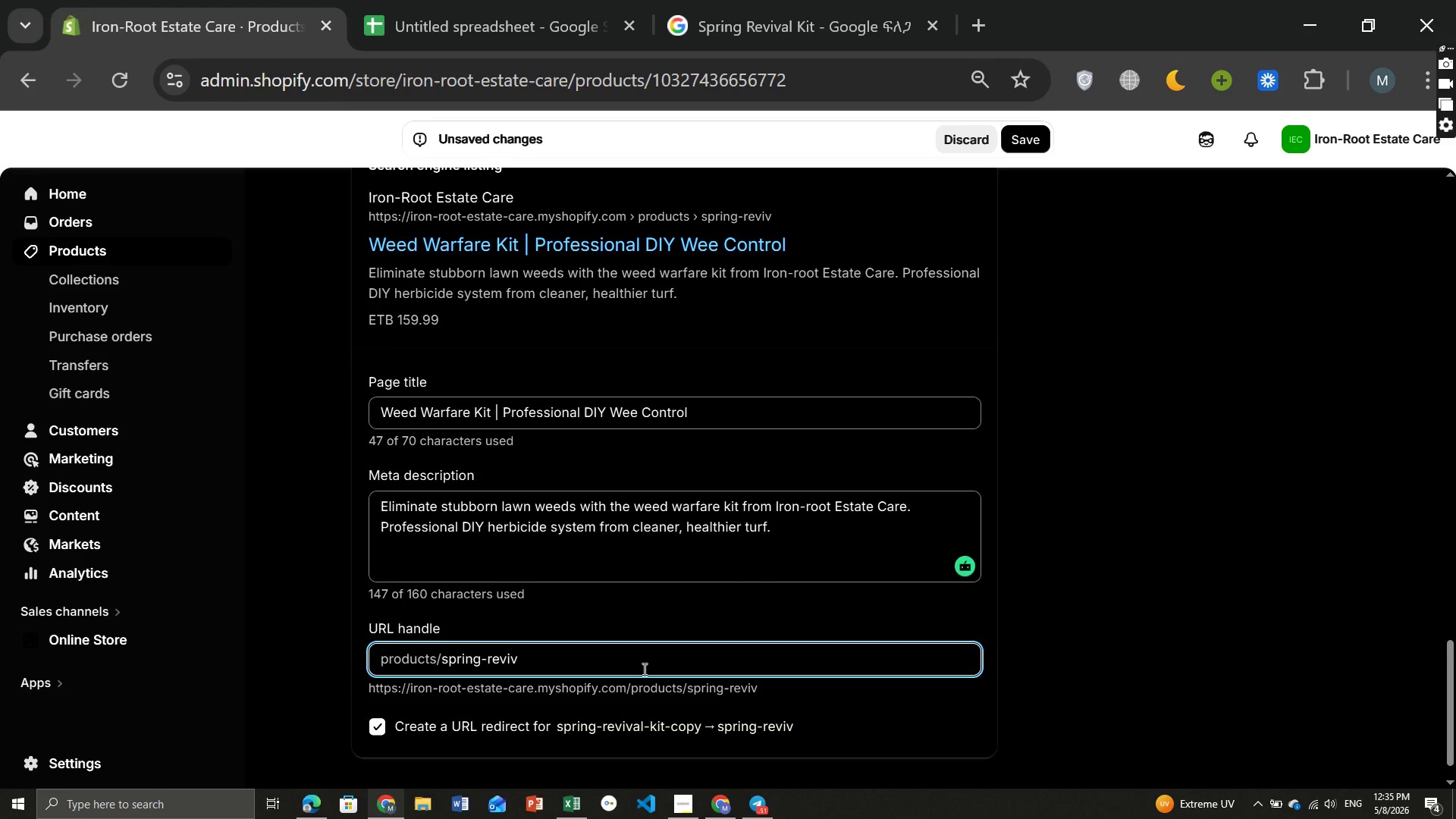 
key(Backspace)
 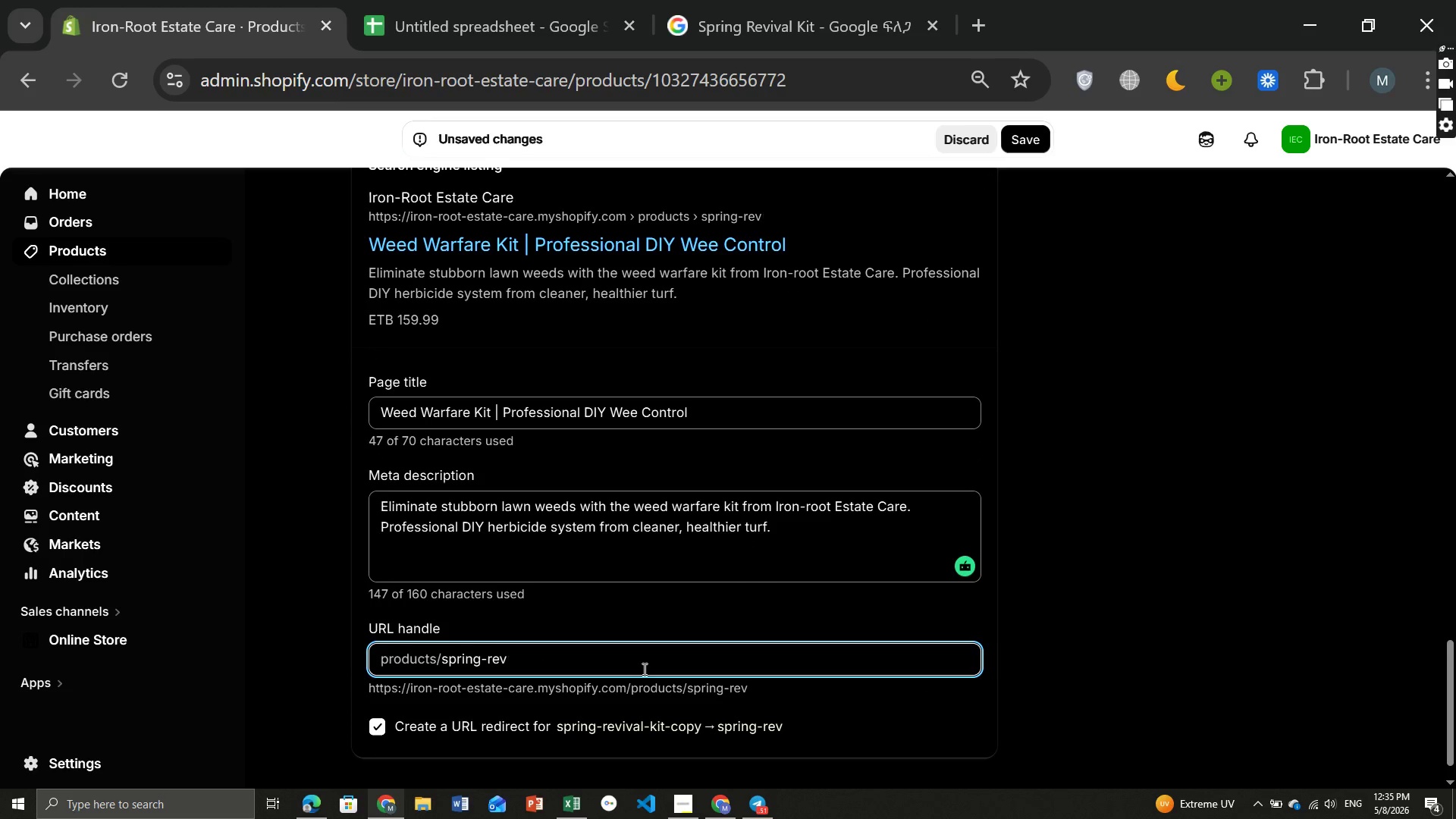 
key(Backspace)
 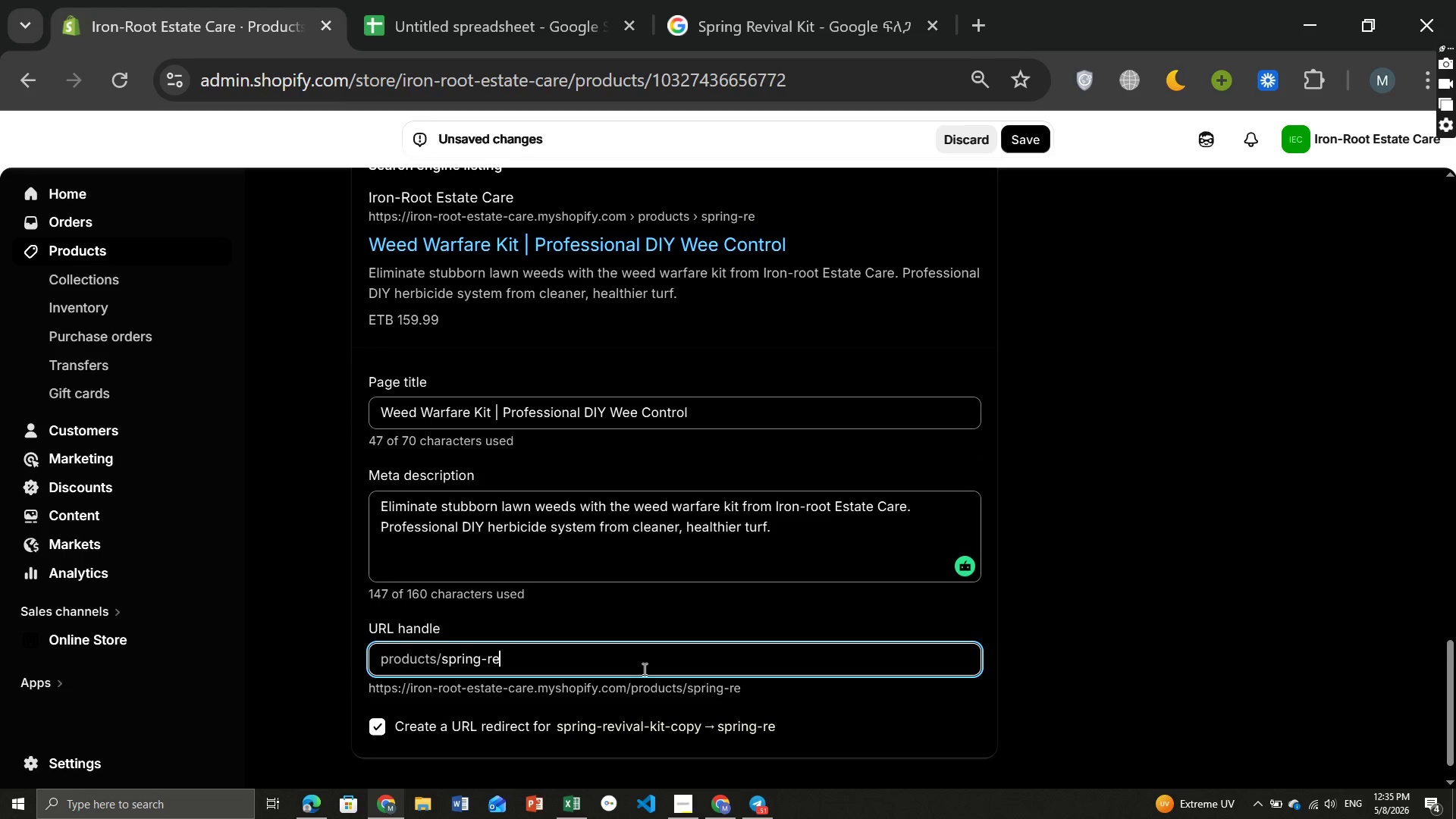 
key(Backspace)
 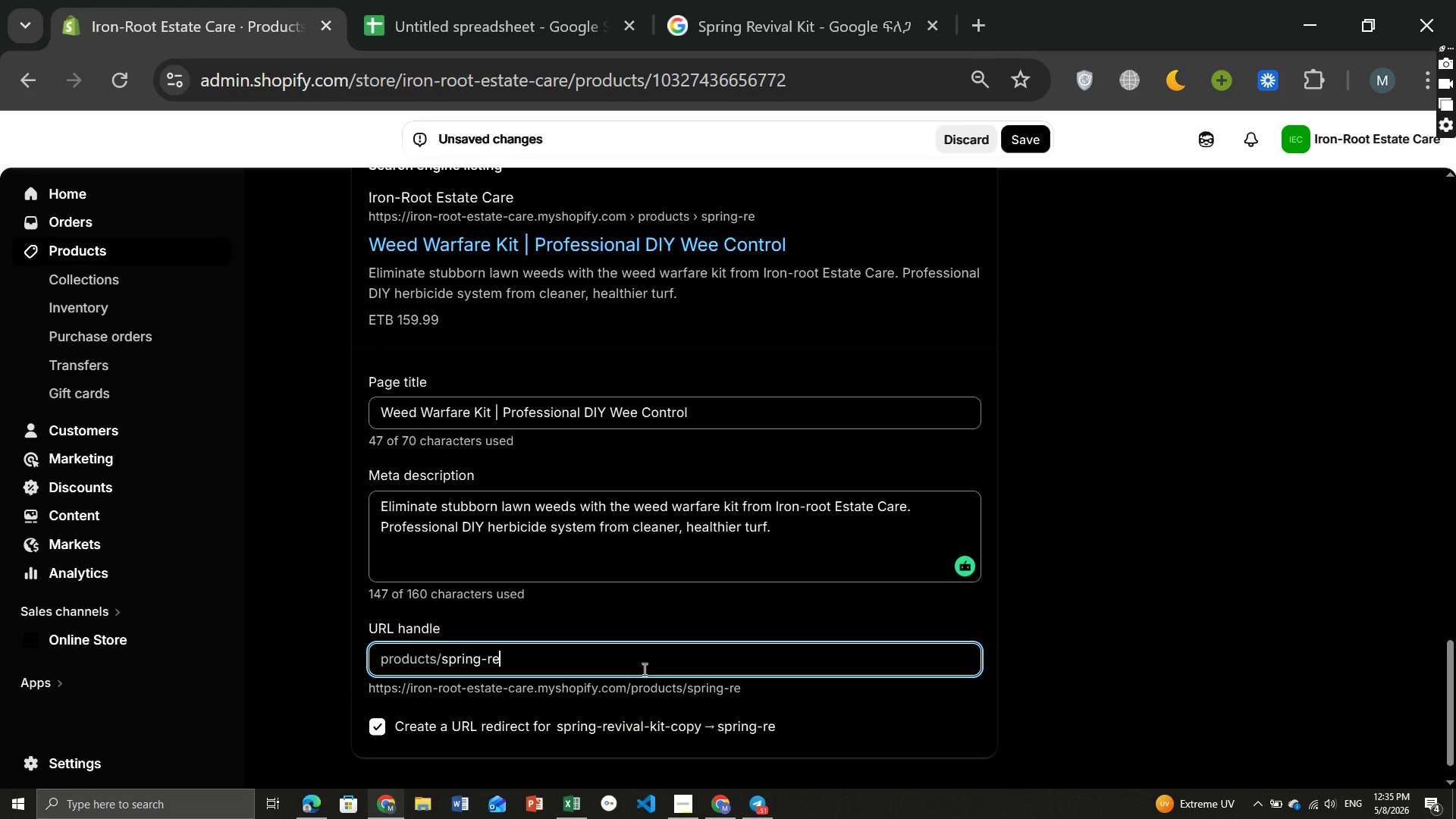 
key(Backspace)
 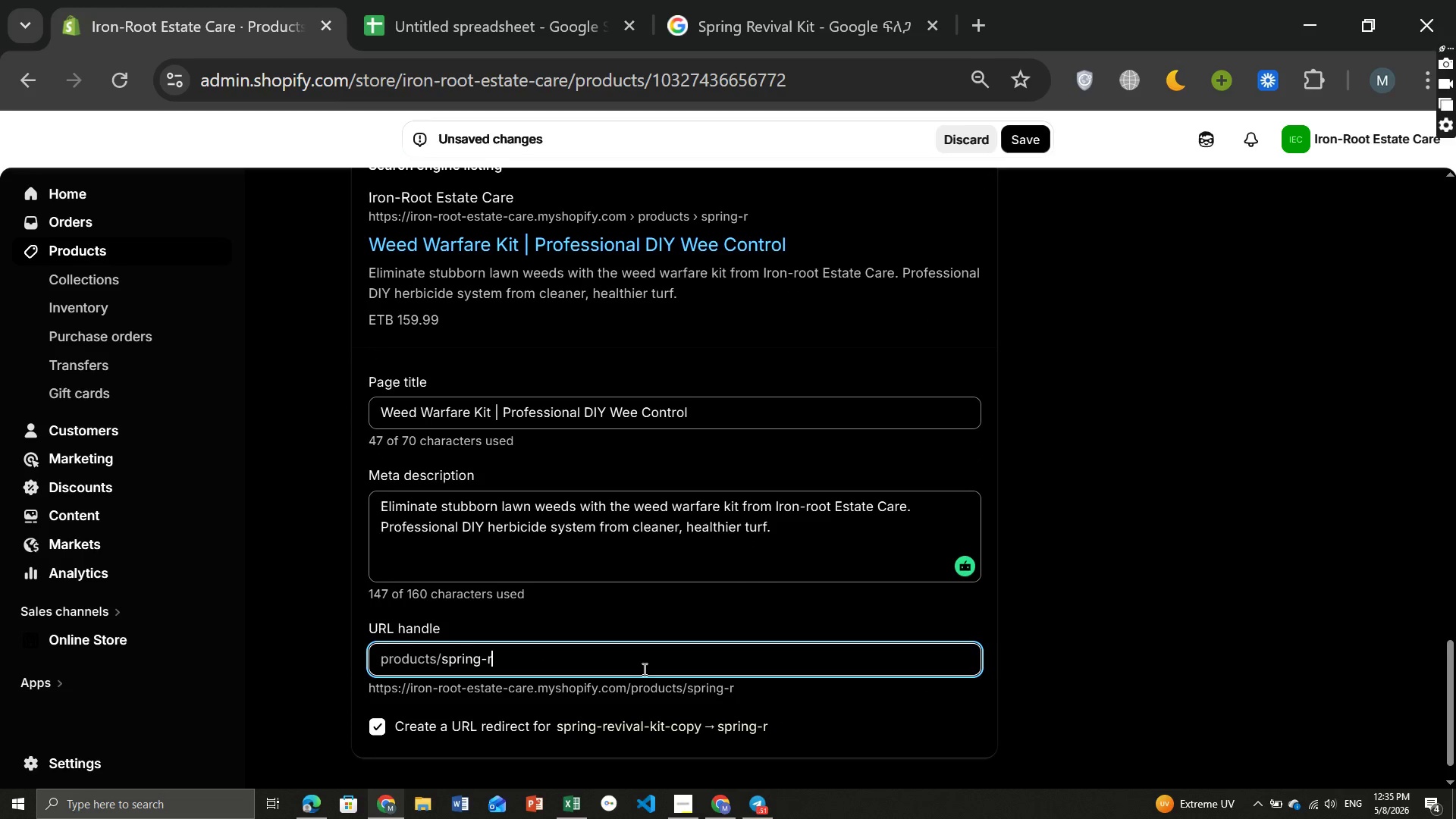 
key(Backspace)
 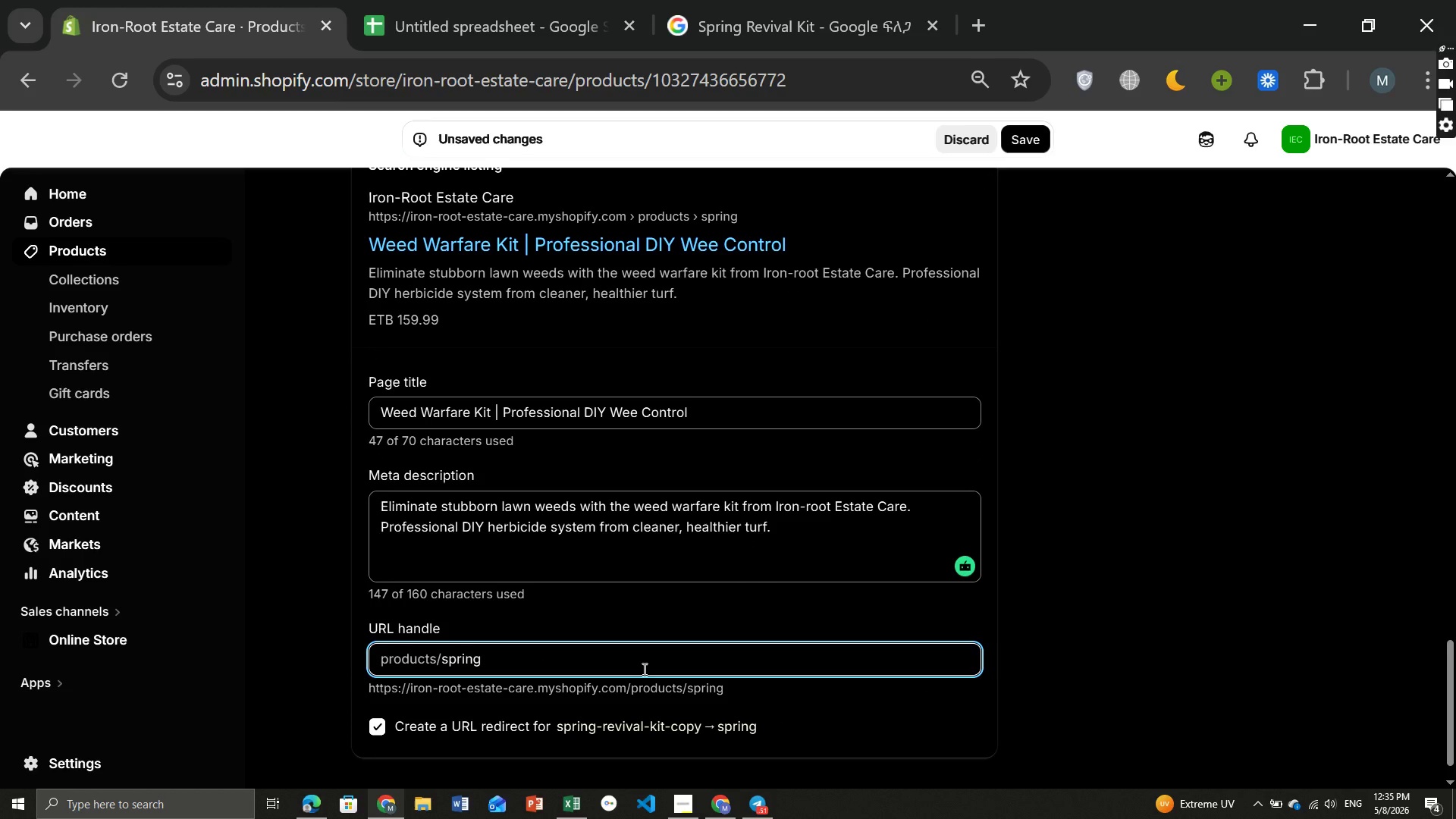 
key(Backspace)
 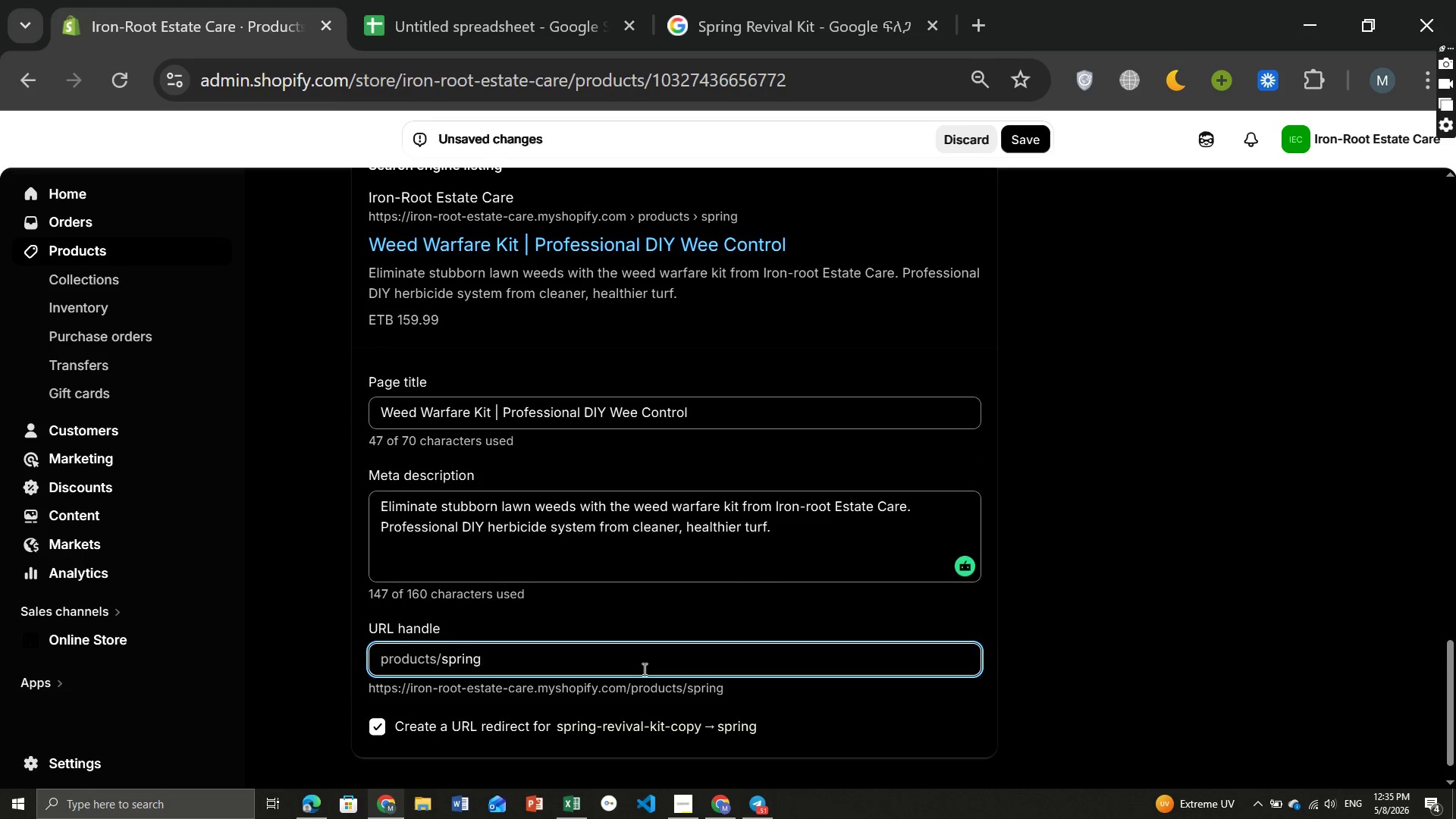 
key(Backspace)
 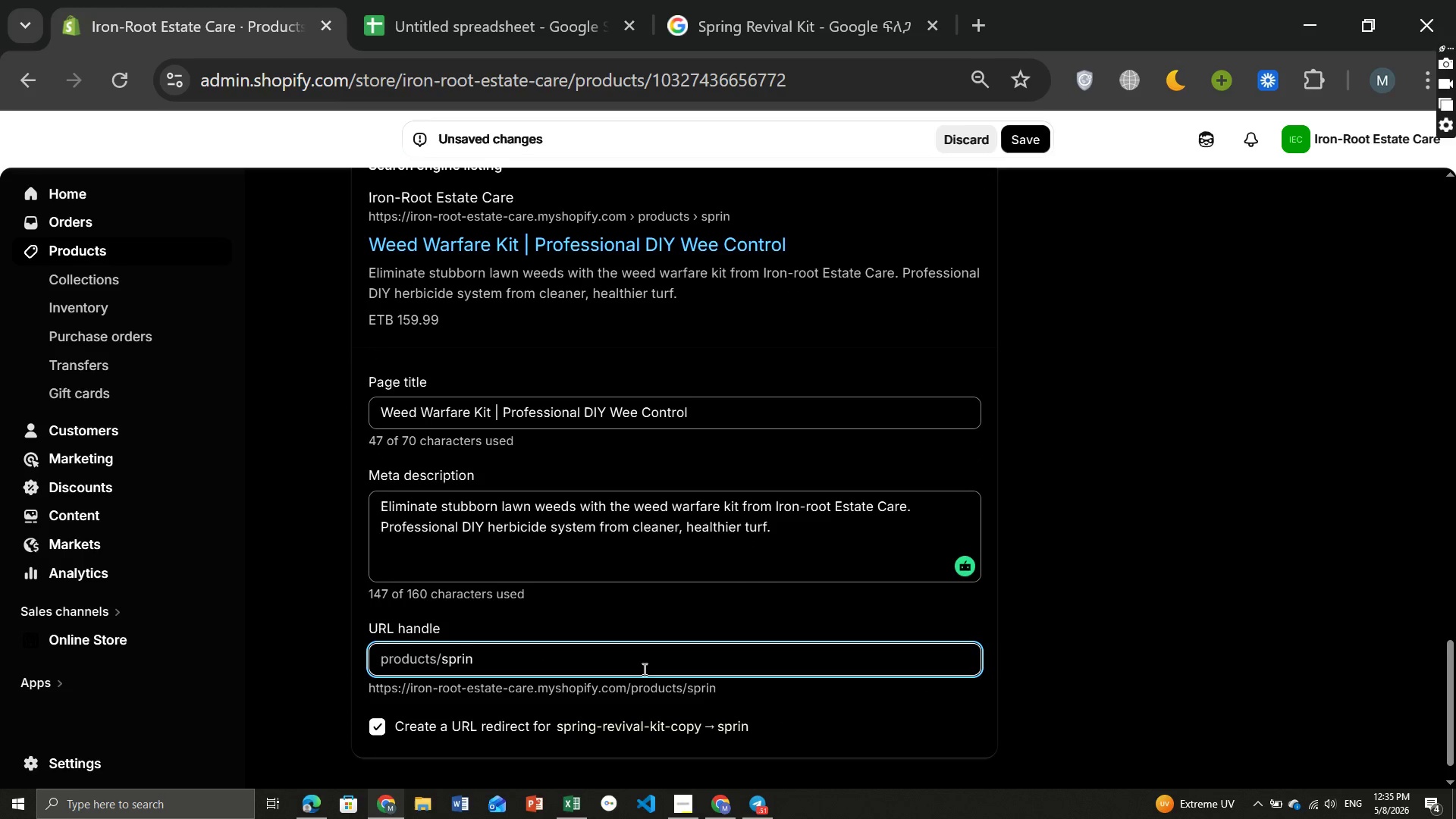 
key(Backspace)
 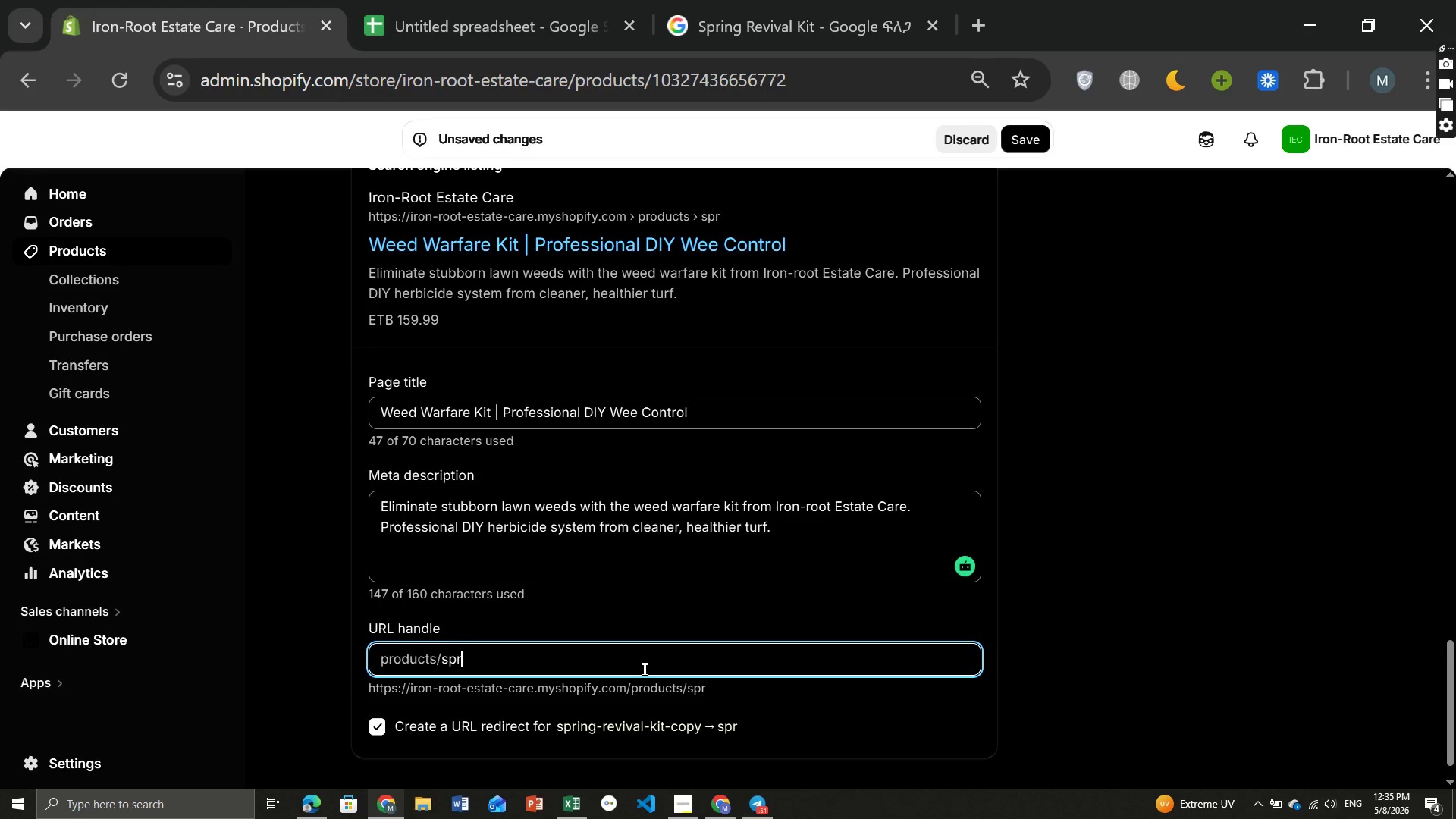 
key(Backspace)
 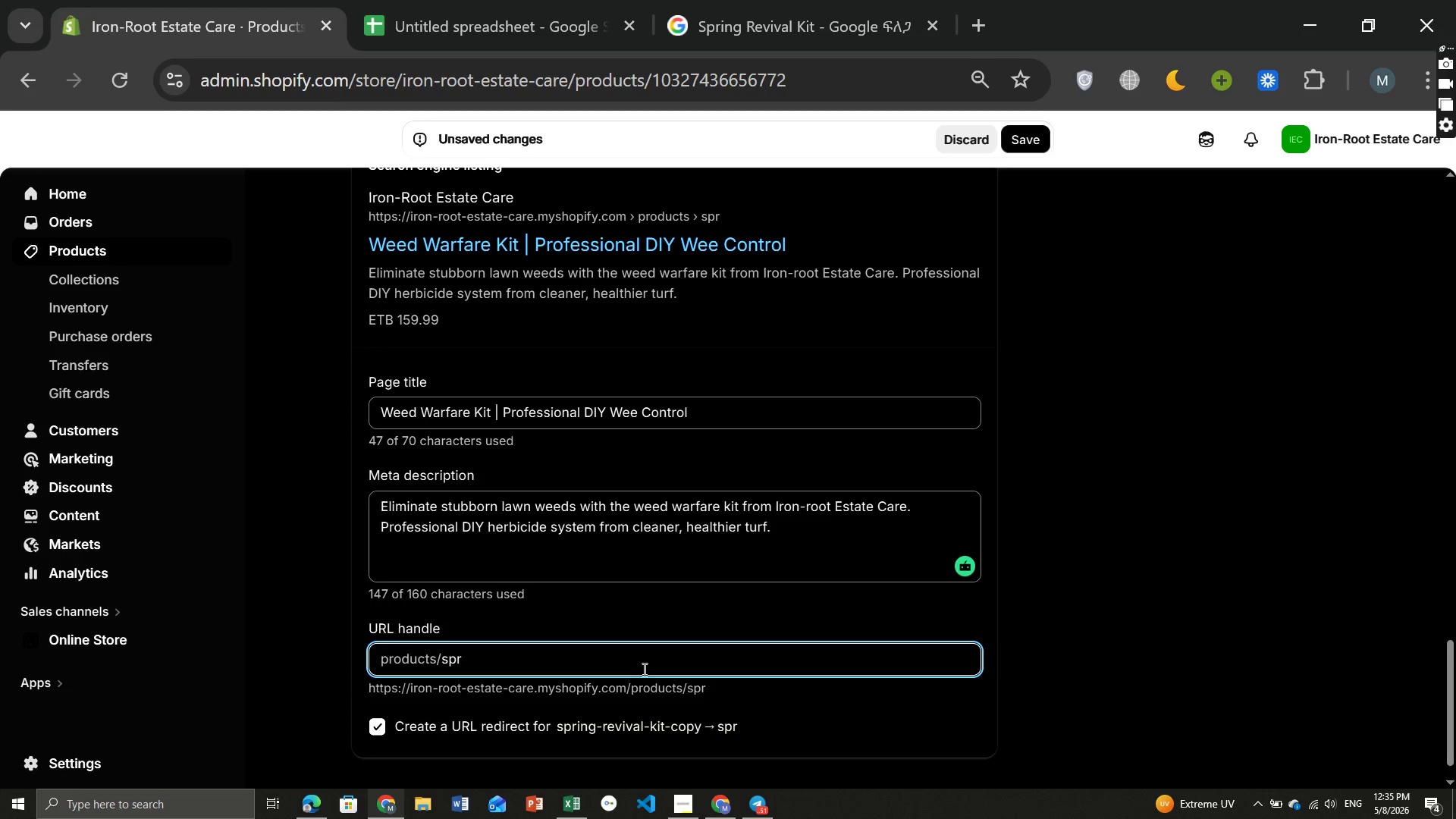 
key(Backspace)
 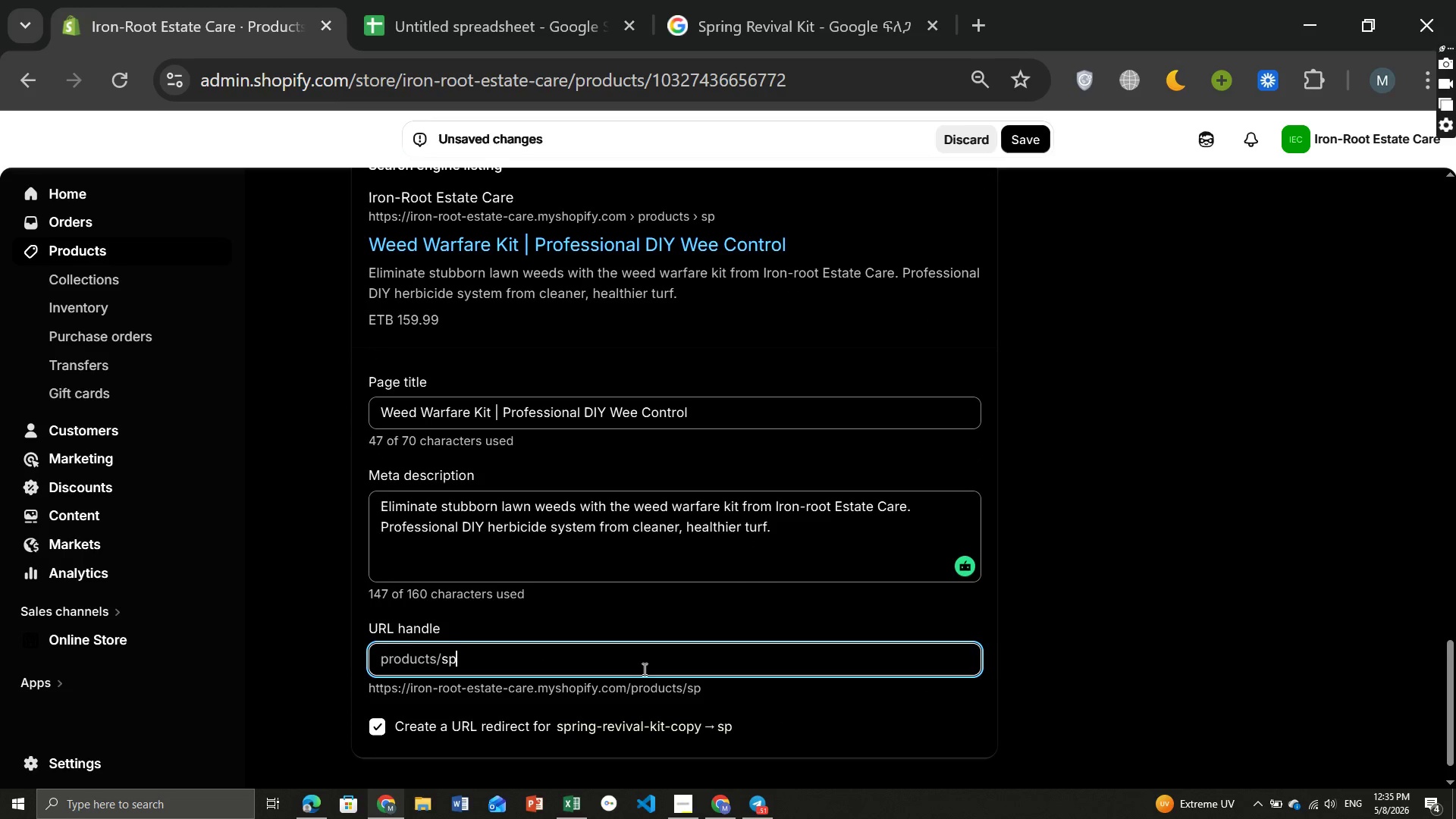 
key(Backspace)
 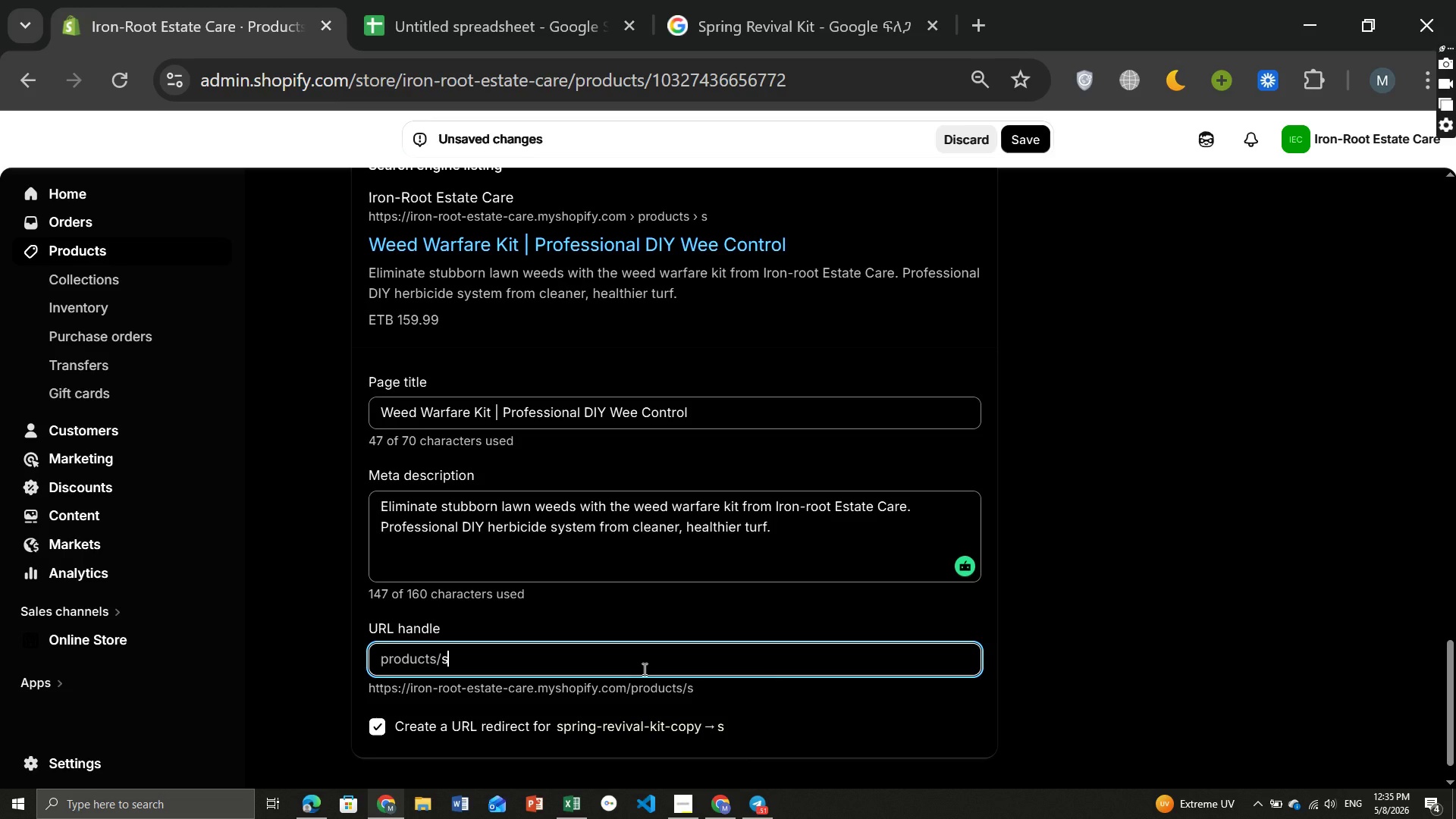 
wait(5.86)
 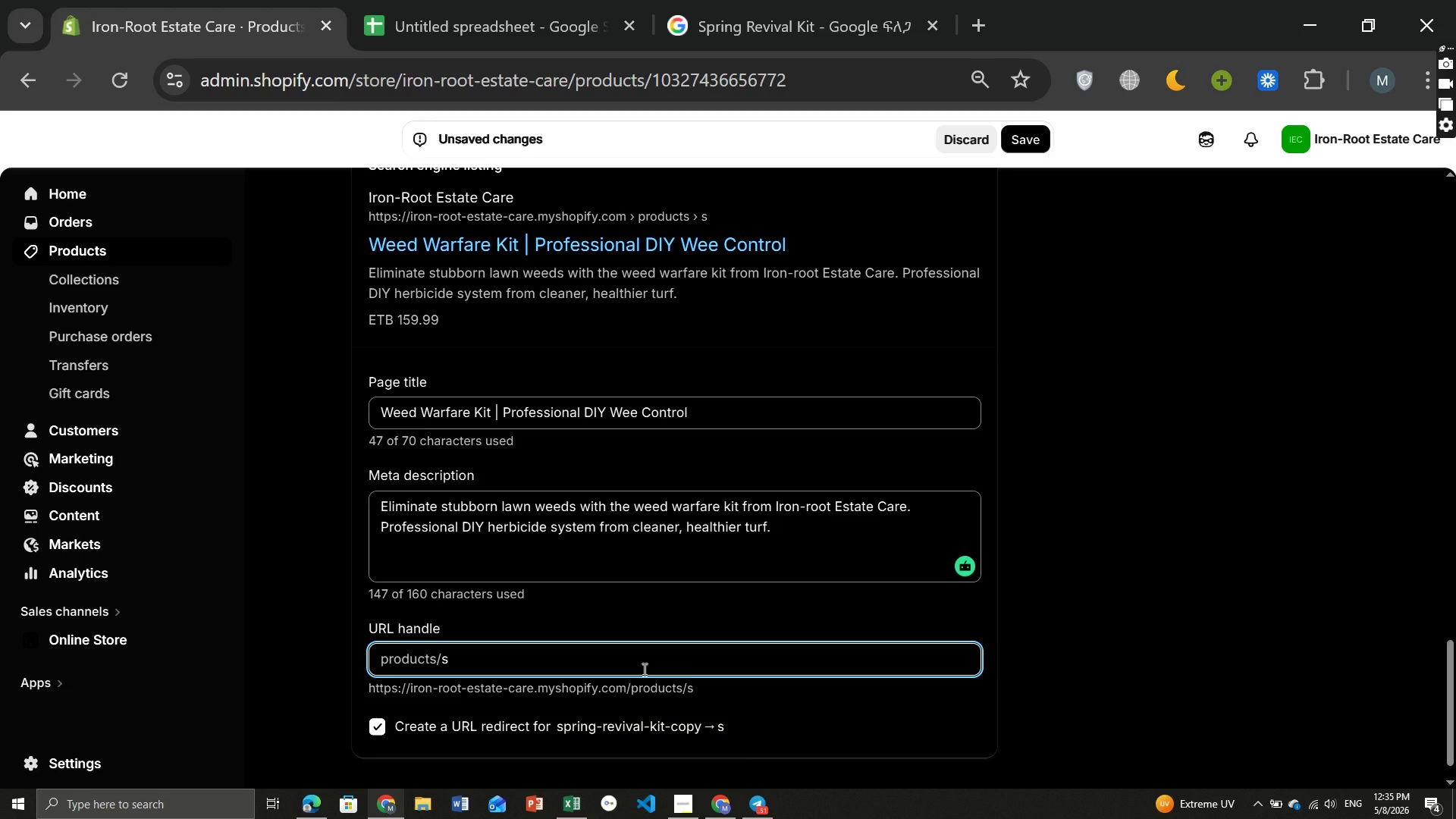 
key(W)
 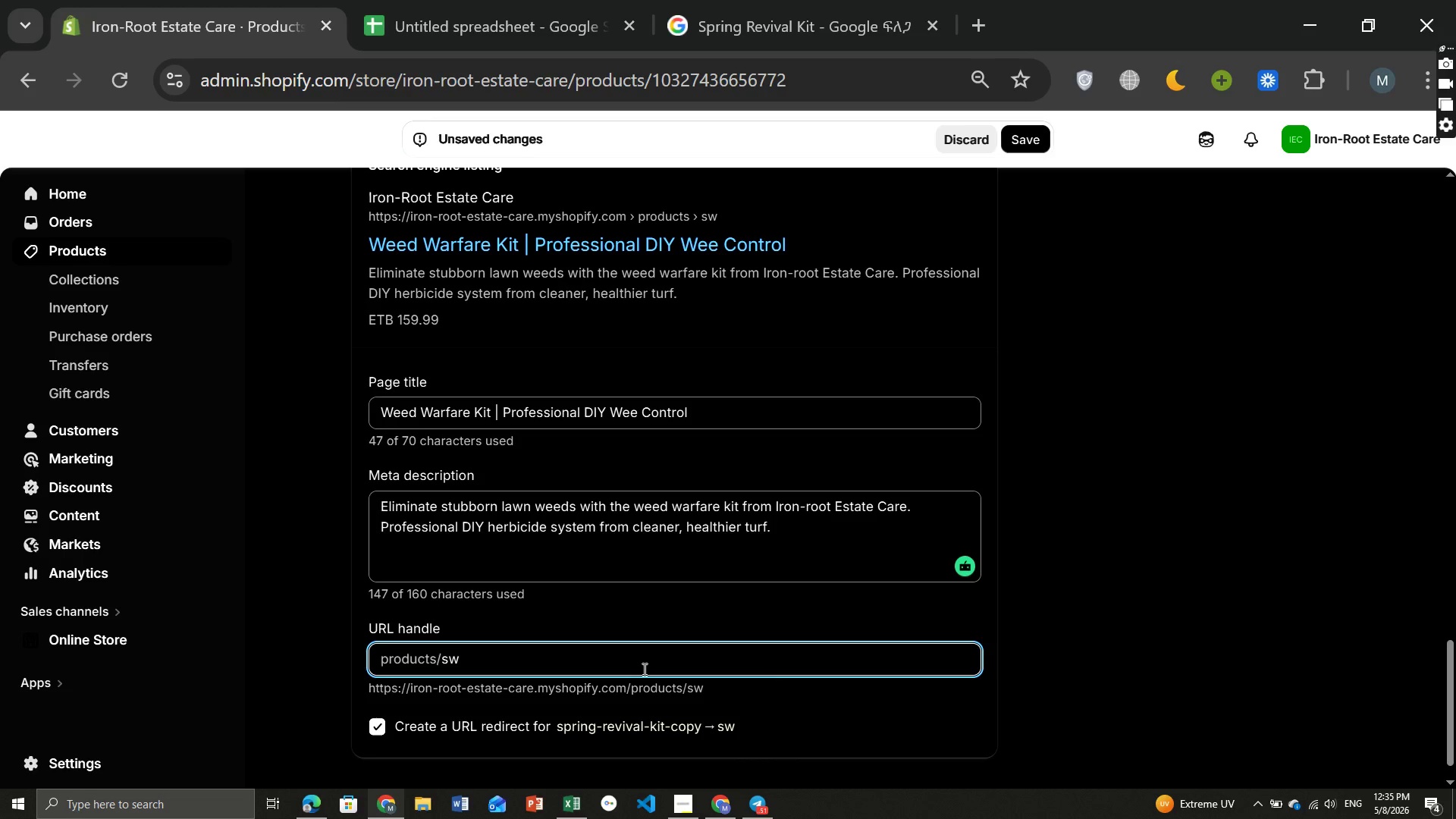 
key(Control+ControlRight)
 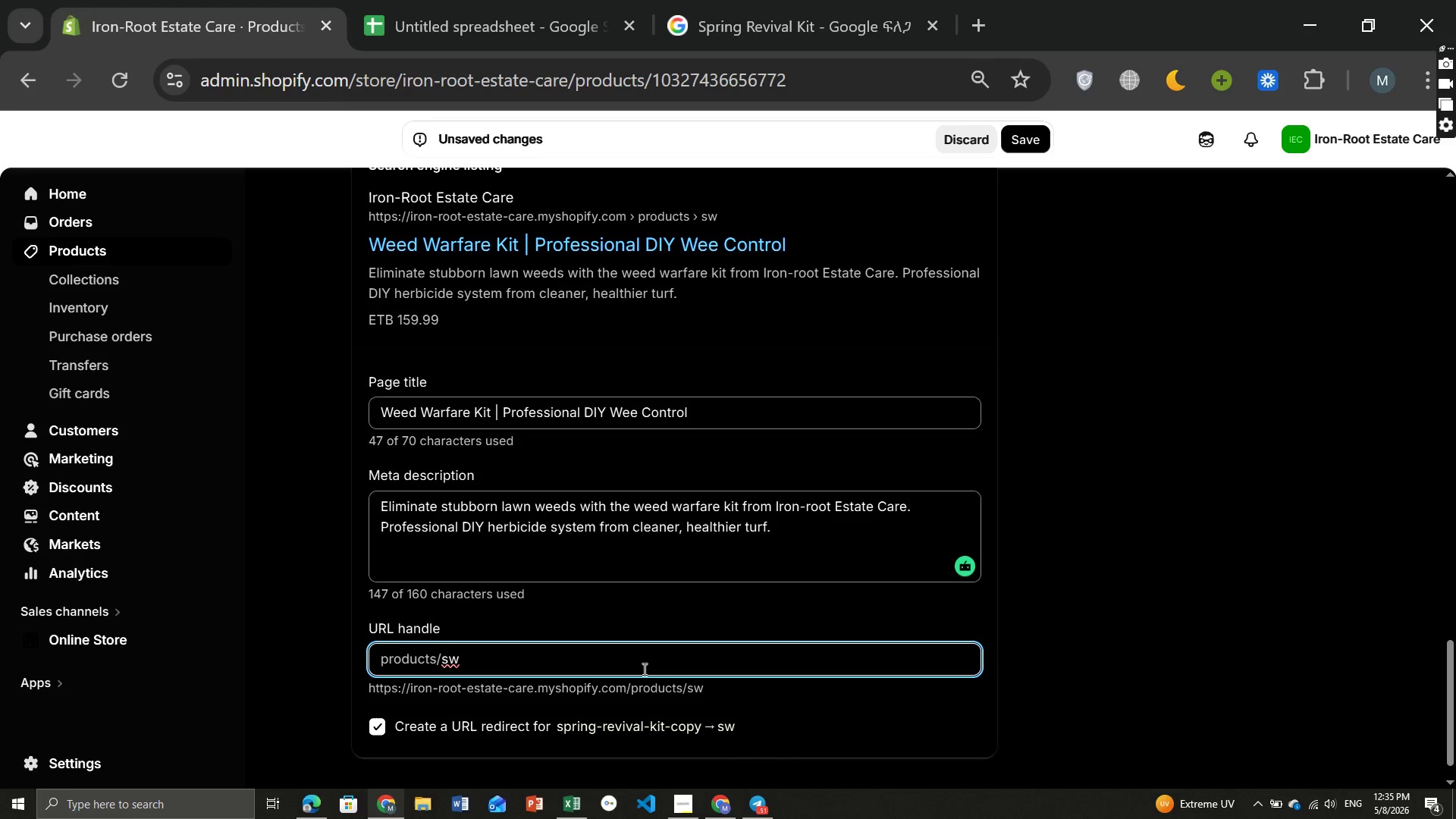 
key(ArrowLeft)
 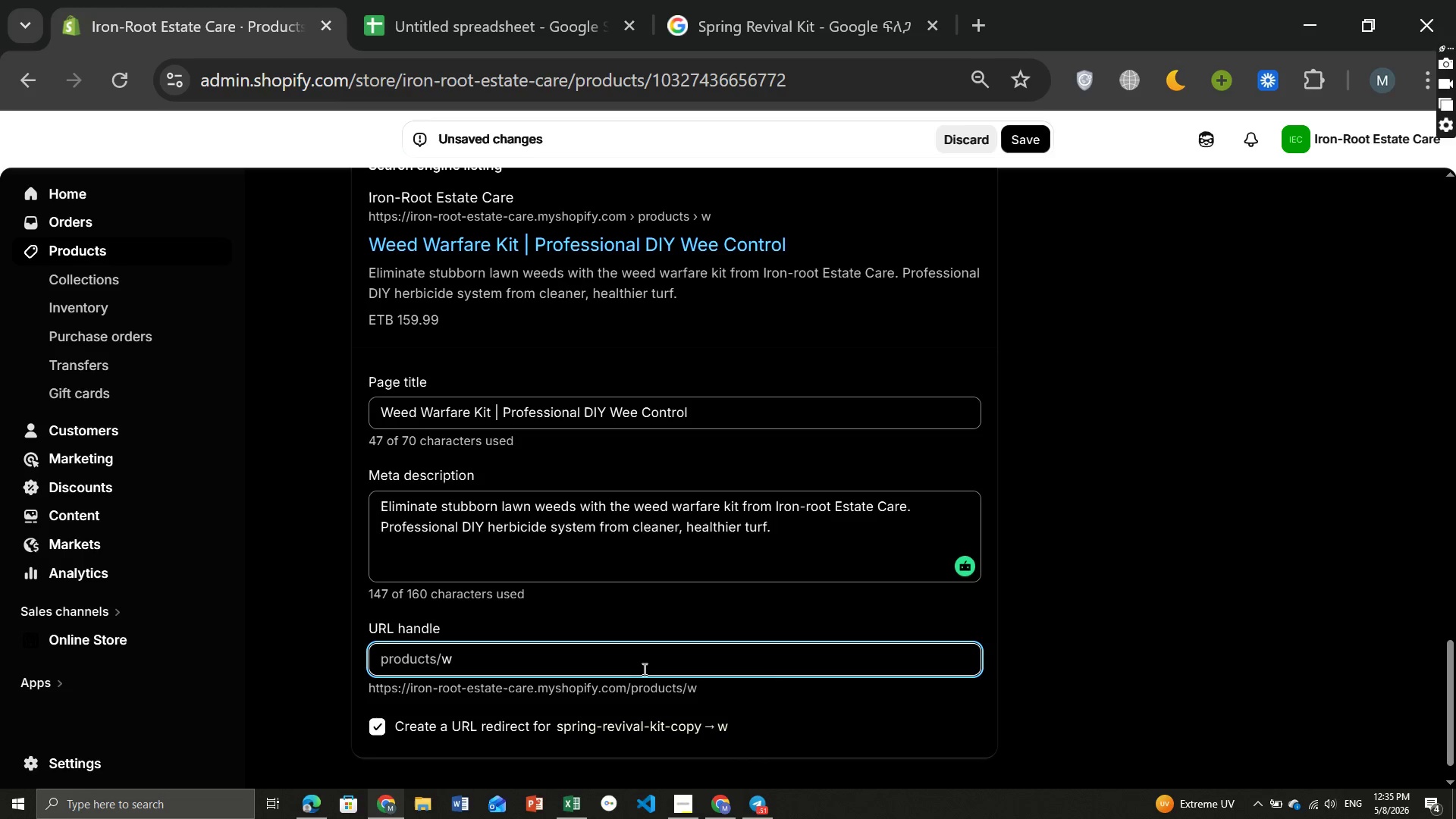 
key(Backspace)
 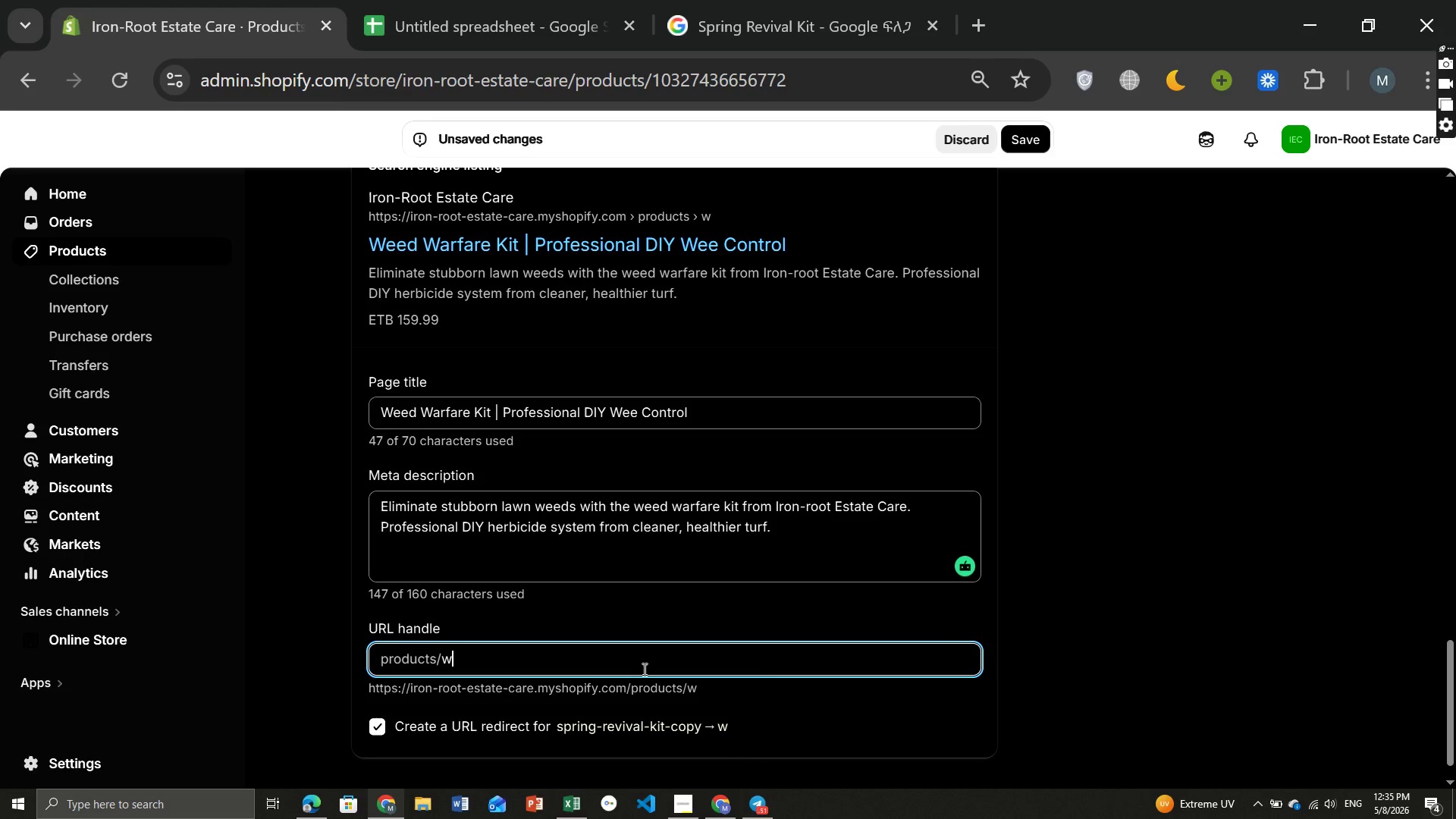 
key(ArrowRight)
 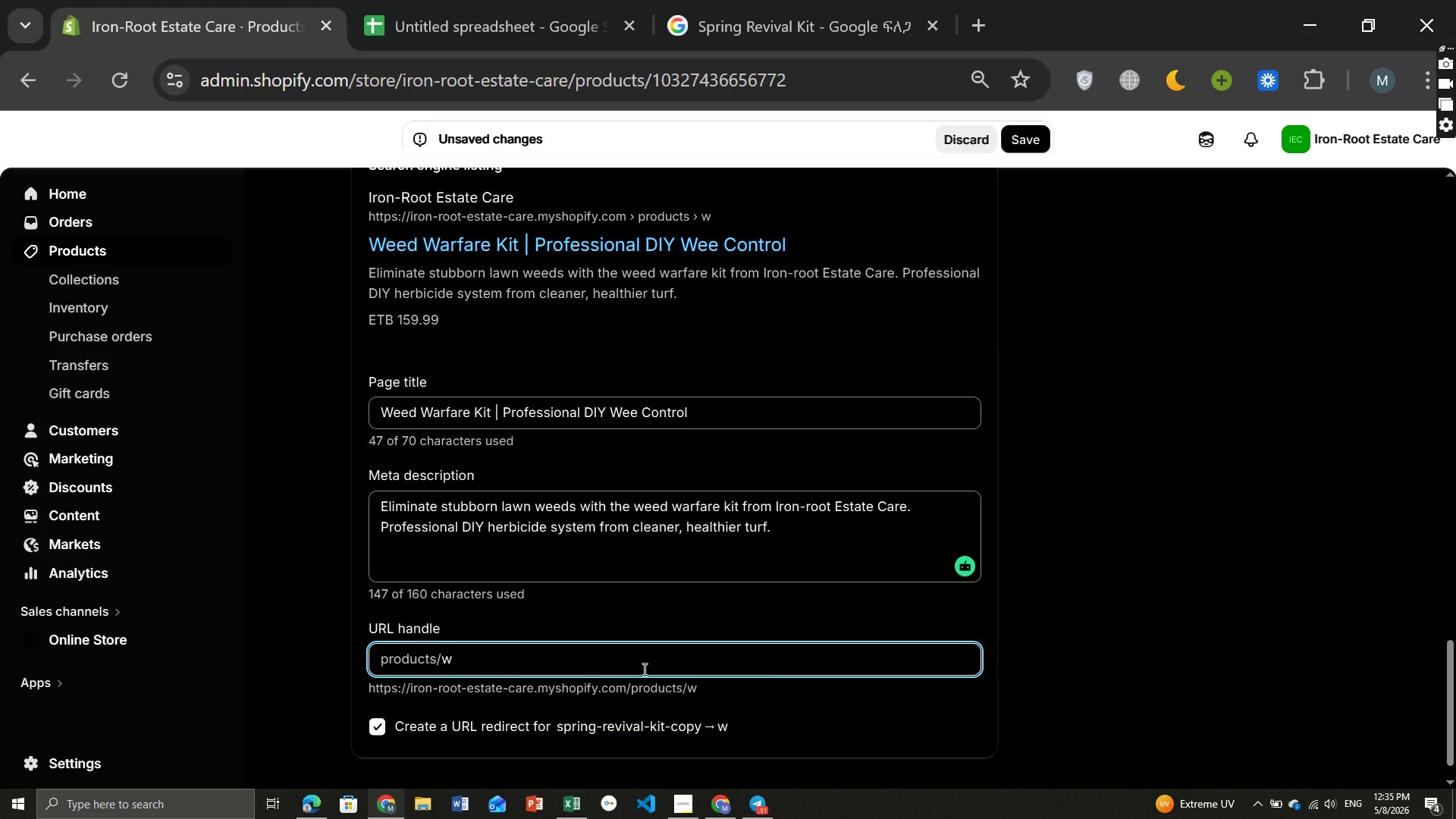 
type(eed-ware)
key(Backspace)
type(d)
key(Backspace)
type(fare-kit)
 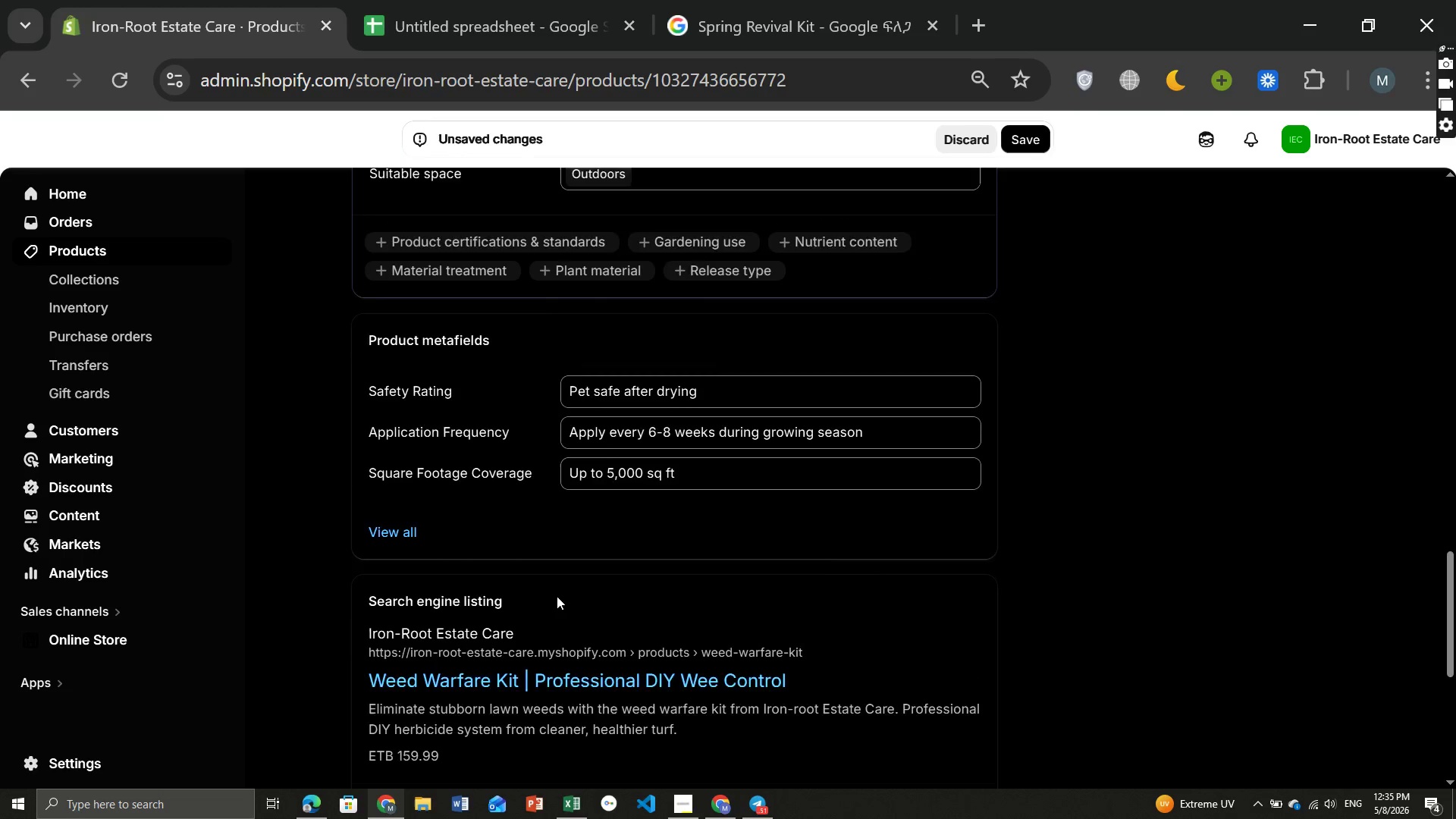 
wait(5.2)
 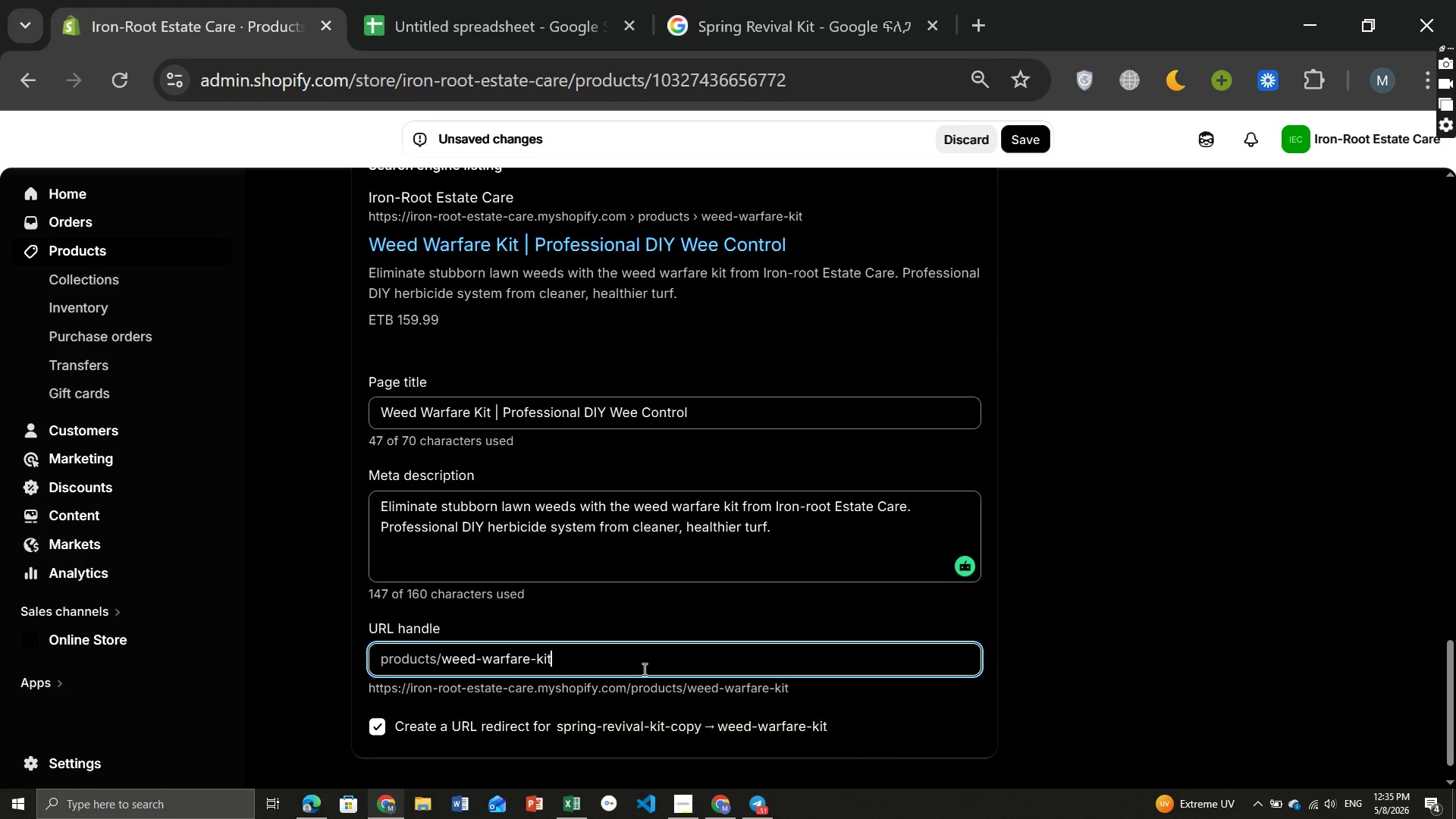 
left_click([612, 563])
 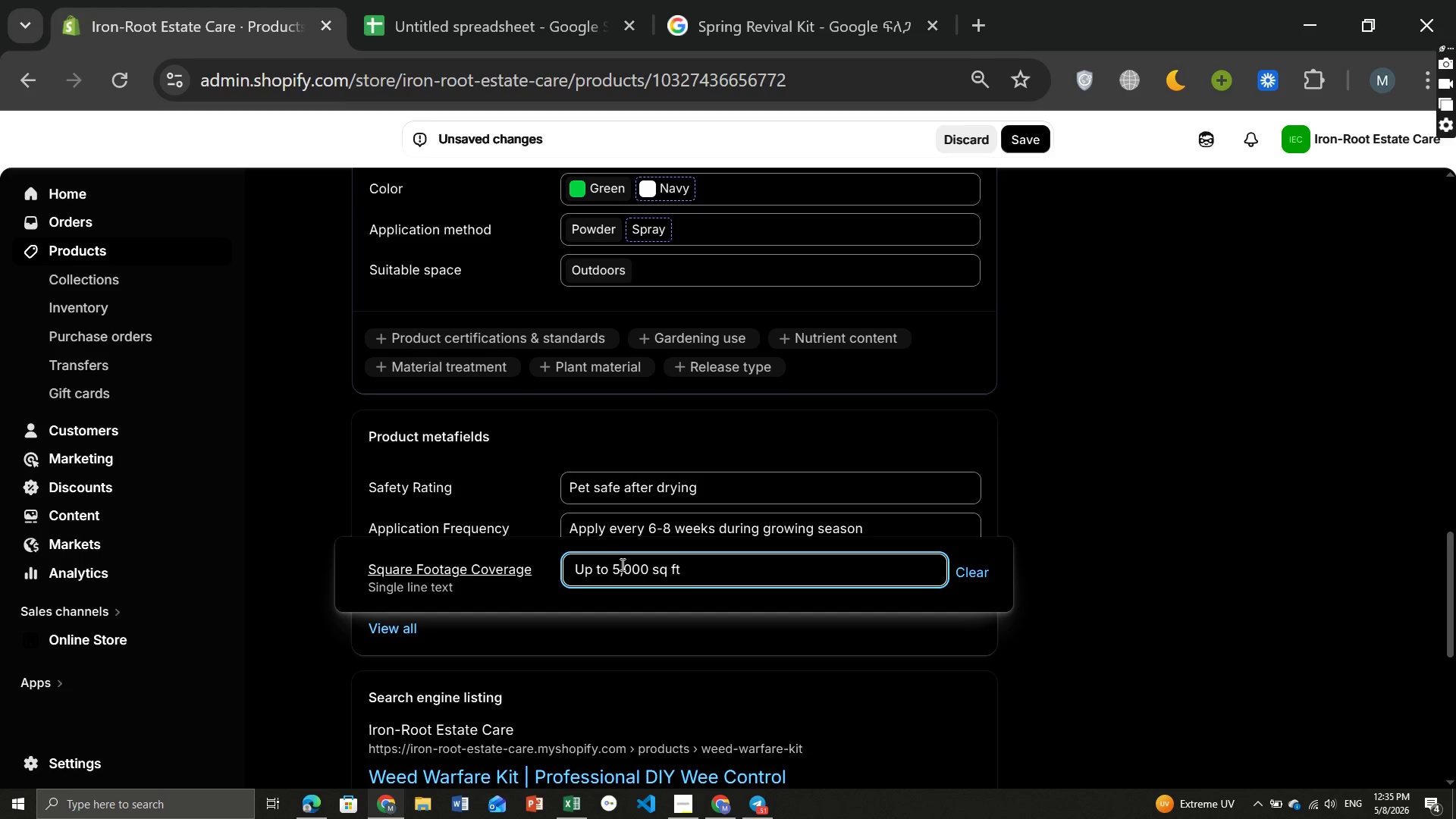 
left_click([621, 564])
 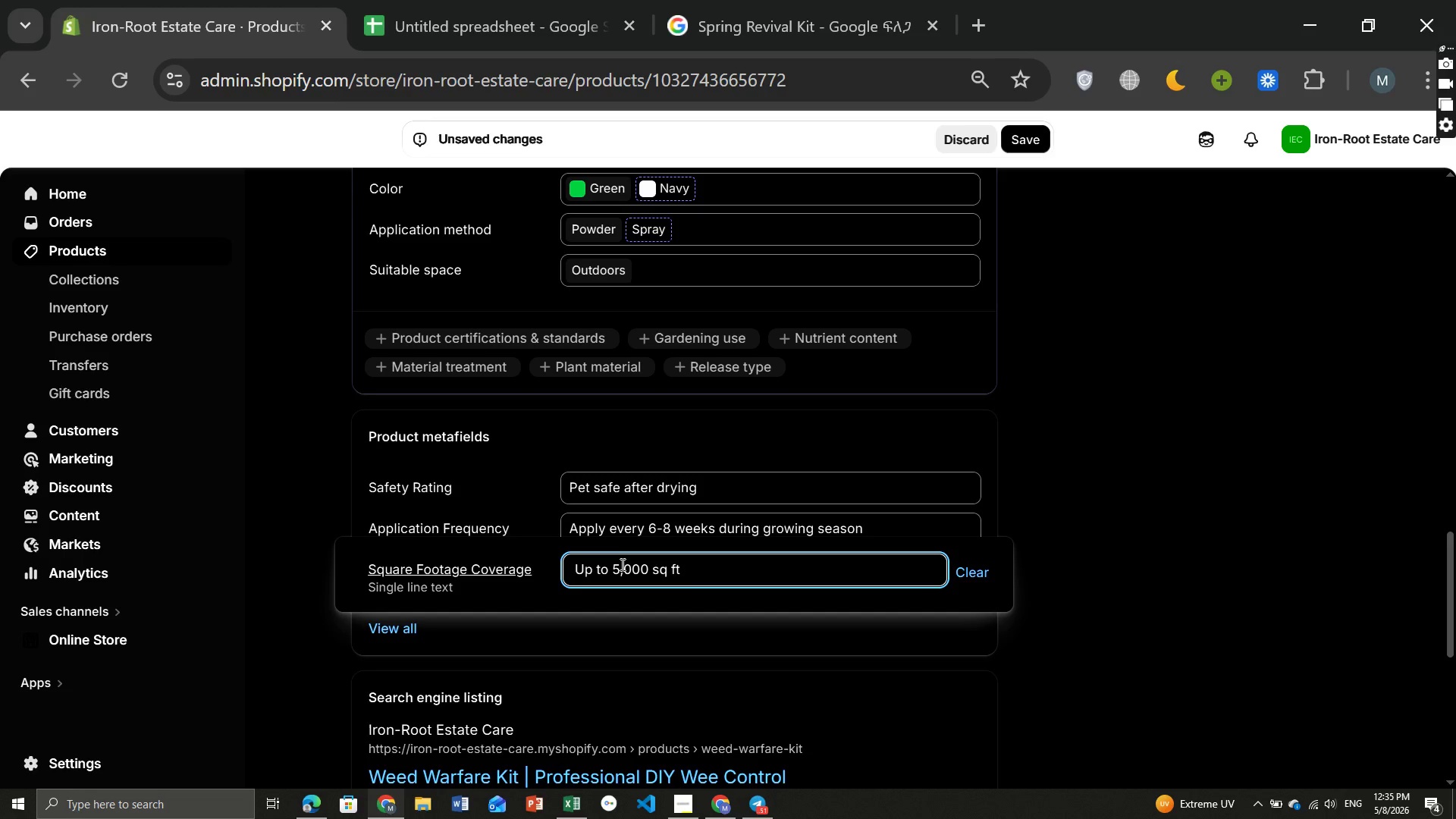 
key(Backspace)
 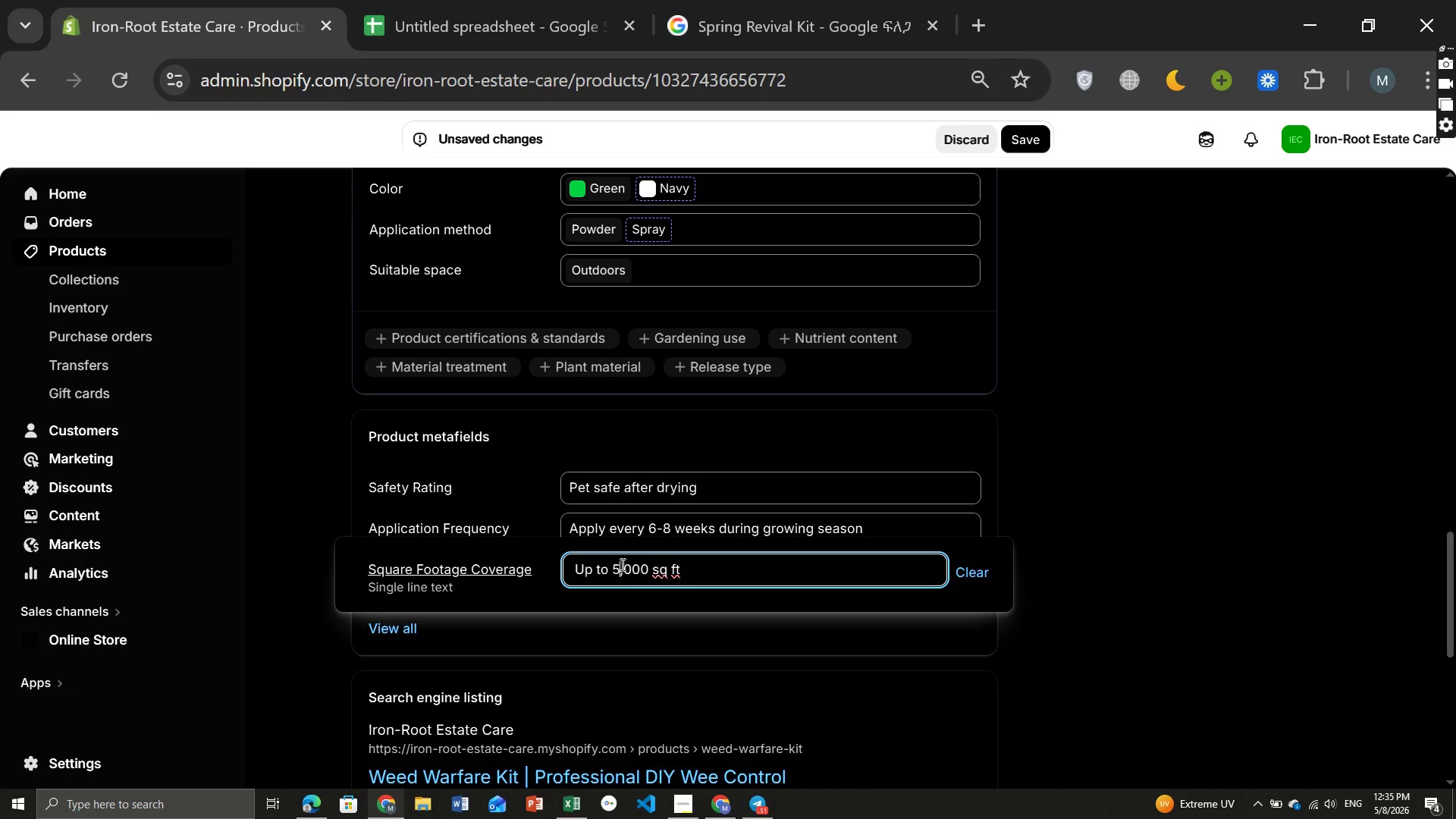 
key(5)
 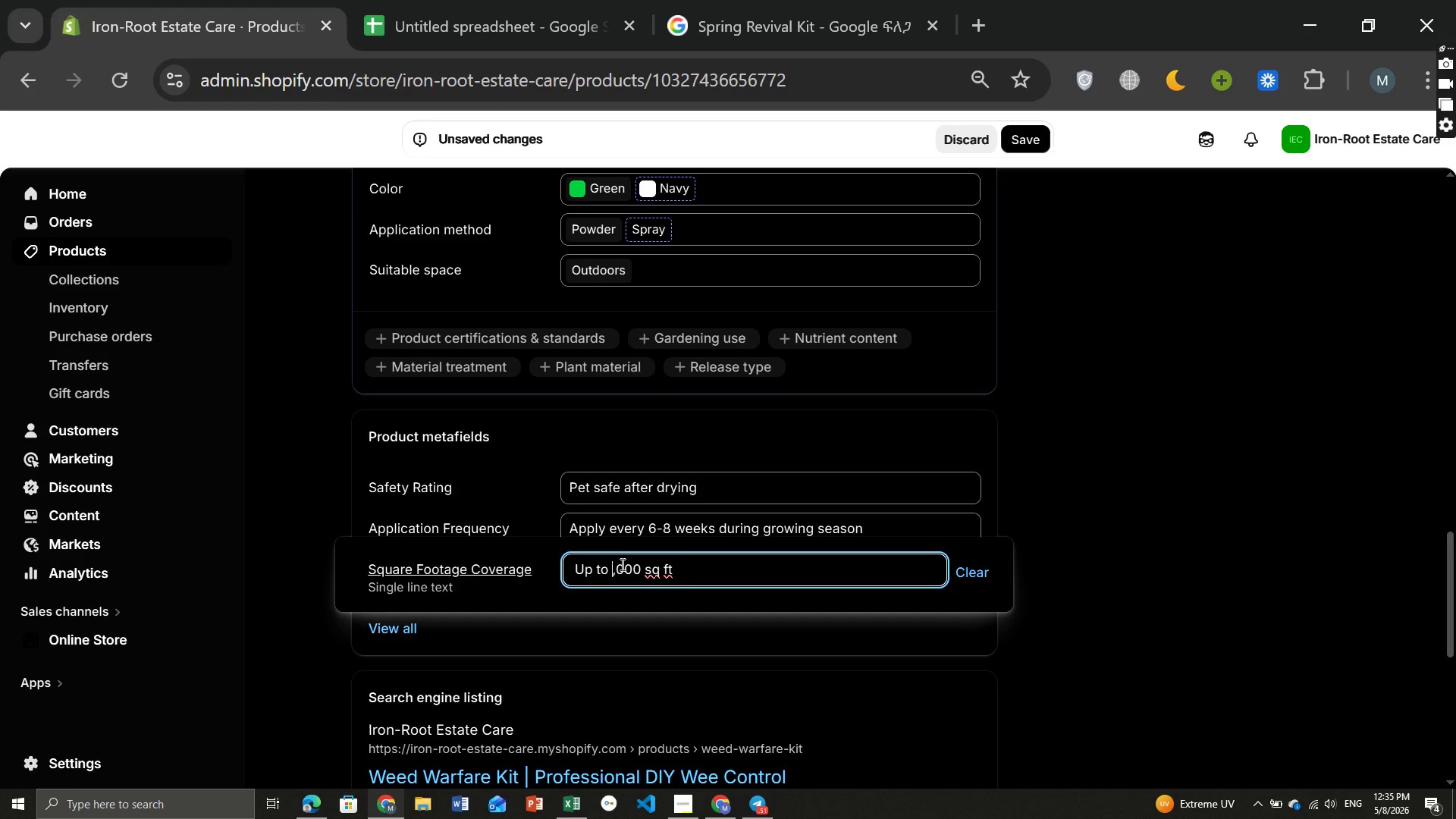 
key(Backspace)
 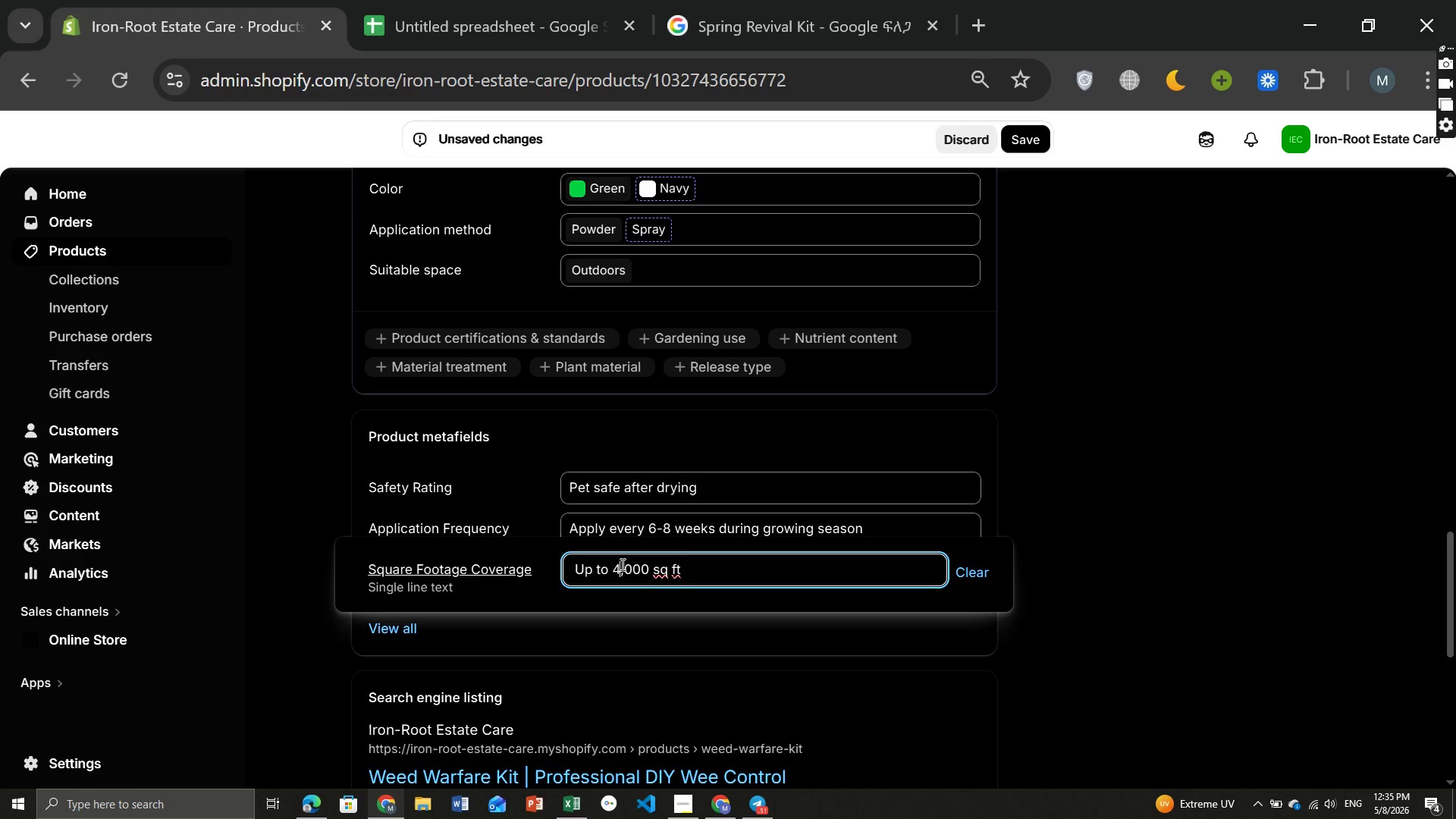 
key(4)
 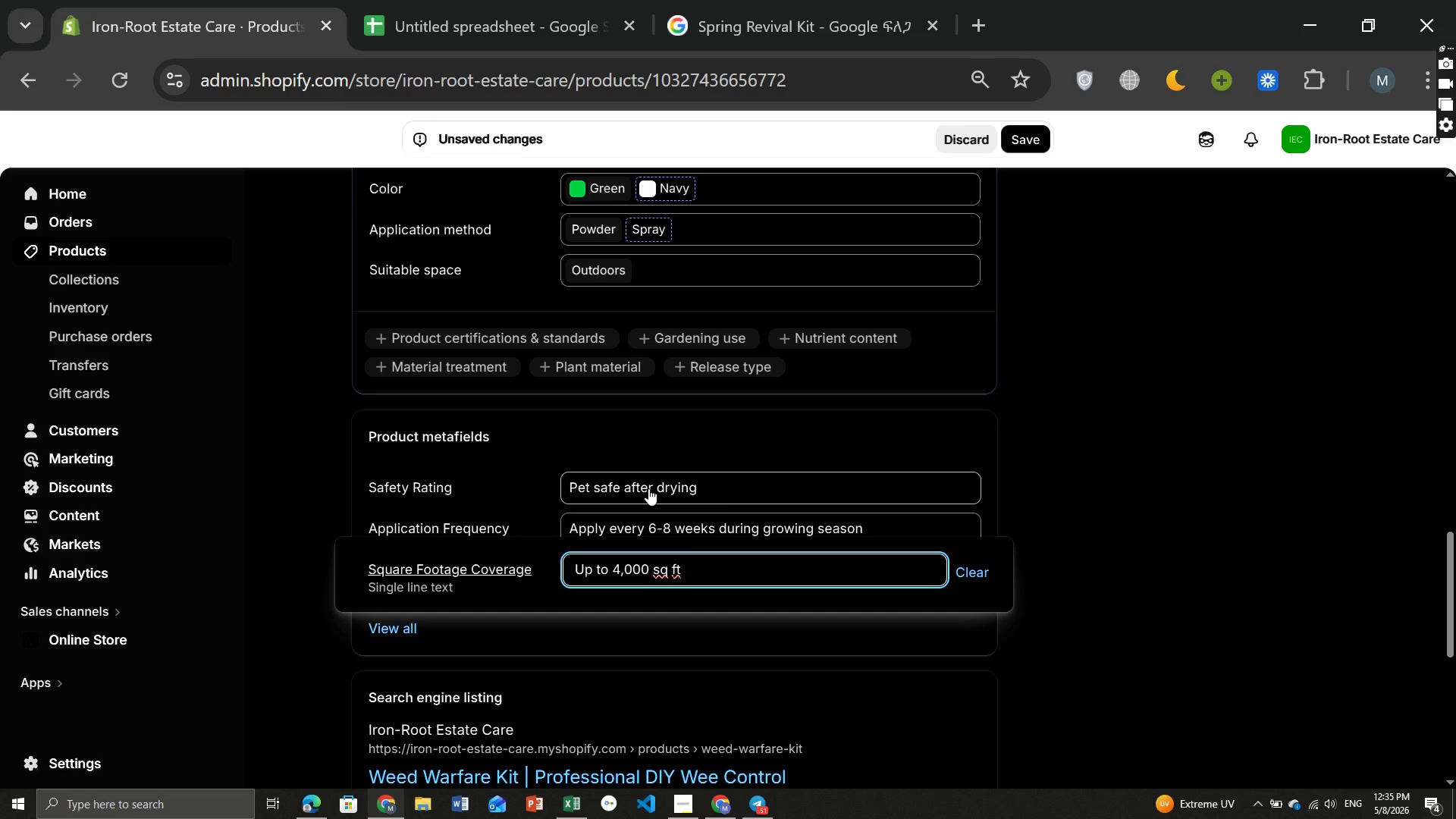 
wait(9.06)
 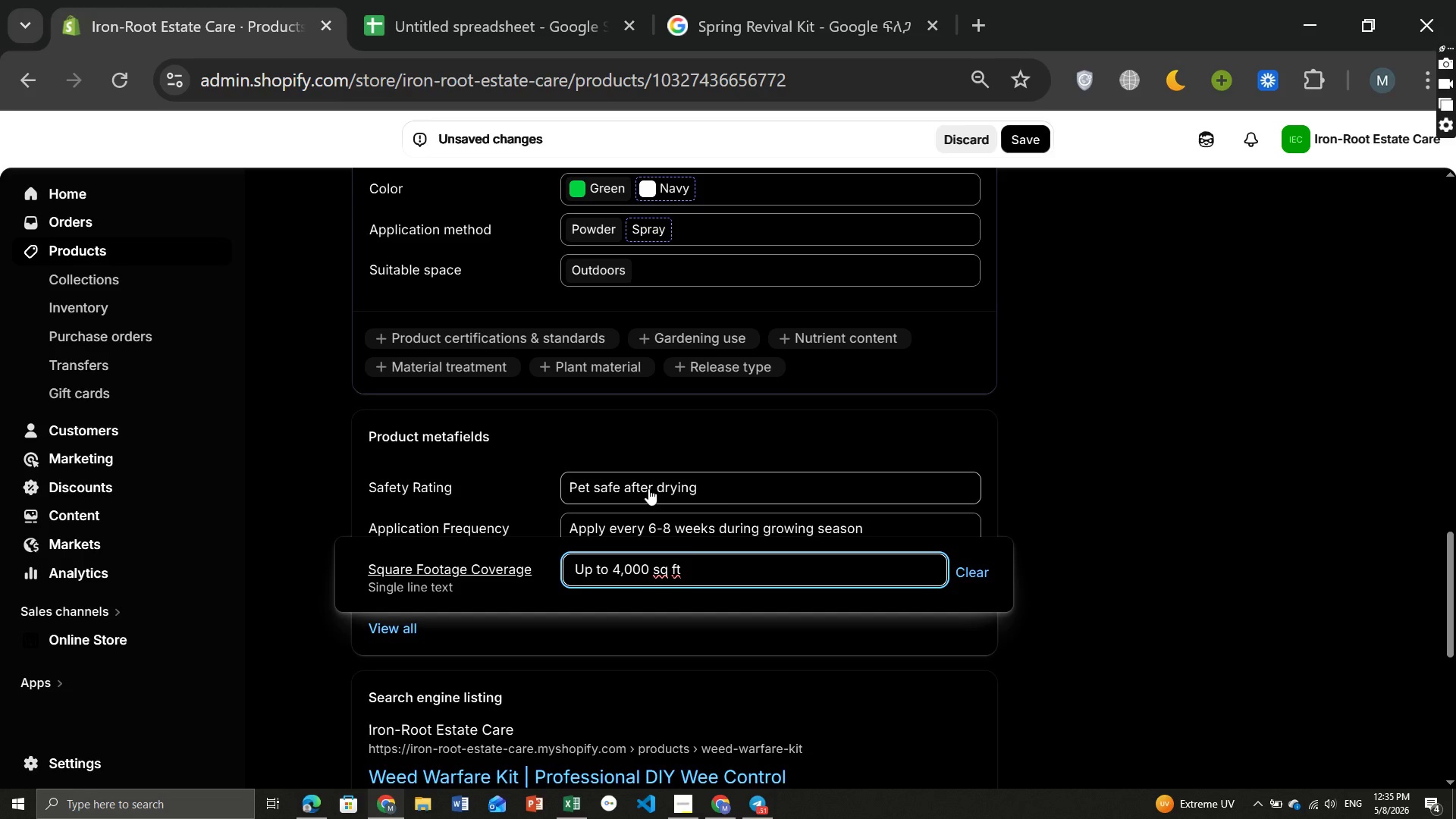 
left_click([673, 533])
 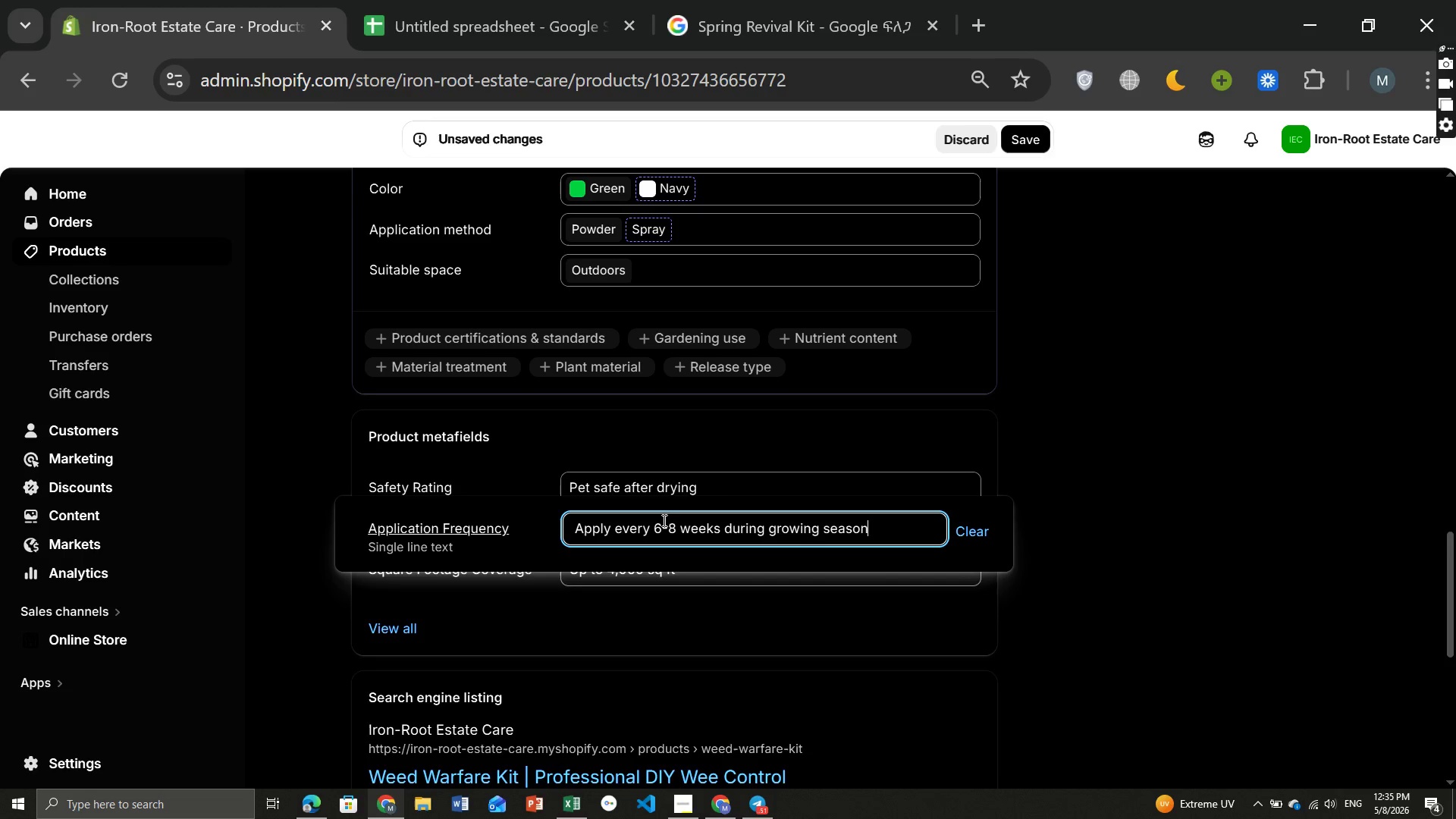 
left_click([662, 520])
 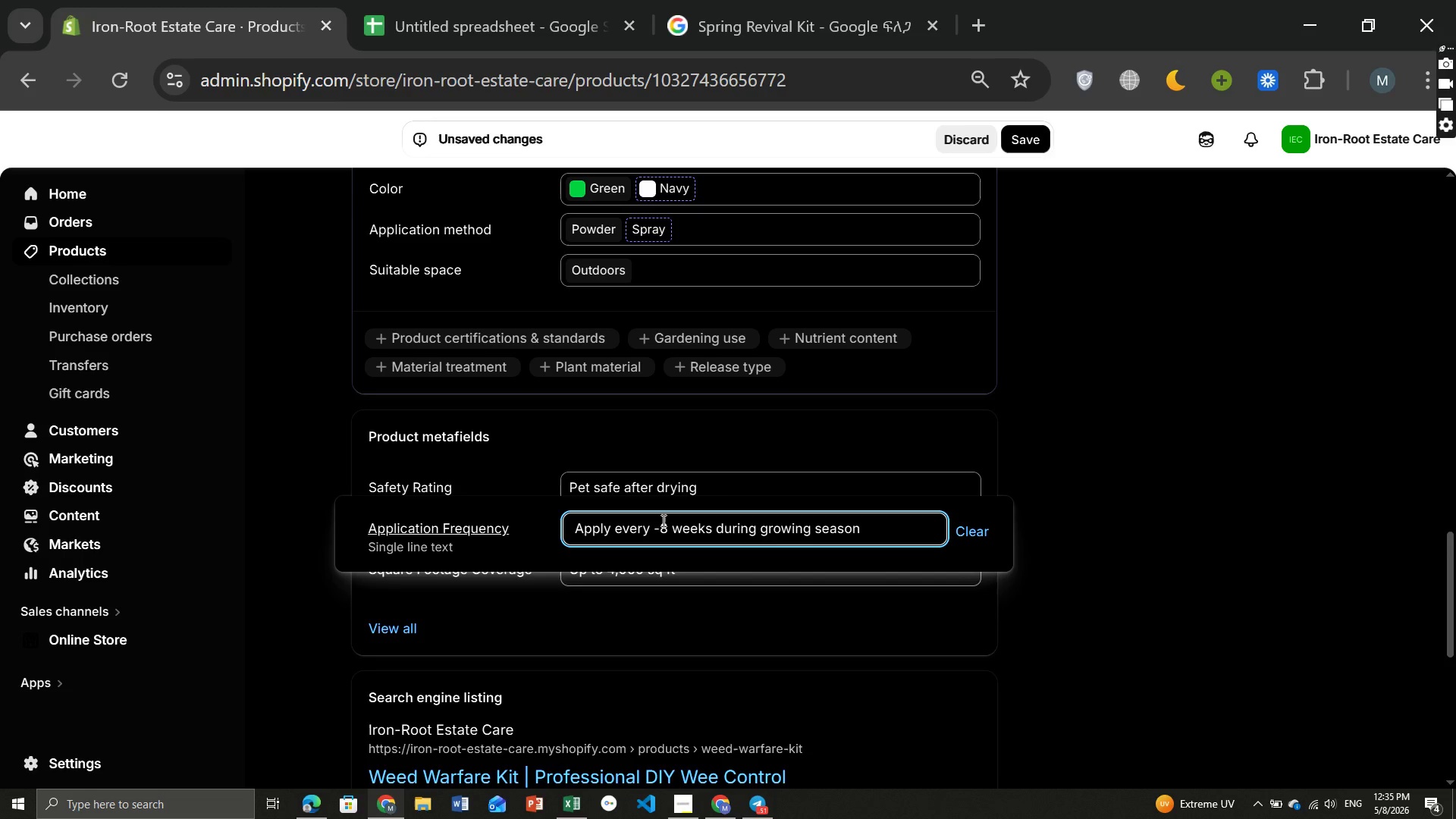 
key(Backspace)
 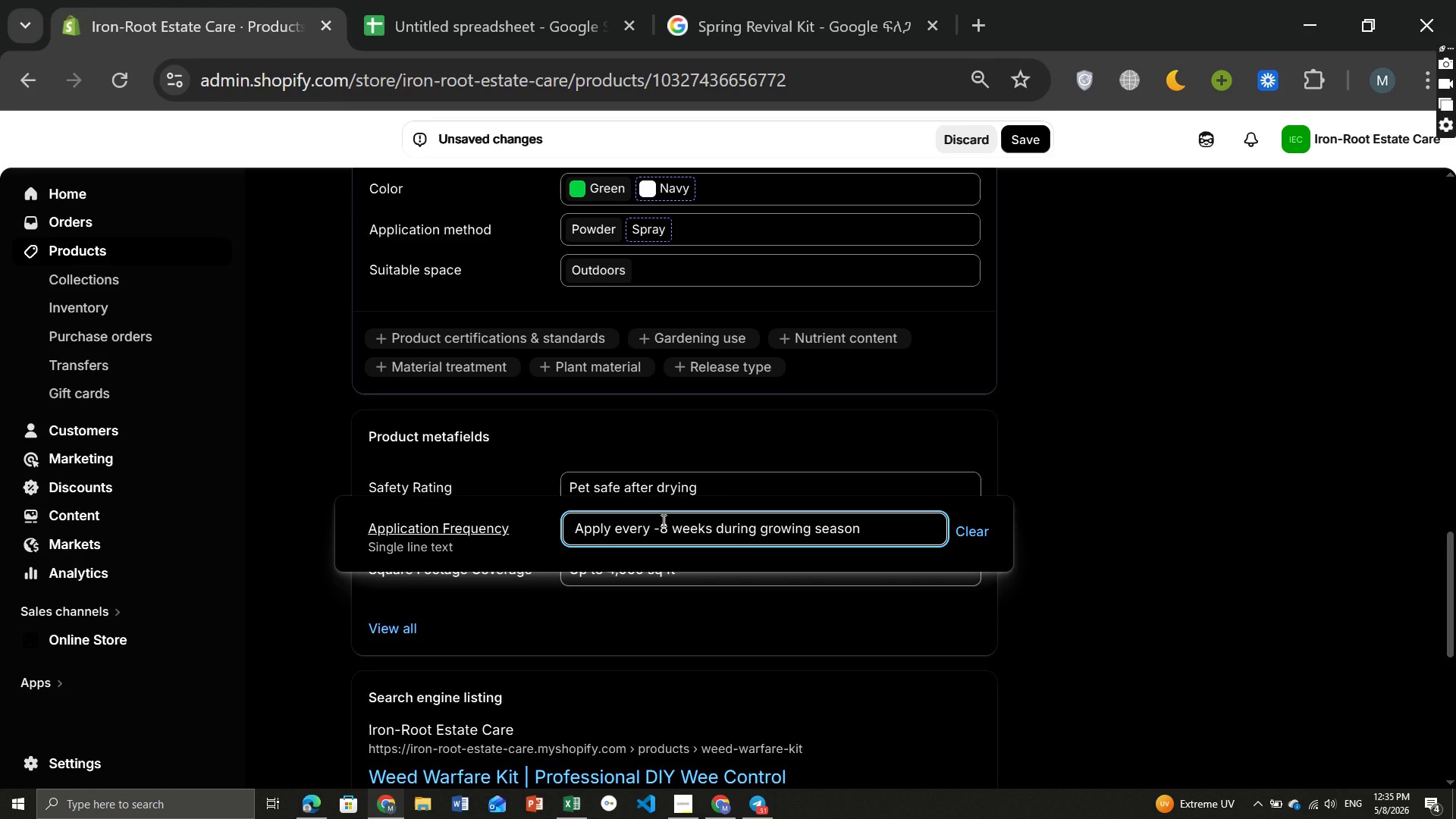 
key(4)
 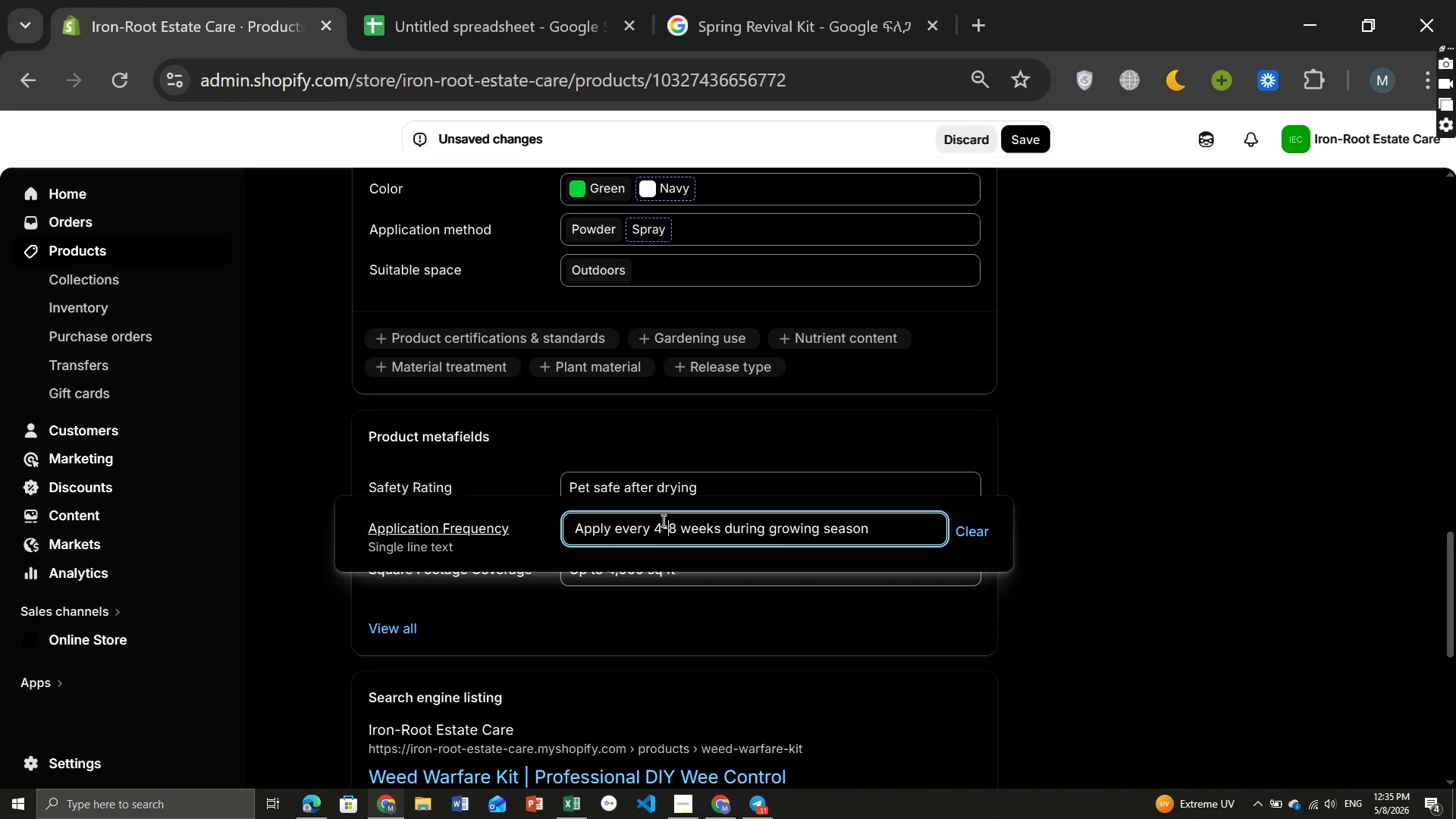 
key(ArrowRight)